 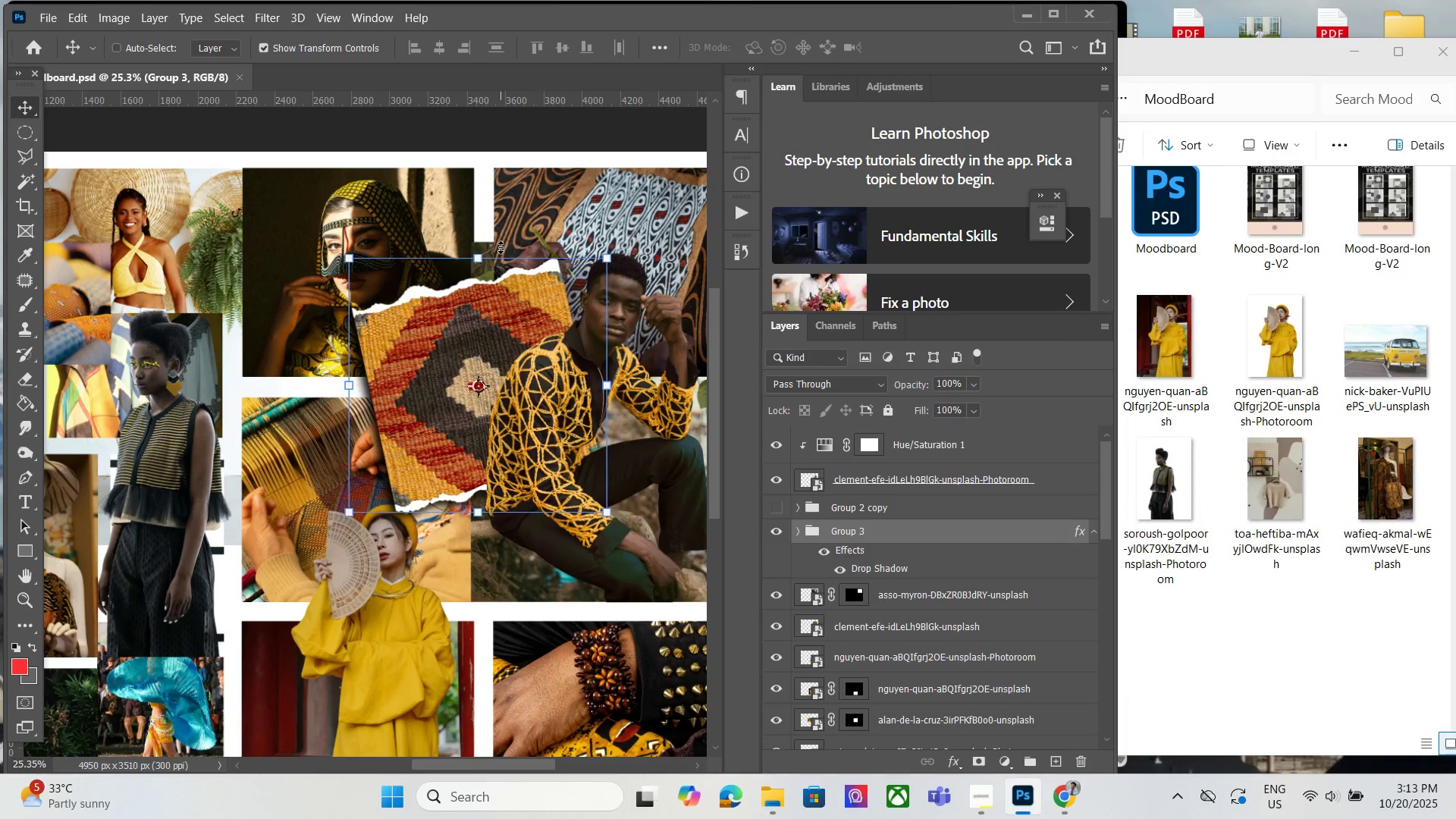 
left_click([504, 240])
 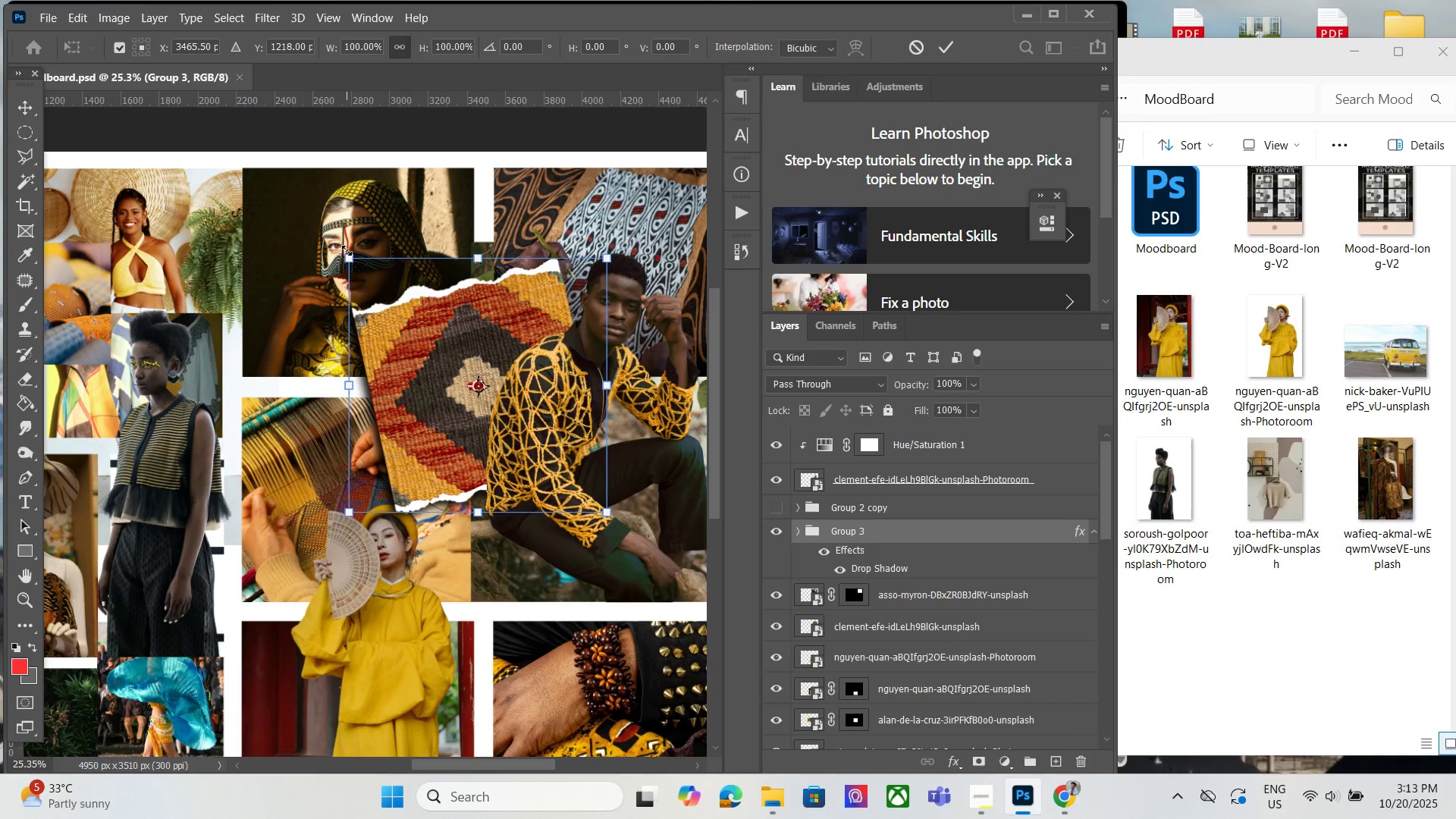 
left_click_drag(start_coordinate=[483, 215], to_coordinate=[494, 215])
 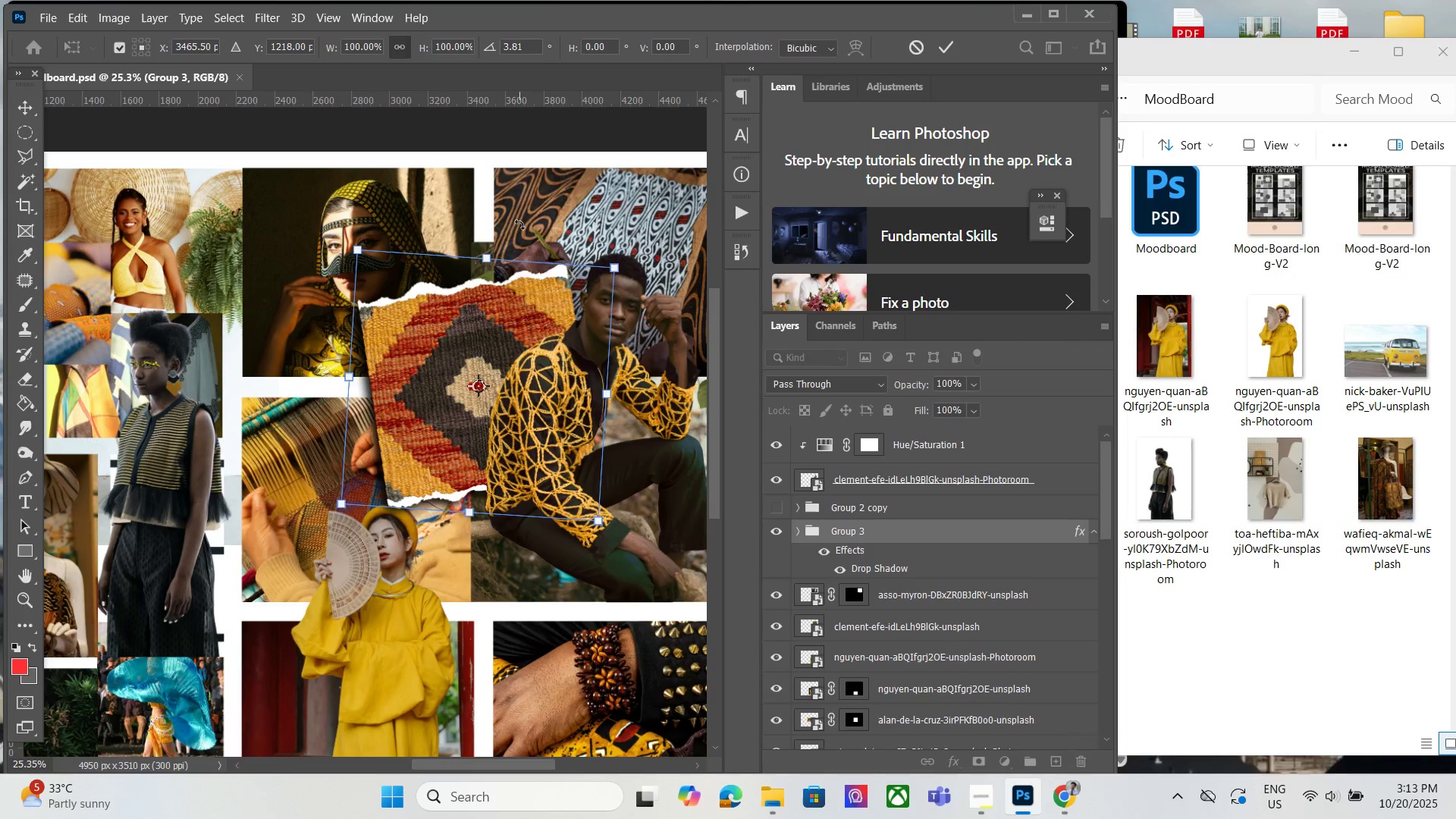 
left_click_drag(start_coordinate=[519, 224], to_coordinate=[523, 225])
 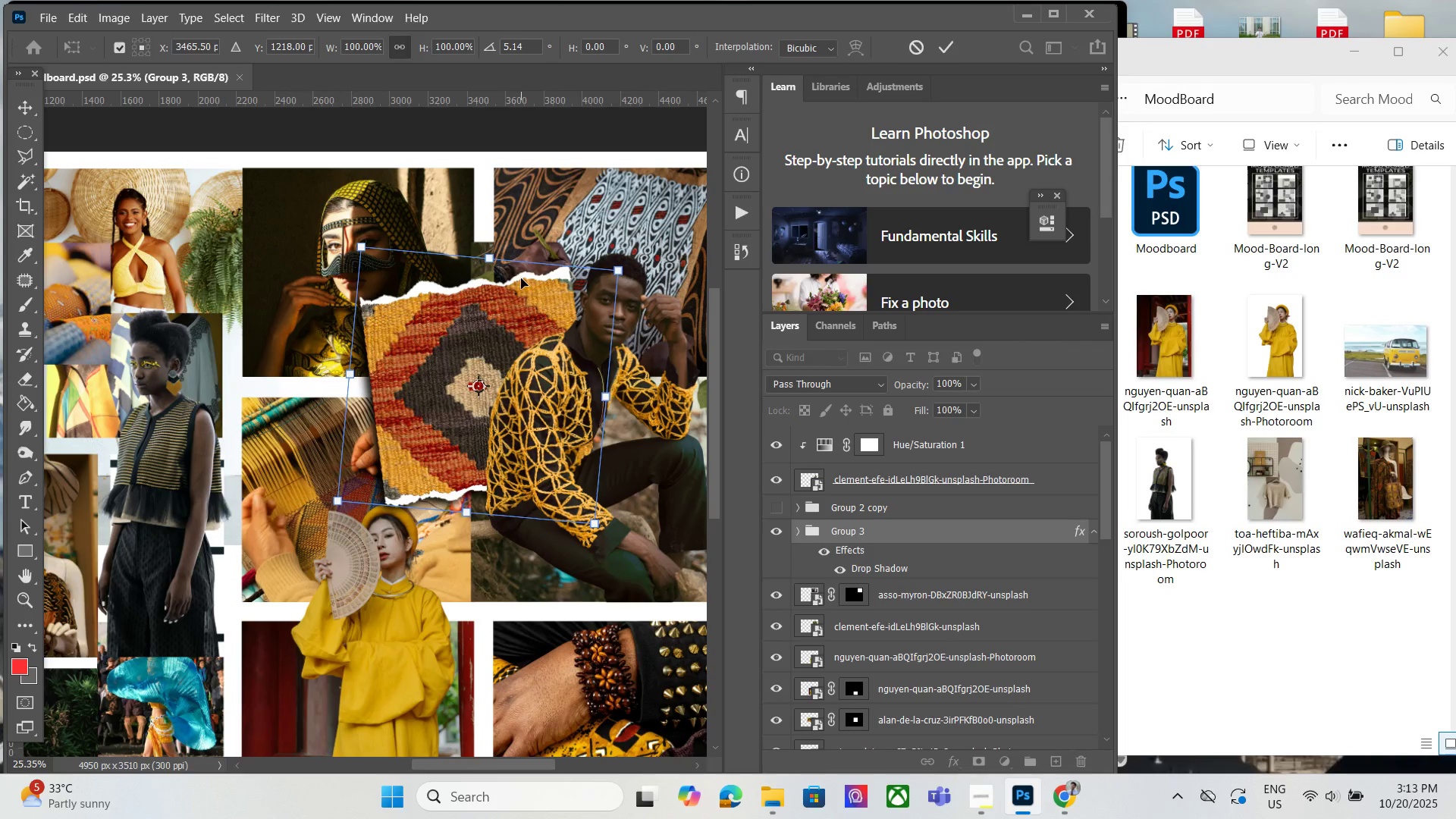 
left_click_drag(start_coordinate=[521, 278], to_coordinate=[523, 266])
 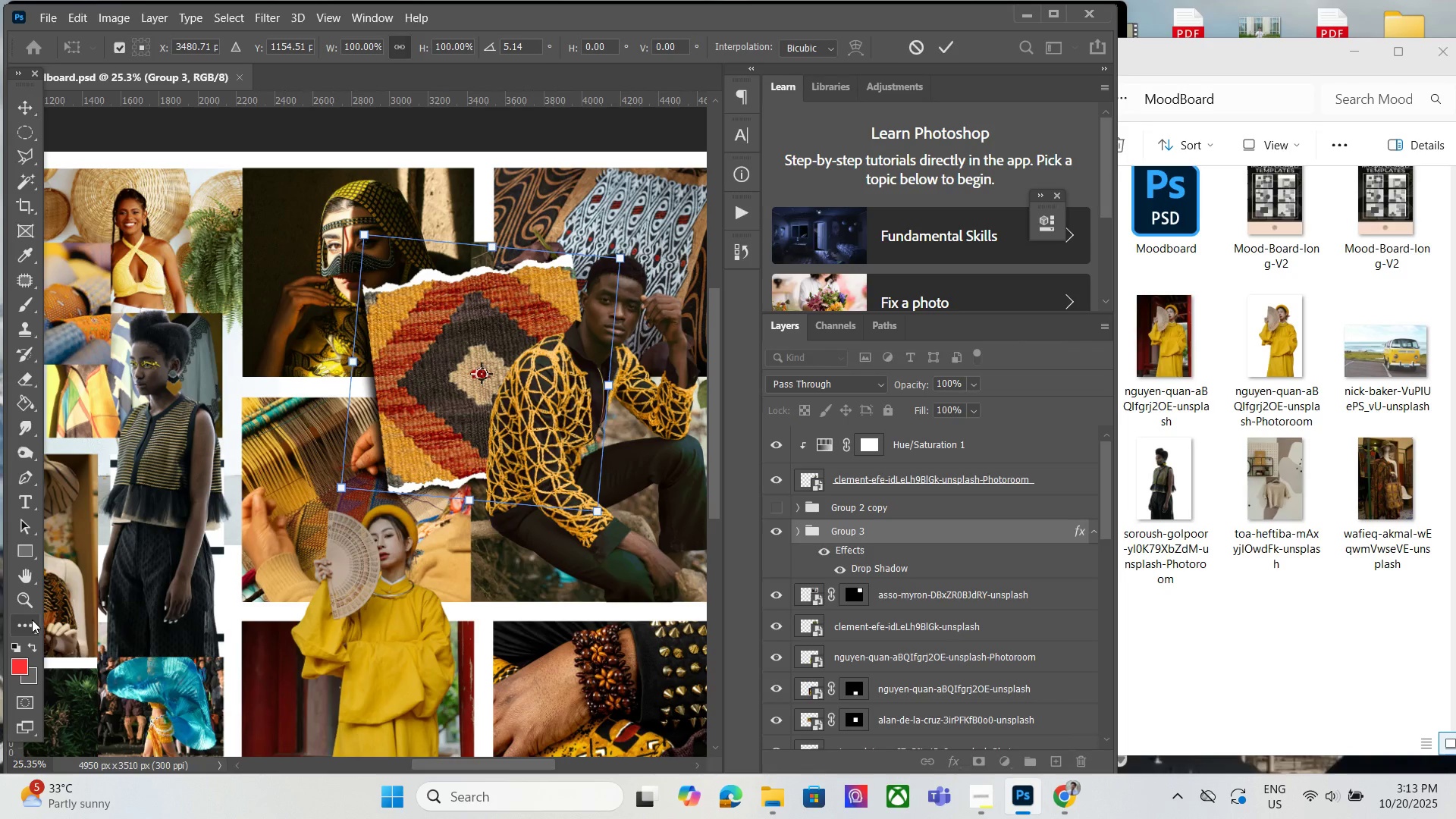 
left_click([29, 604])
 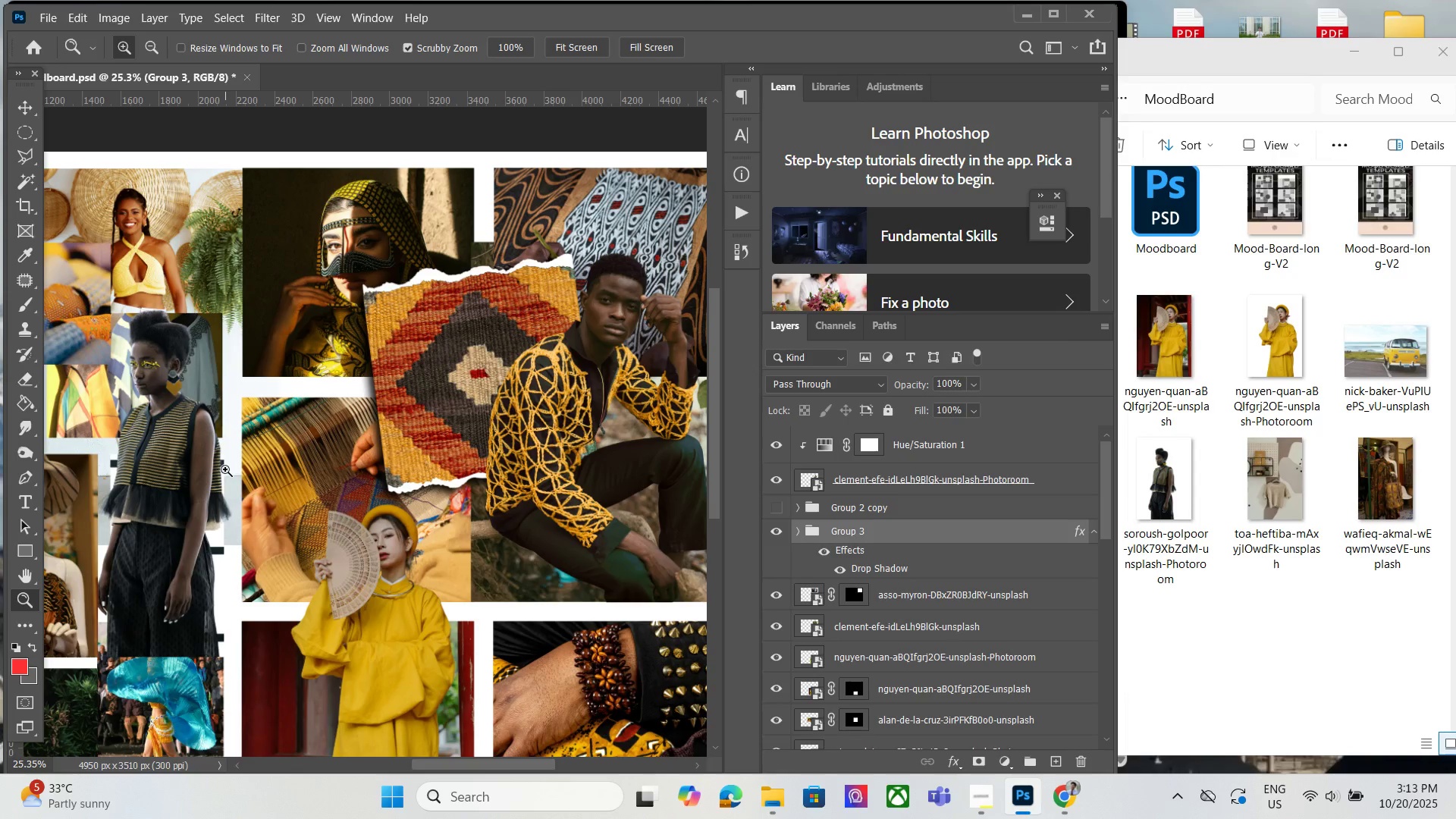 
wait(5.87)
 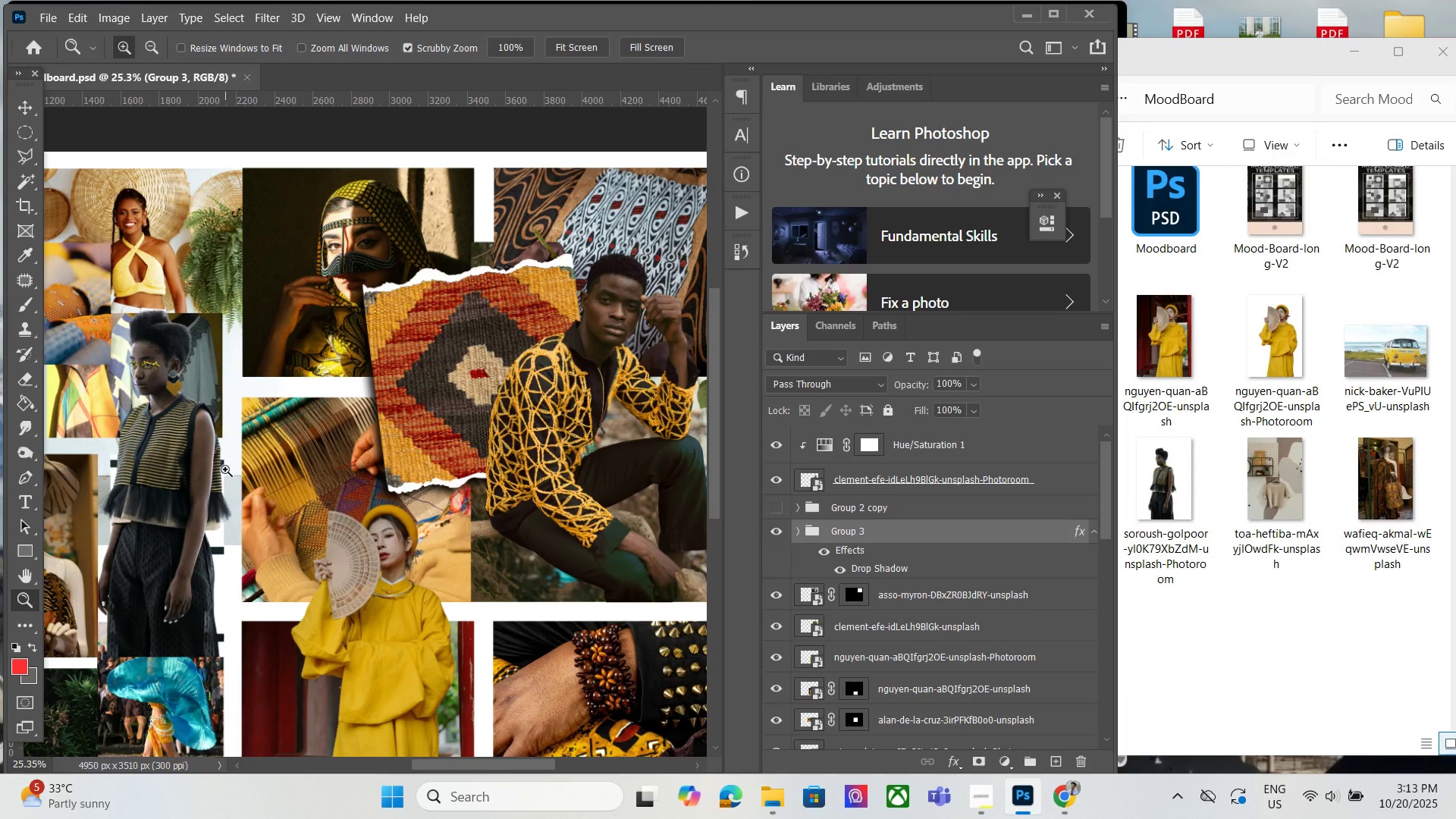 
hold_key(key=AltLeft, duration=1.8)
scroll: coordinate [457, 322], scroll_direction: none, amount: 0.0
 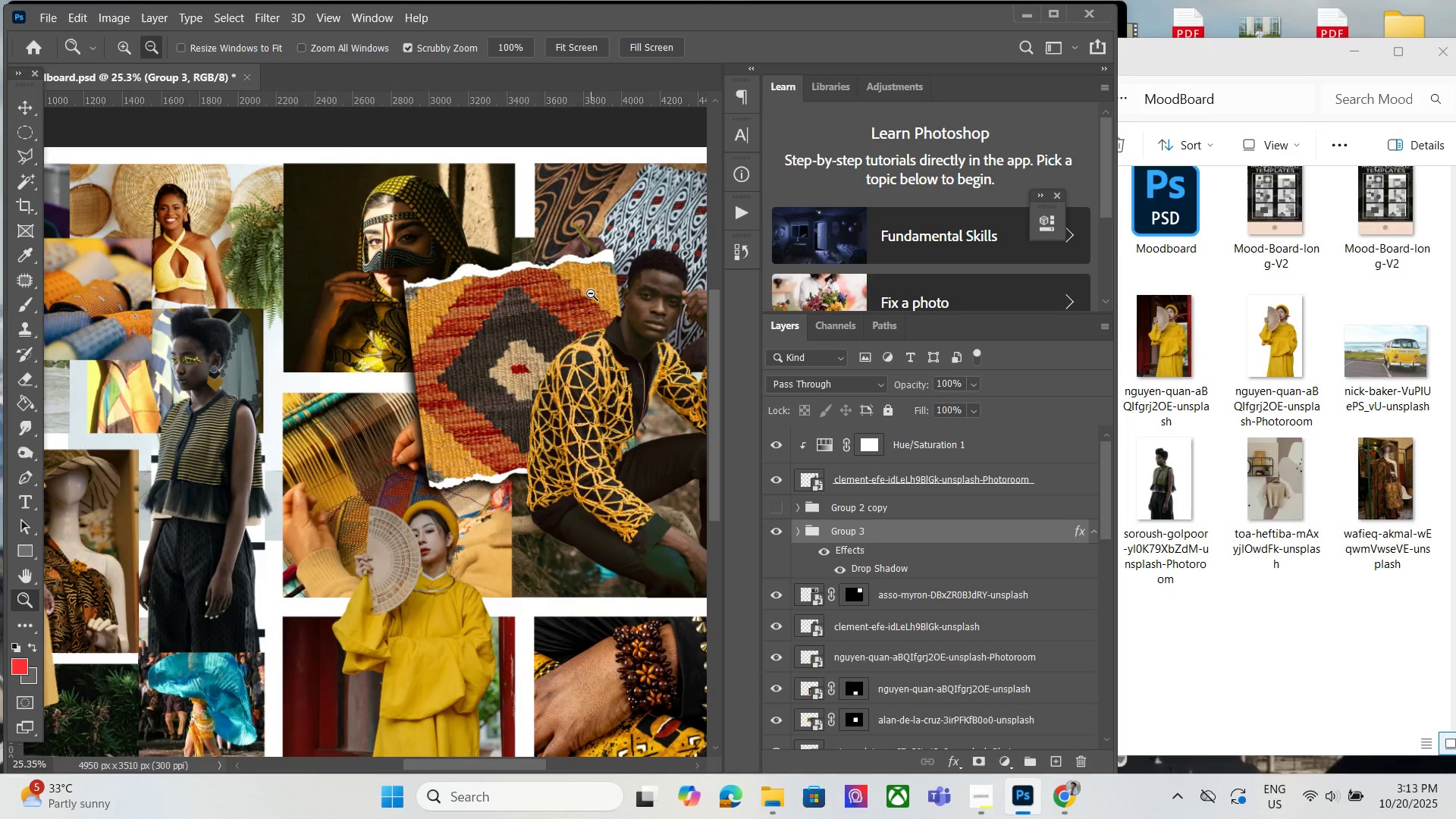 
scroll: coordinate [546, 339], scroll_direction: down, amount: 7.0
 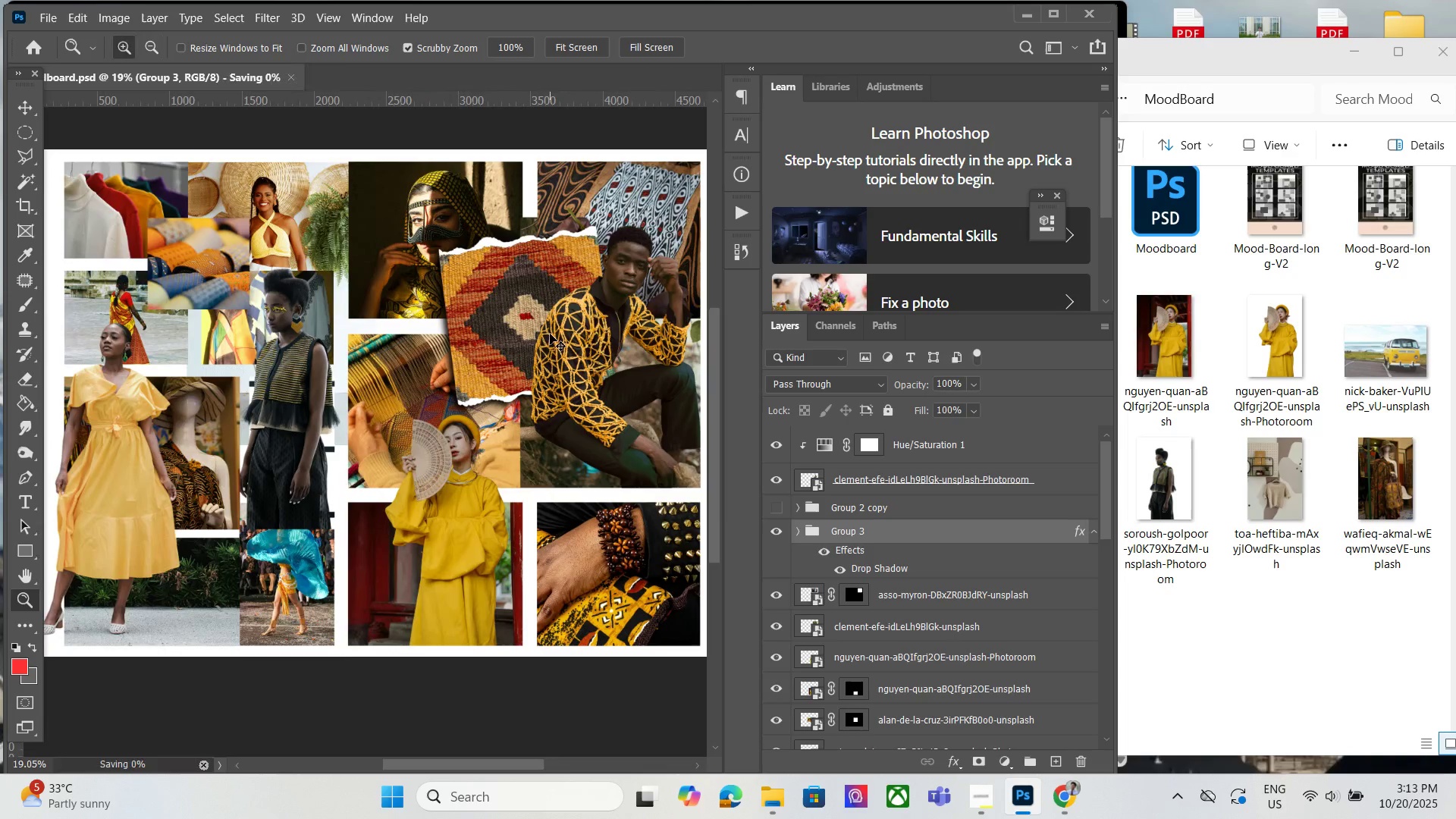 
key(Alt+AltLeft)
 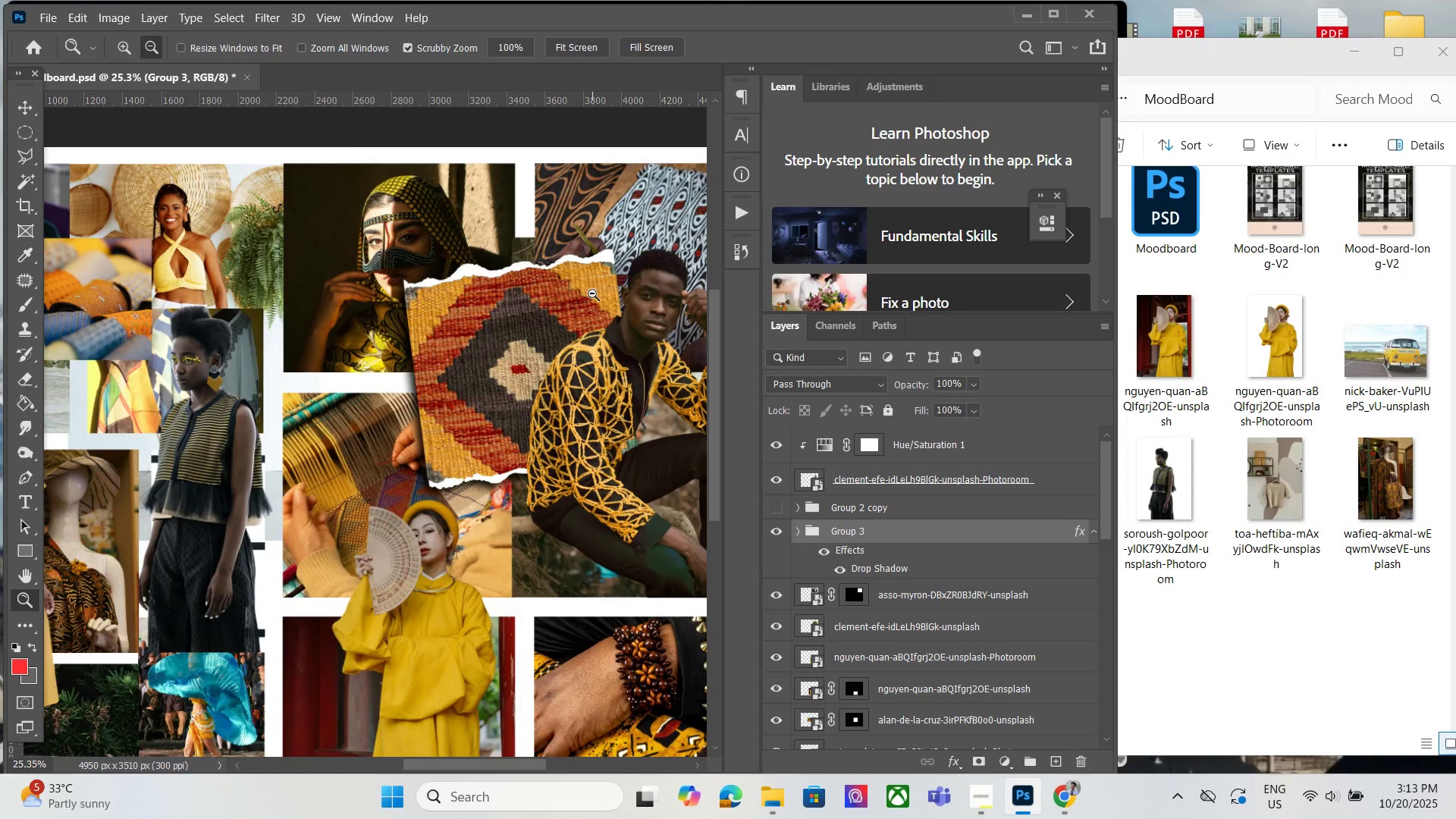 
key(Alt+AltLeft)
 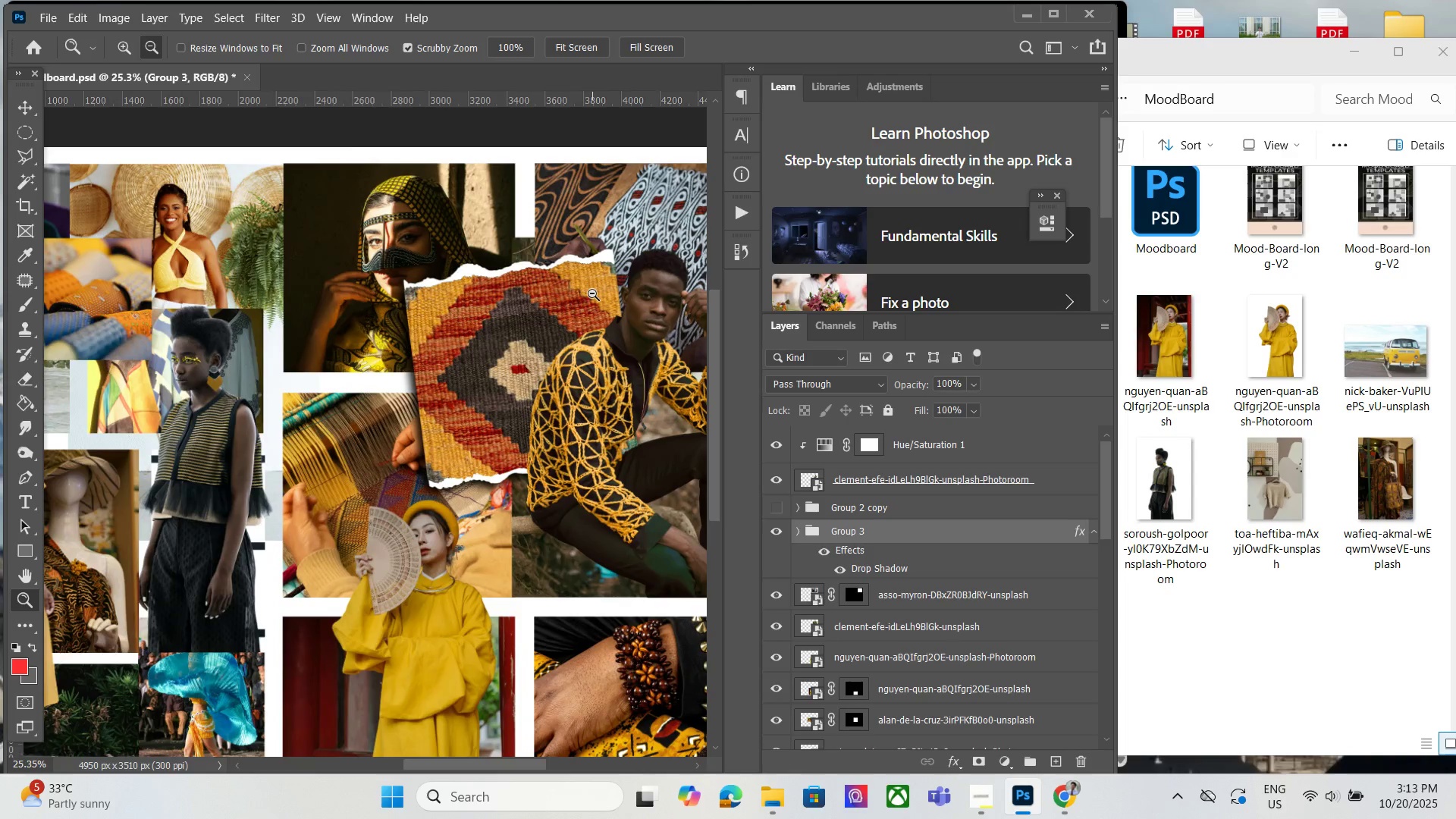 
key(Alt+AltLeft)
 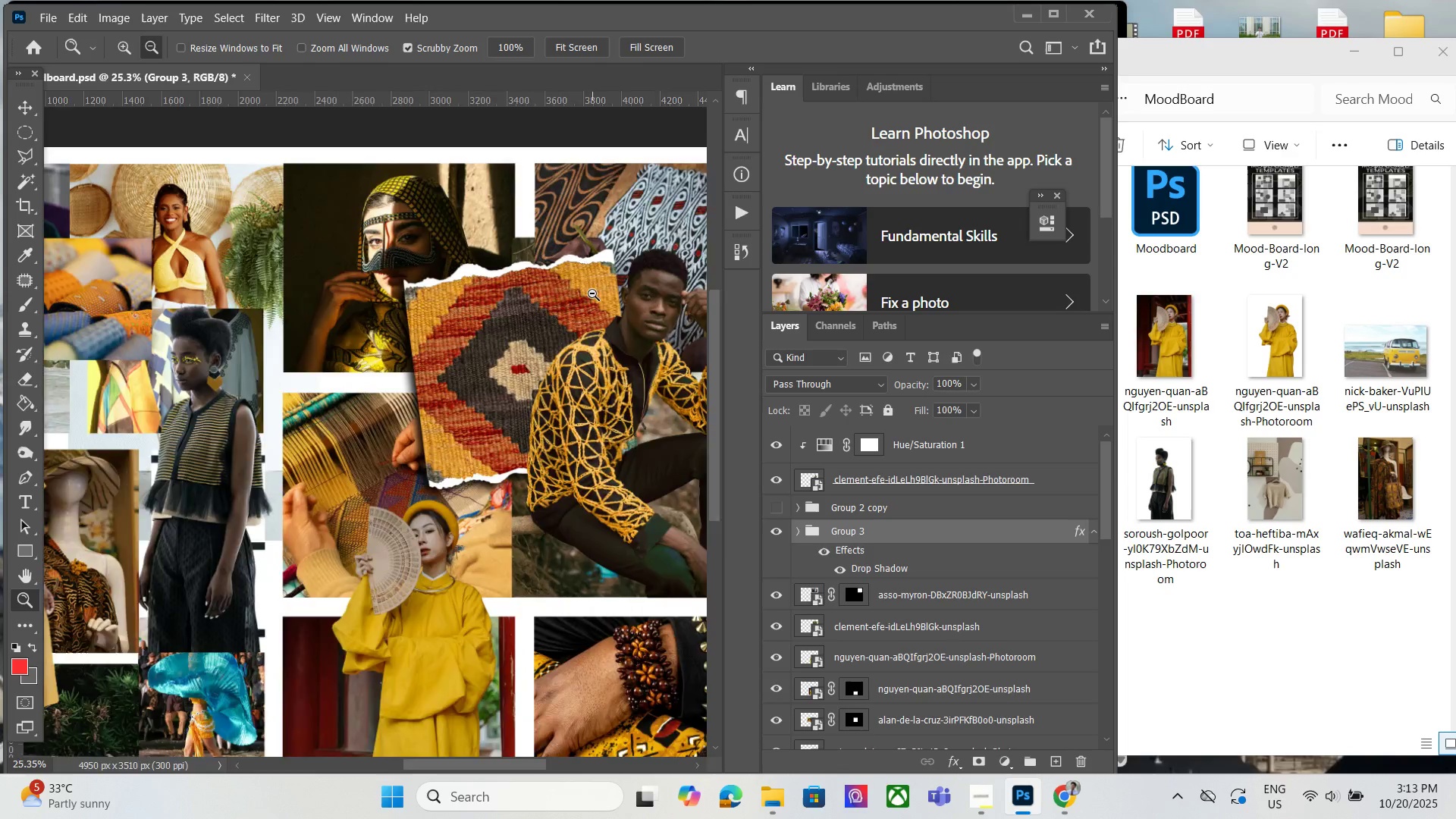 
key(Alt+AltLeft)
 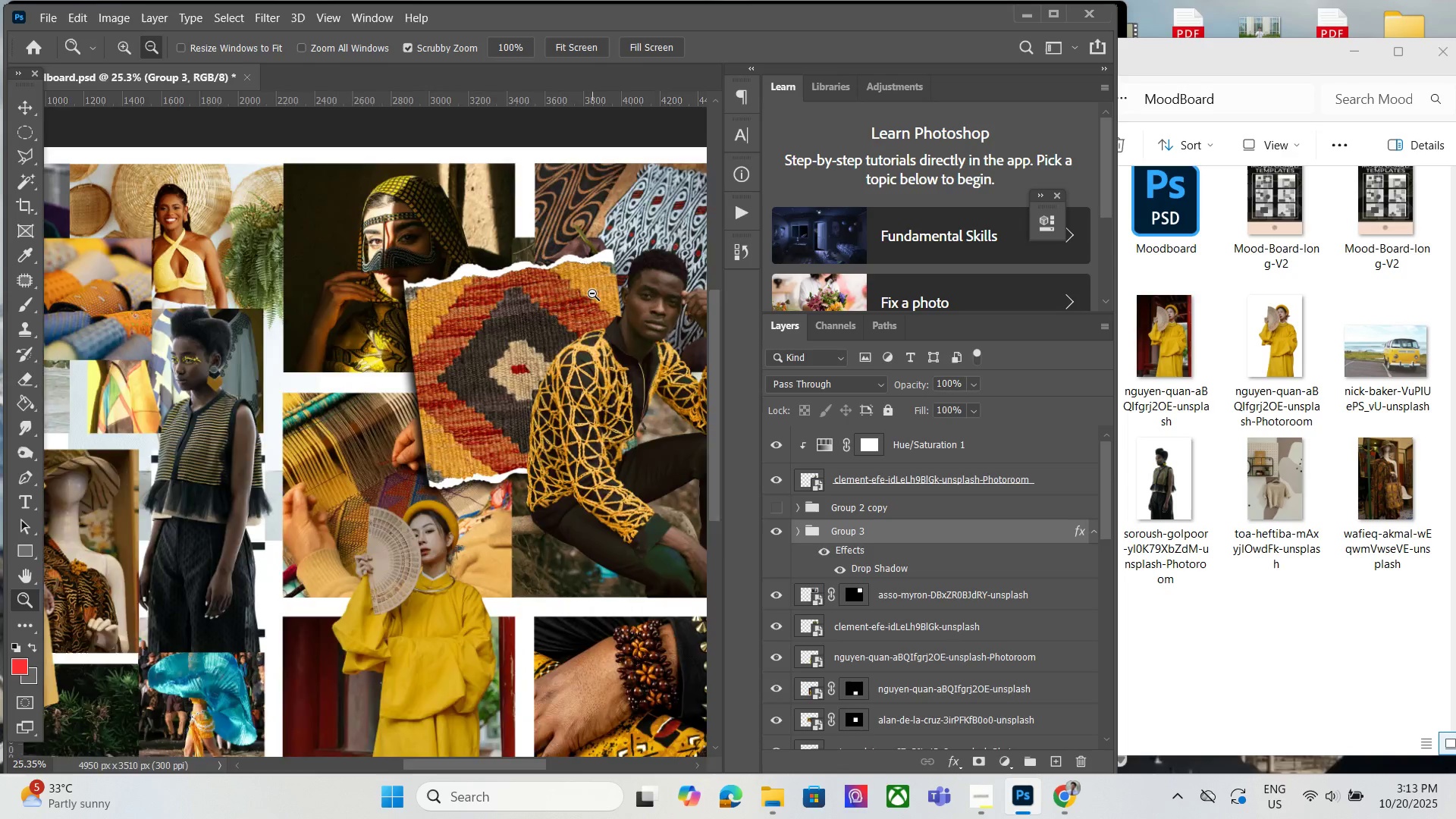 
key(Alt+AltLeft)
 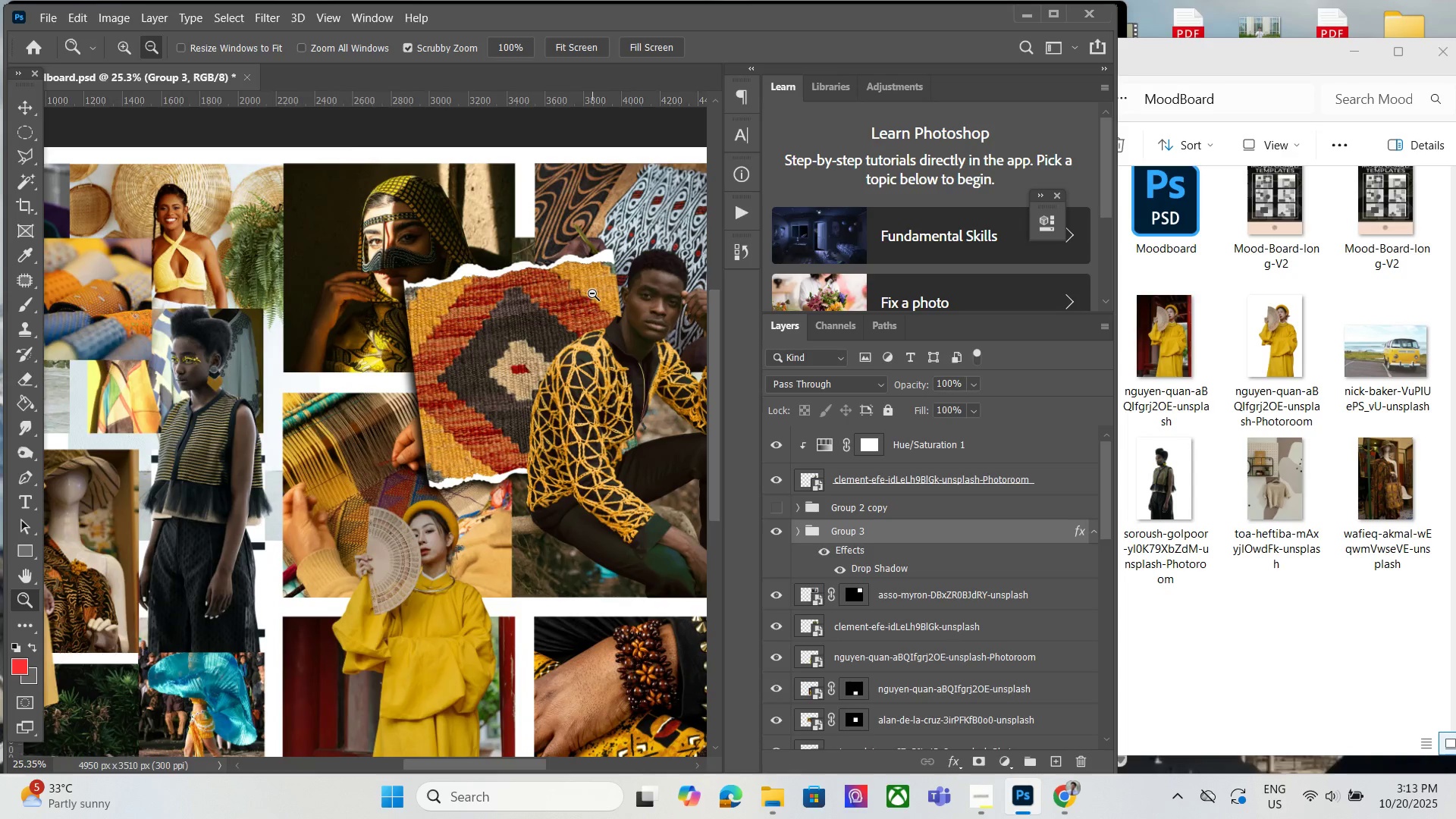 
key(Alt+AltLeft)
 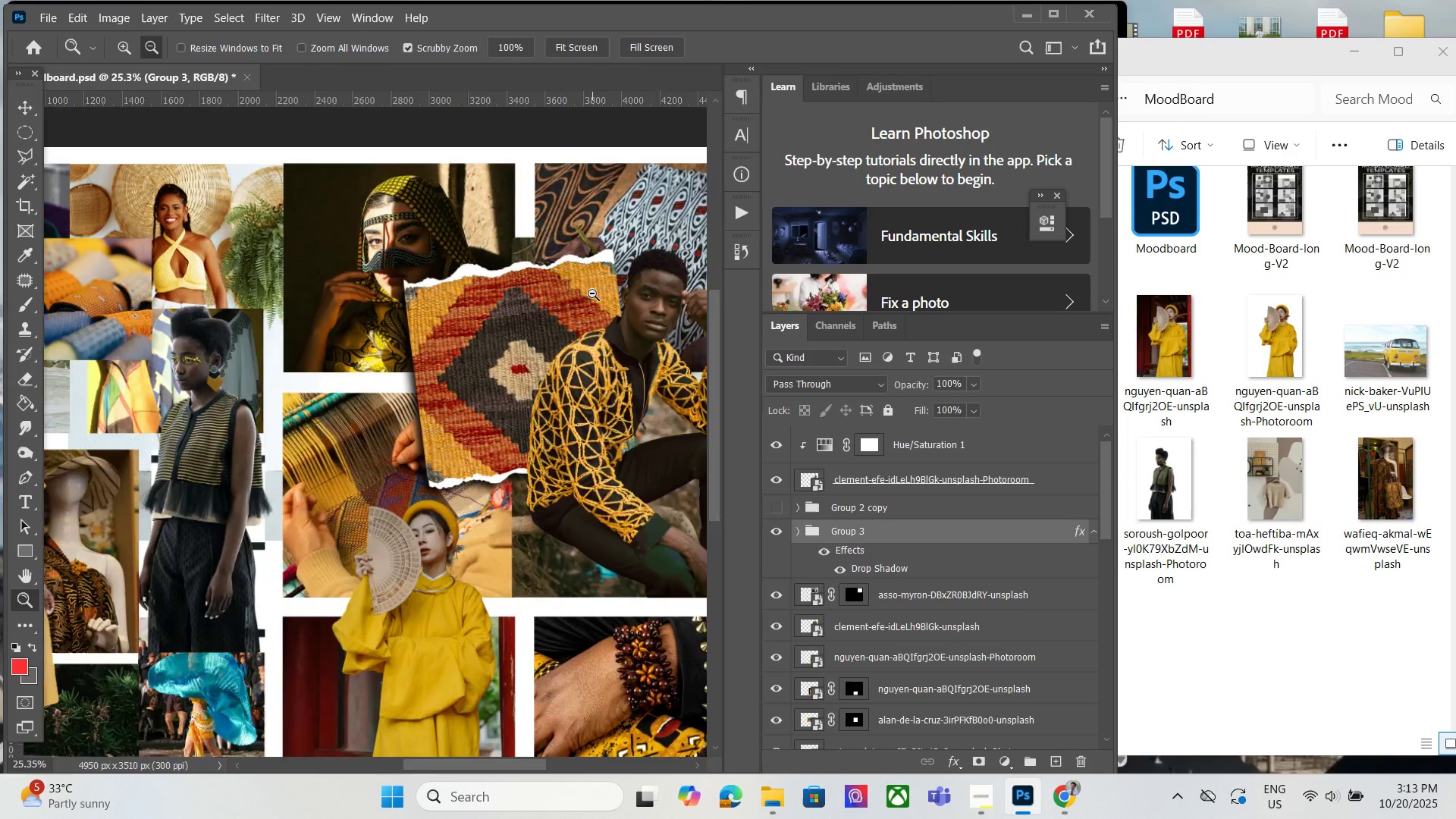 
key(Alt+AltLeft)
 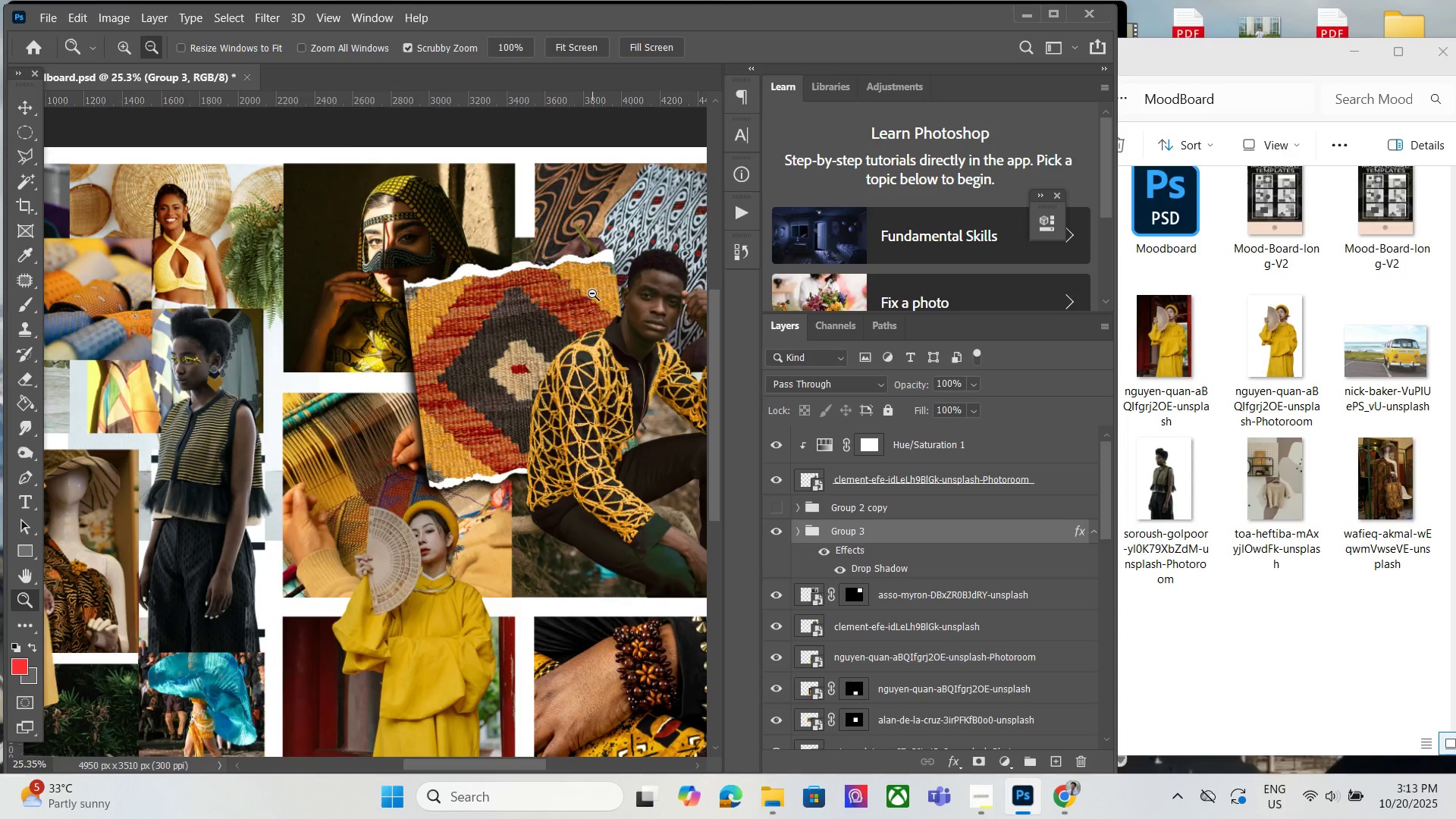 
key(Alt+AltLeft)
 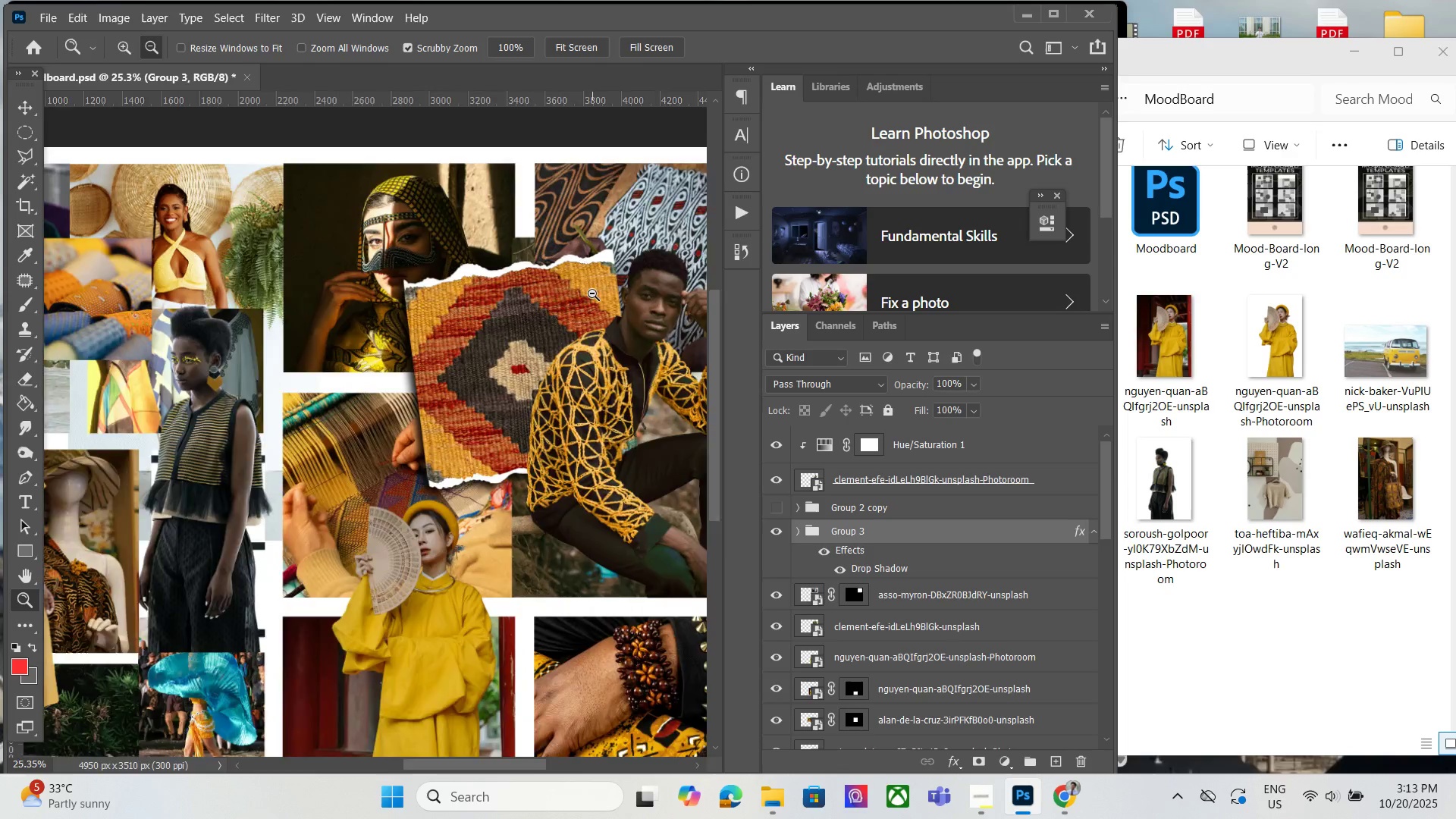 
key(Alt+AltLeft)
 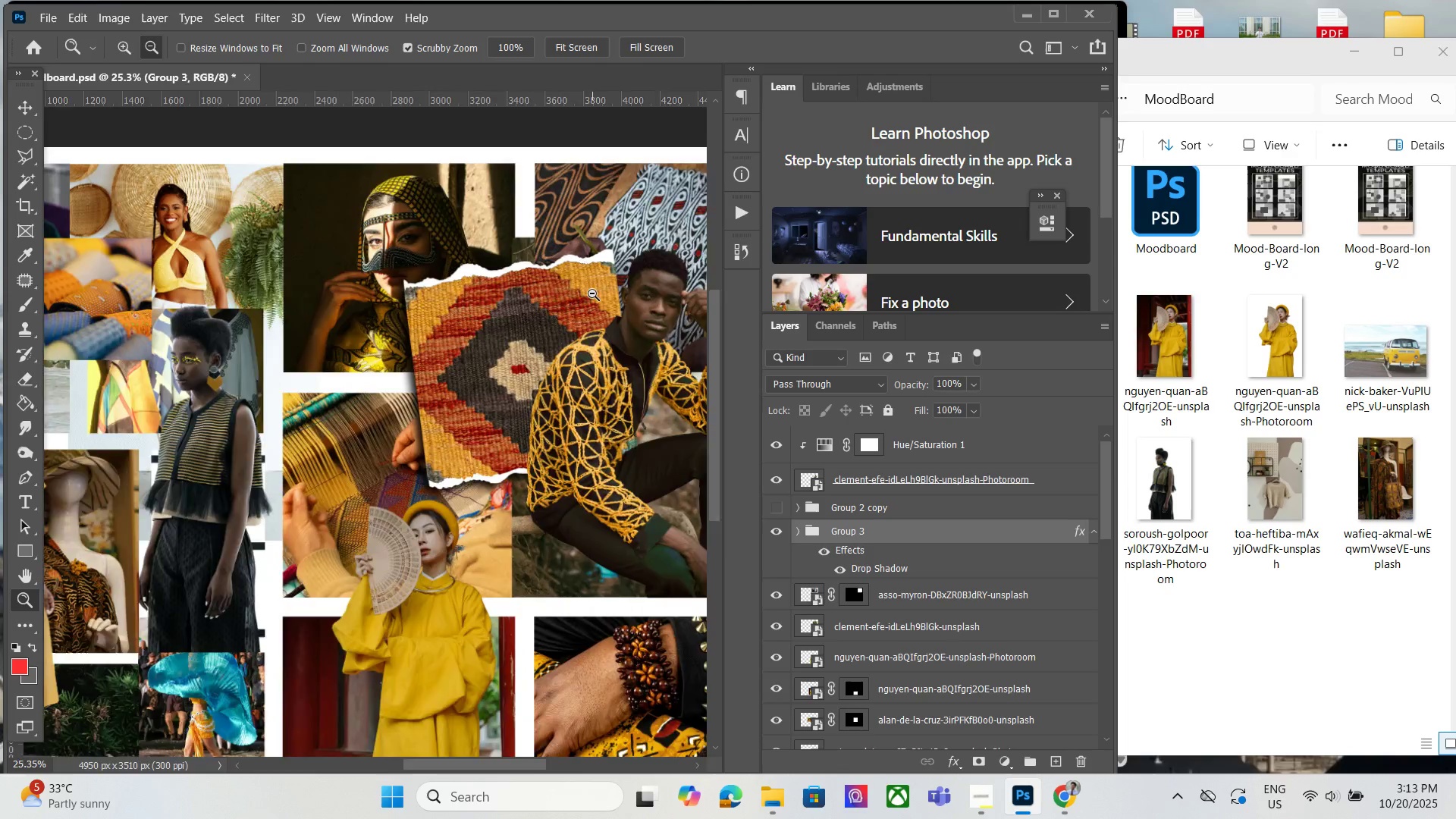 
key(Alt+AltLeft)
 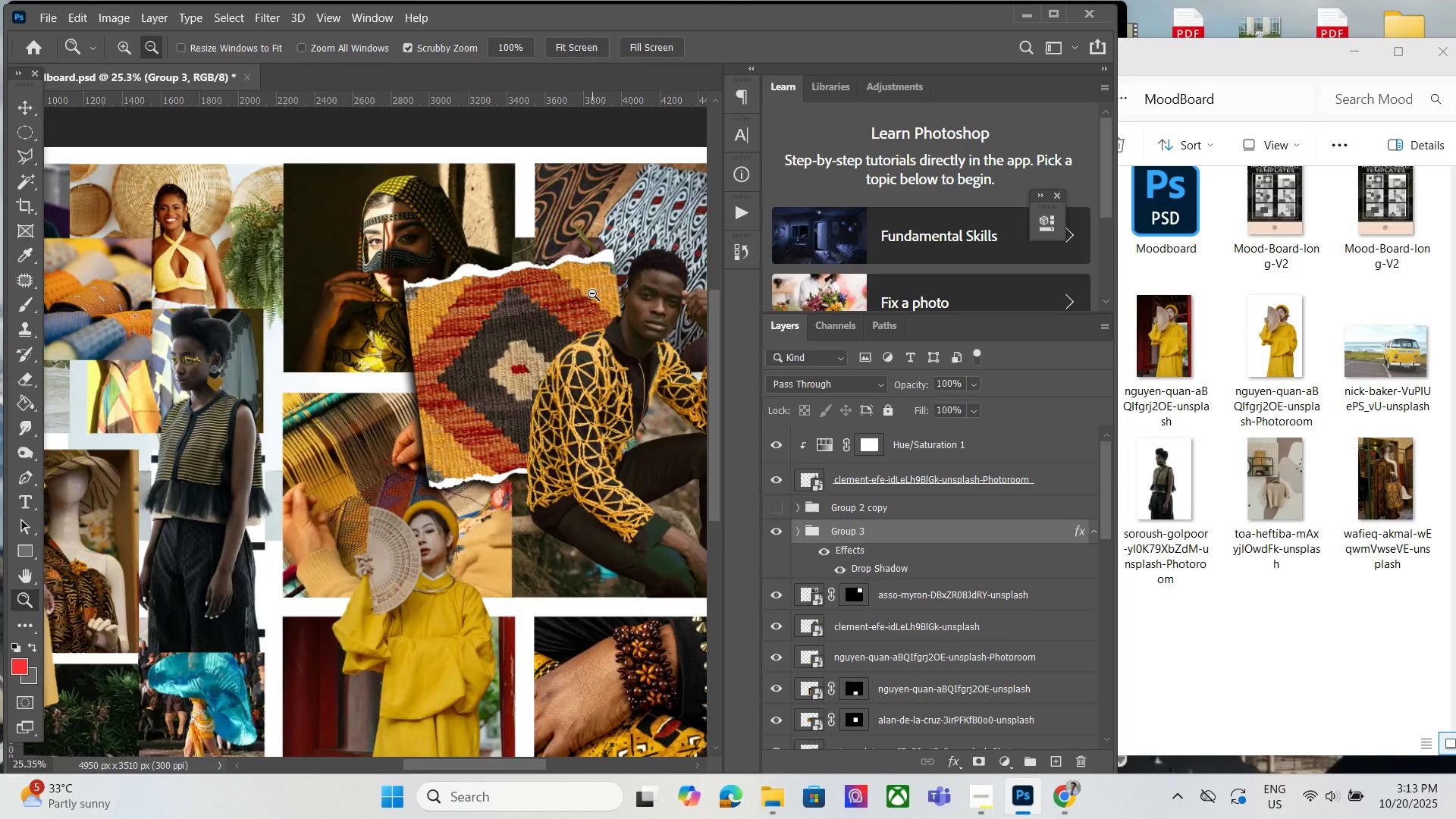 
key(Alt+AltLeft)
 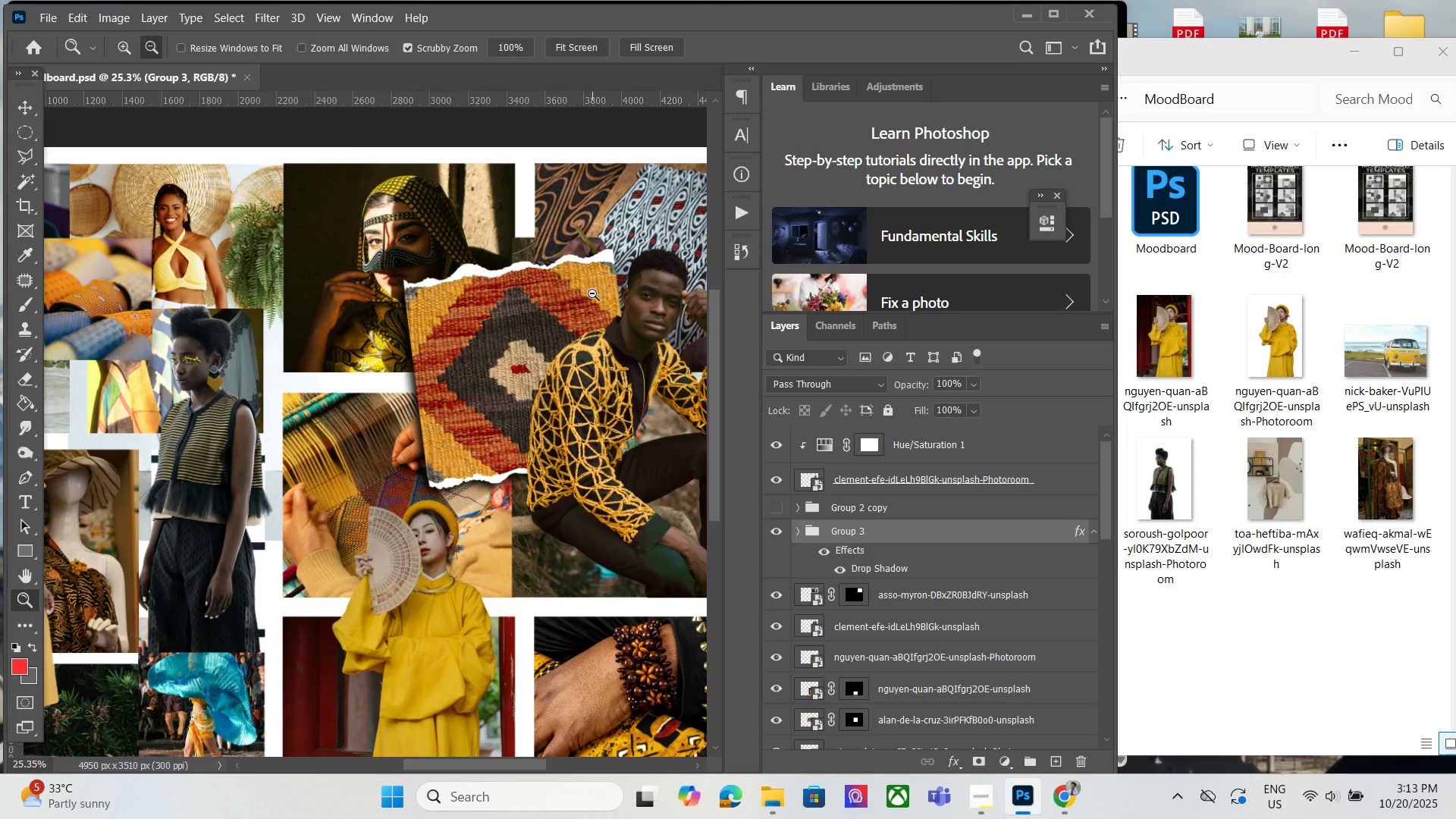 
key(Alt+AltLeft)
 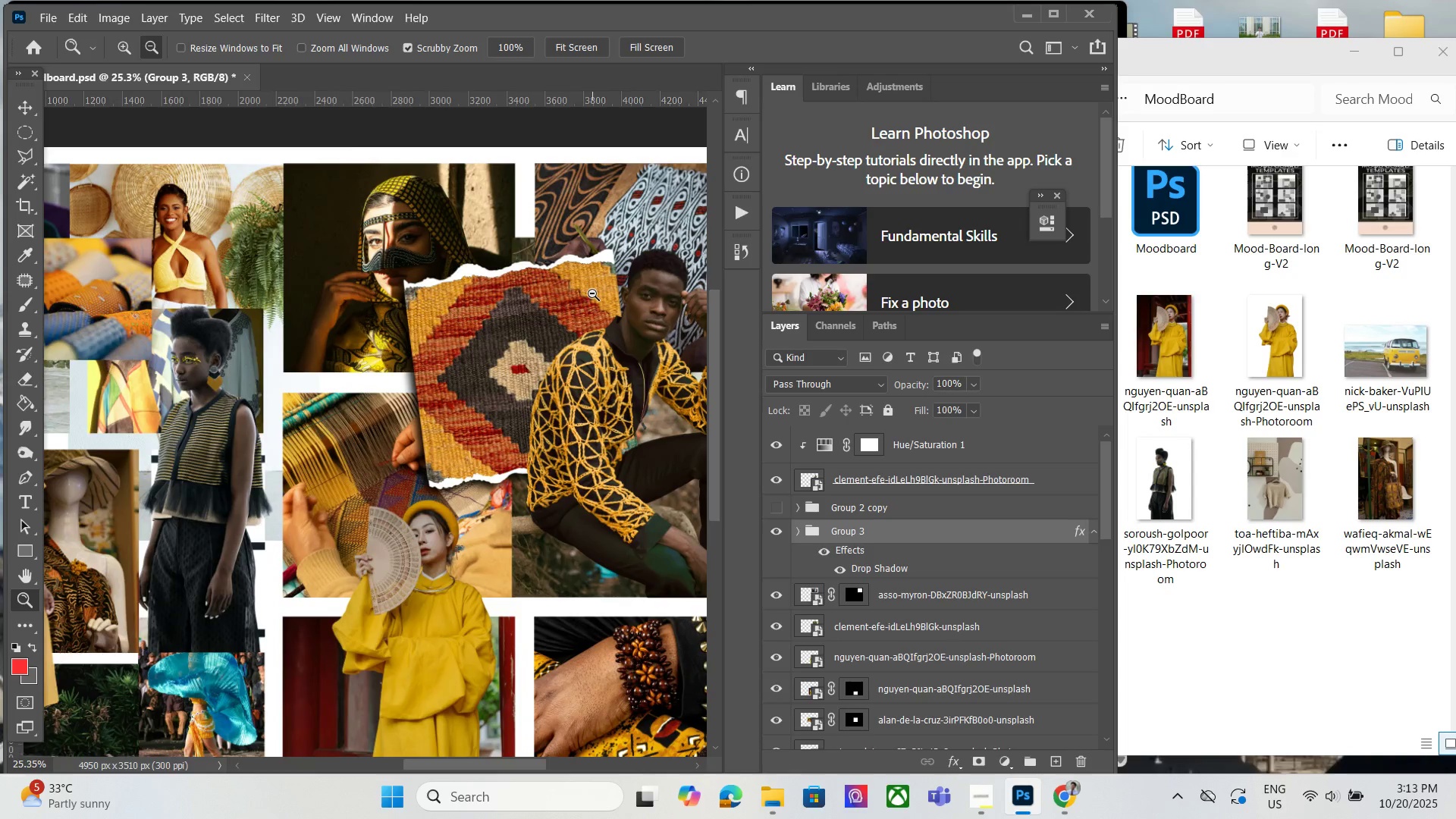 
hold_key(key=AltLeft, duration=0.32)
 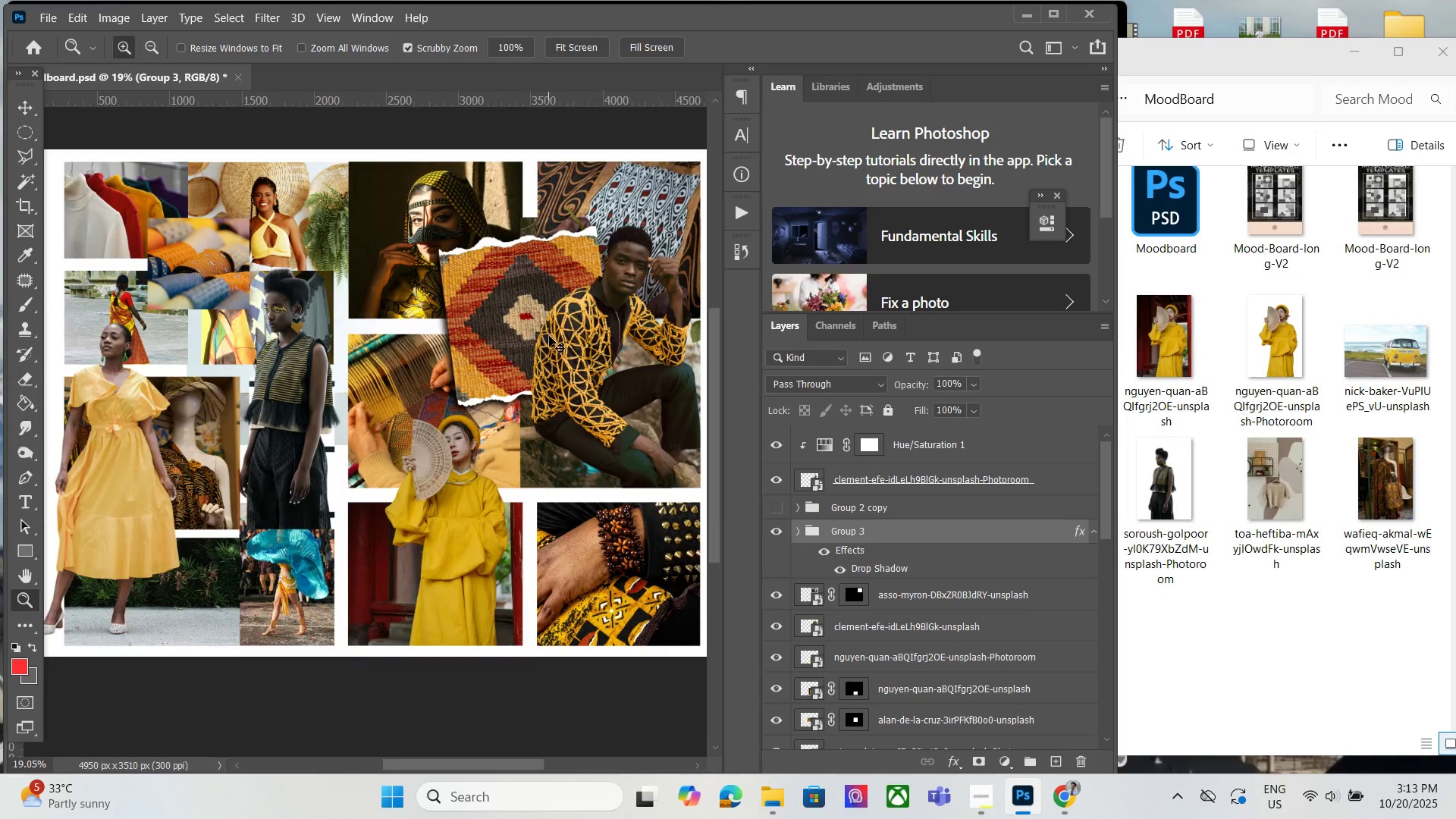 
key(Control+S)
 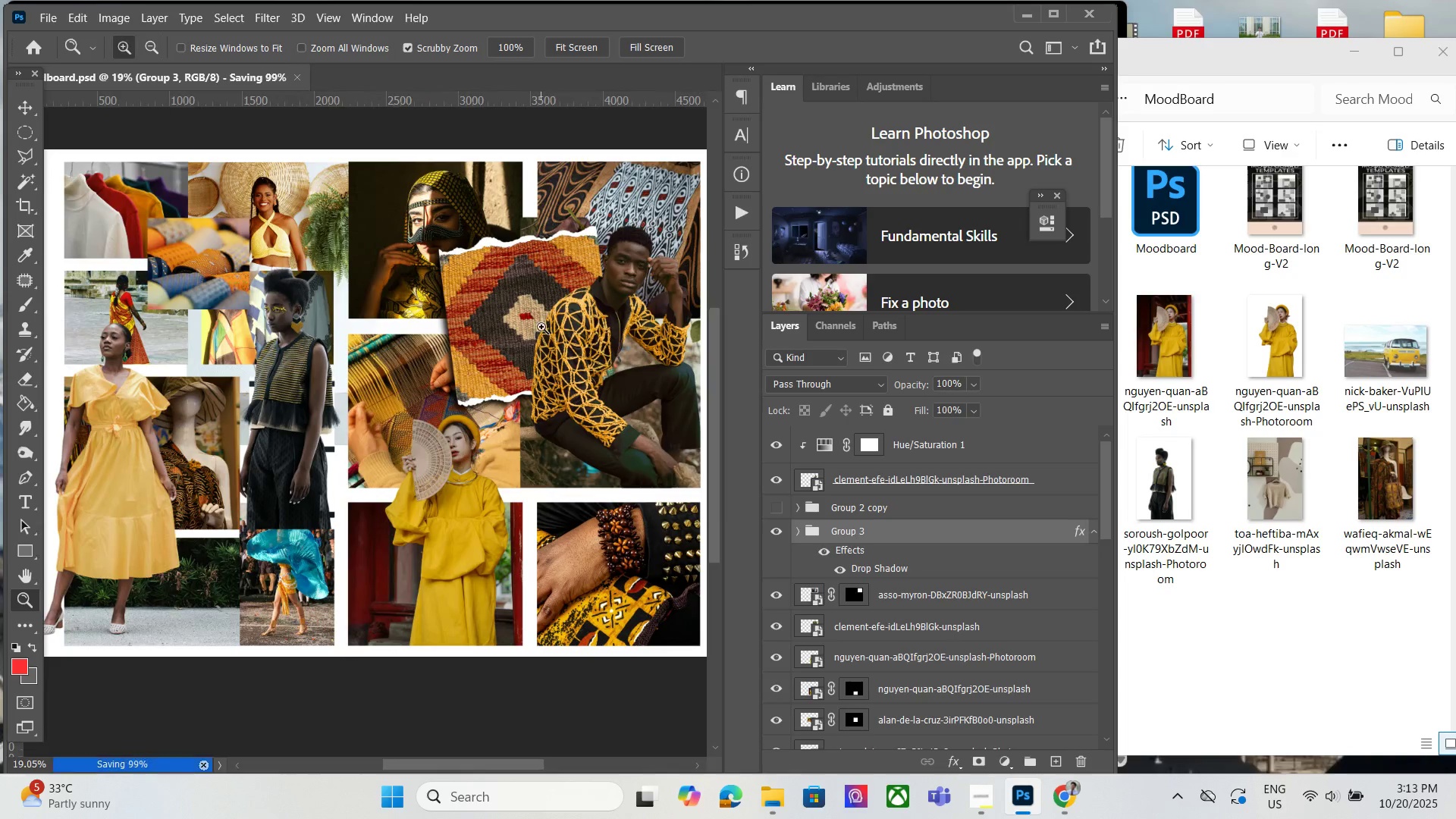 
hold_key(key=AltLeft, duration=0.62)
scroll: coordinate [541, 328], scroll_direction: none, amount: 0.0
 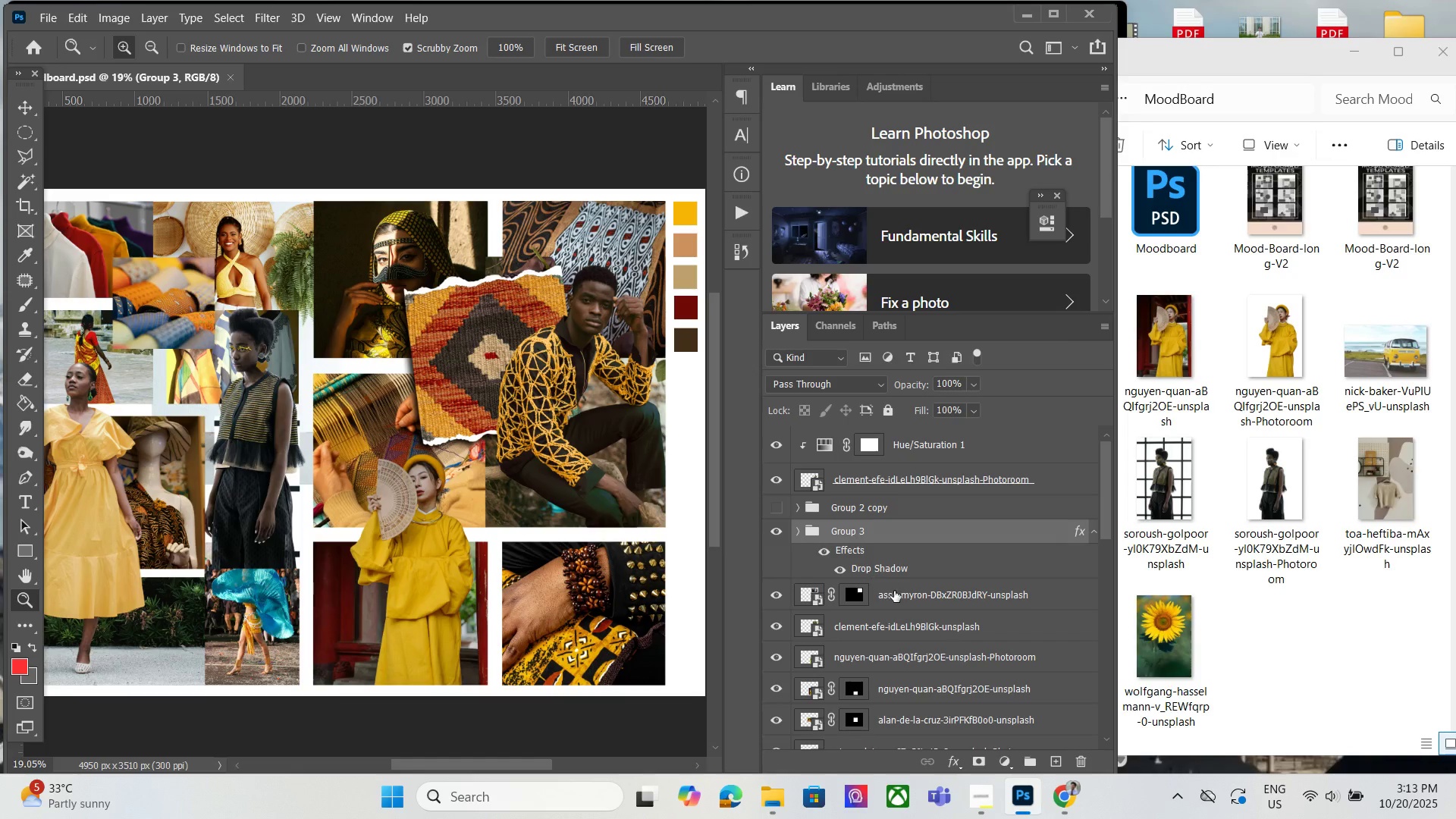 
hold_key(key=AltLeft, duration=1.23)
scroll: coordinate [391, 371], scroll_direction: down, amount: 2.0
 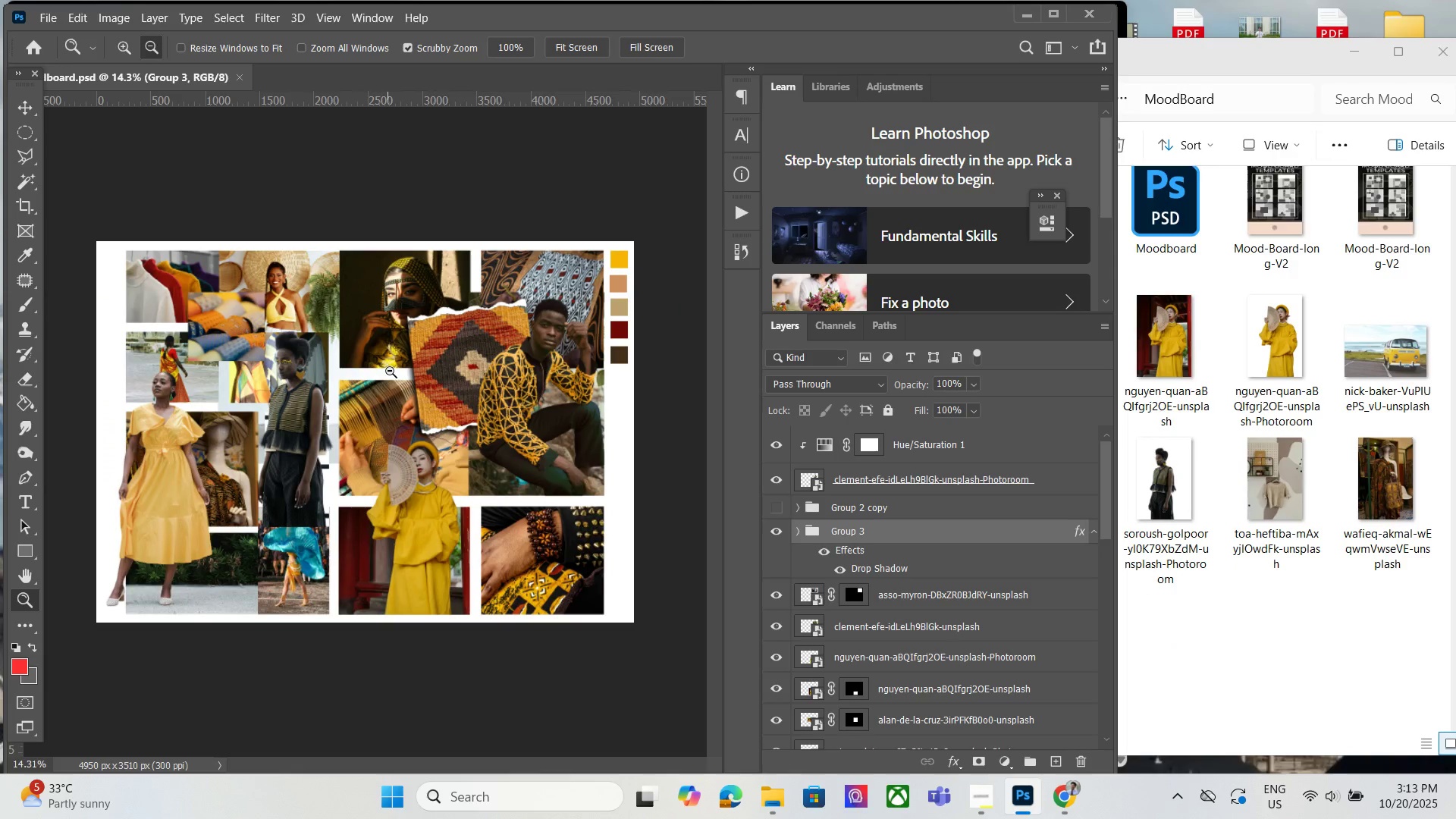 
scroll: coordinate [397, 372], scroll_direction: up, amount: 1.0
 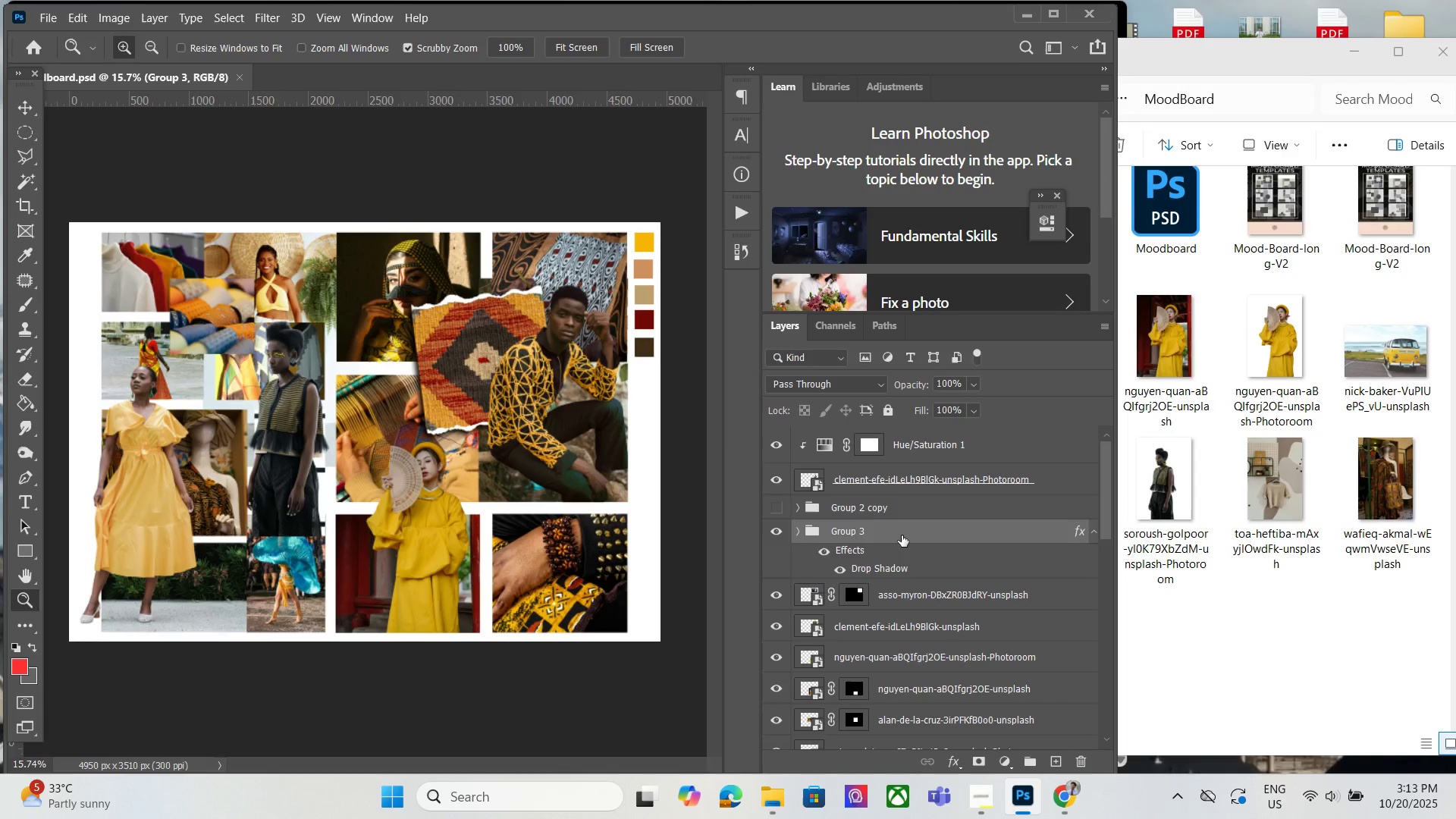 
wait(23.93)
 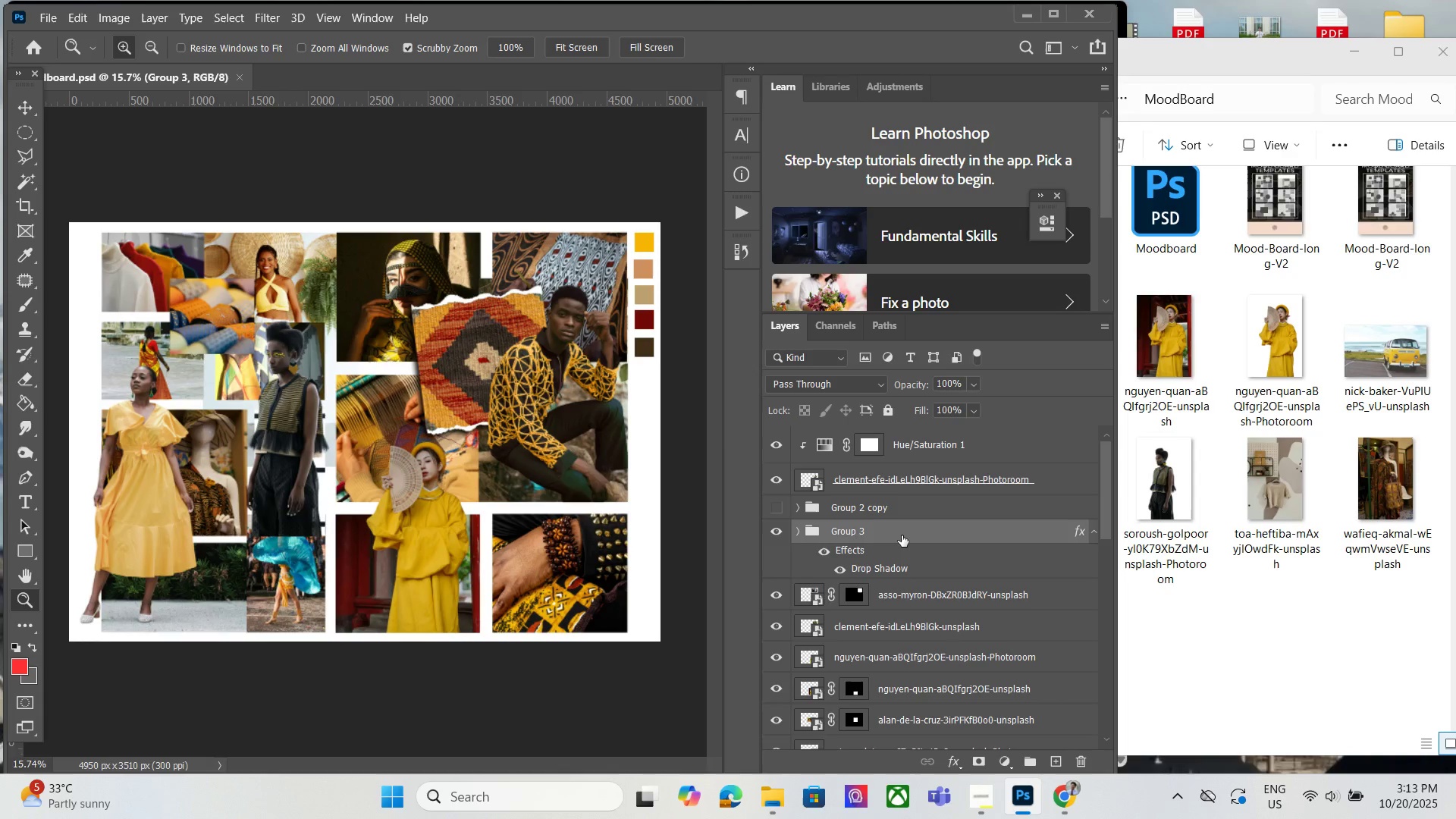 
left_click([890, 589])
 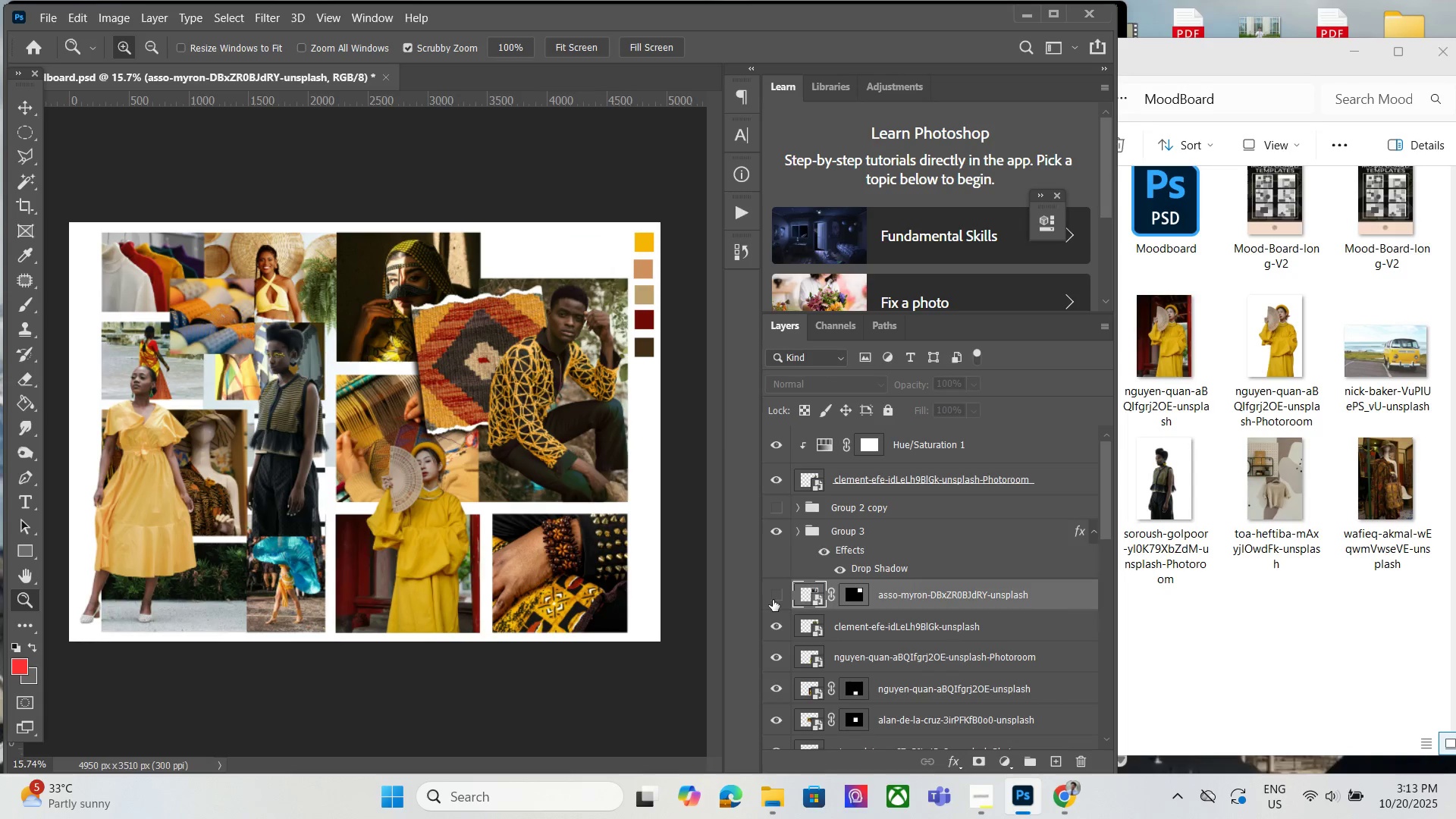 
double_click([773, 600])
 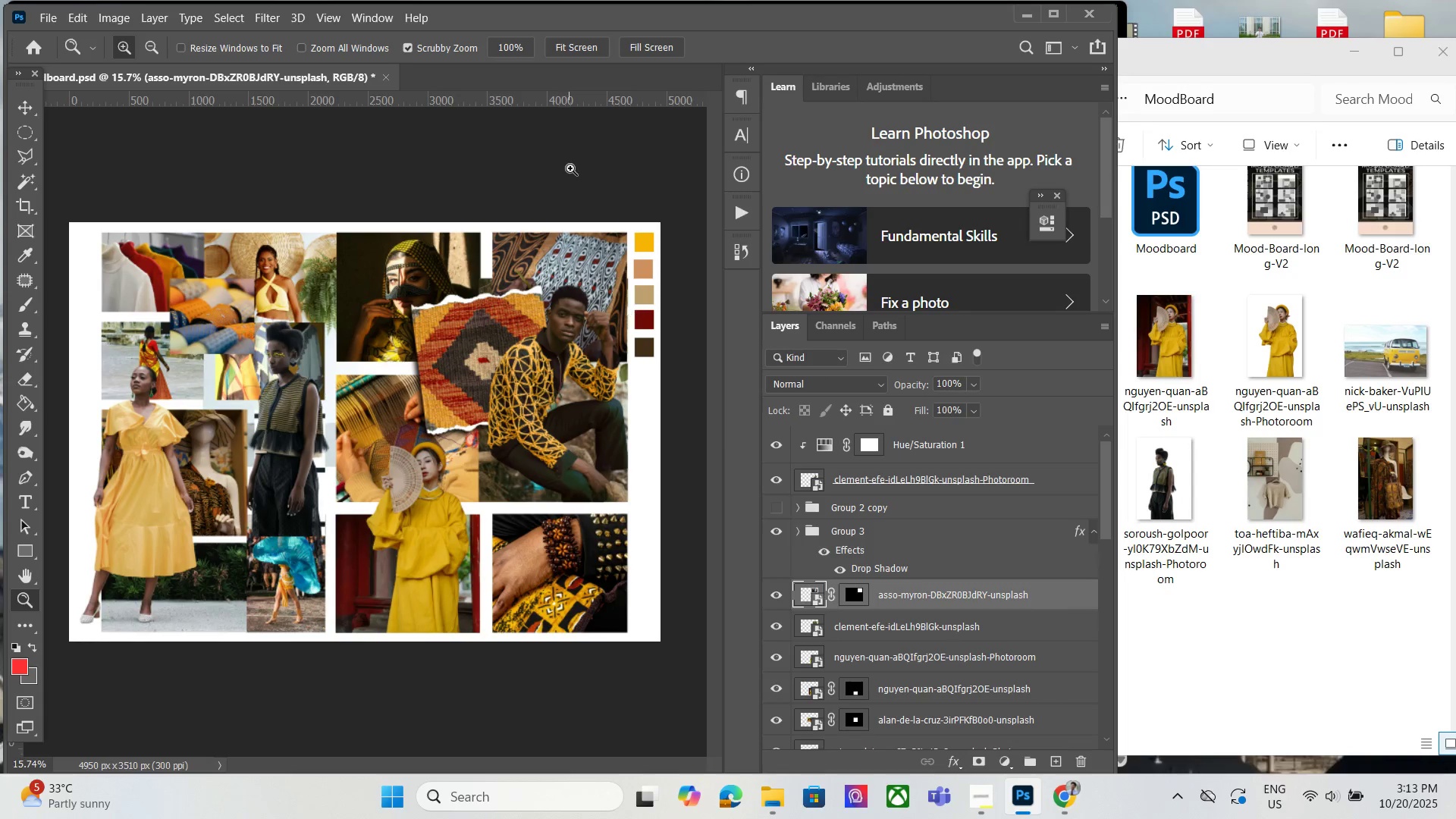 
hold_key(key=AltLeft, duration=0.91)
scroll: coordinate [658, 194], scroll_direction: up, amount: 8.0
 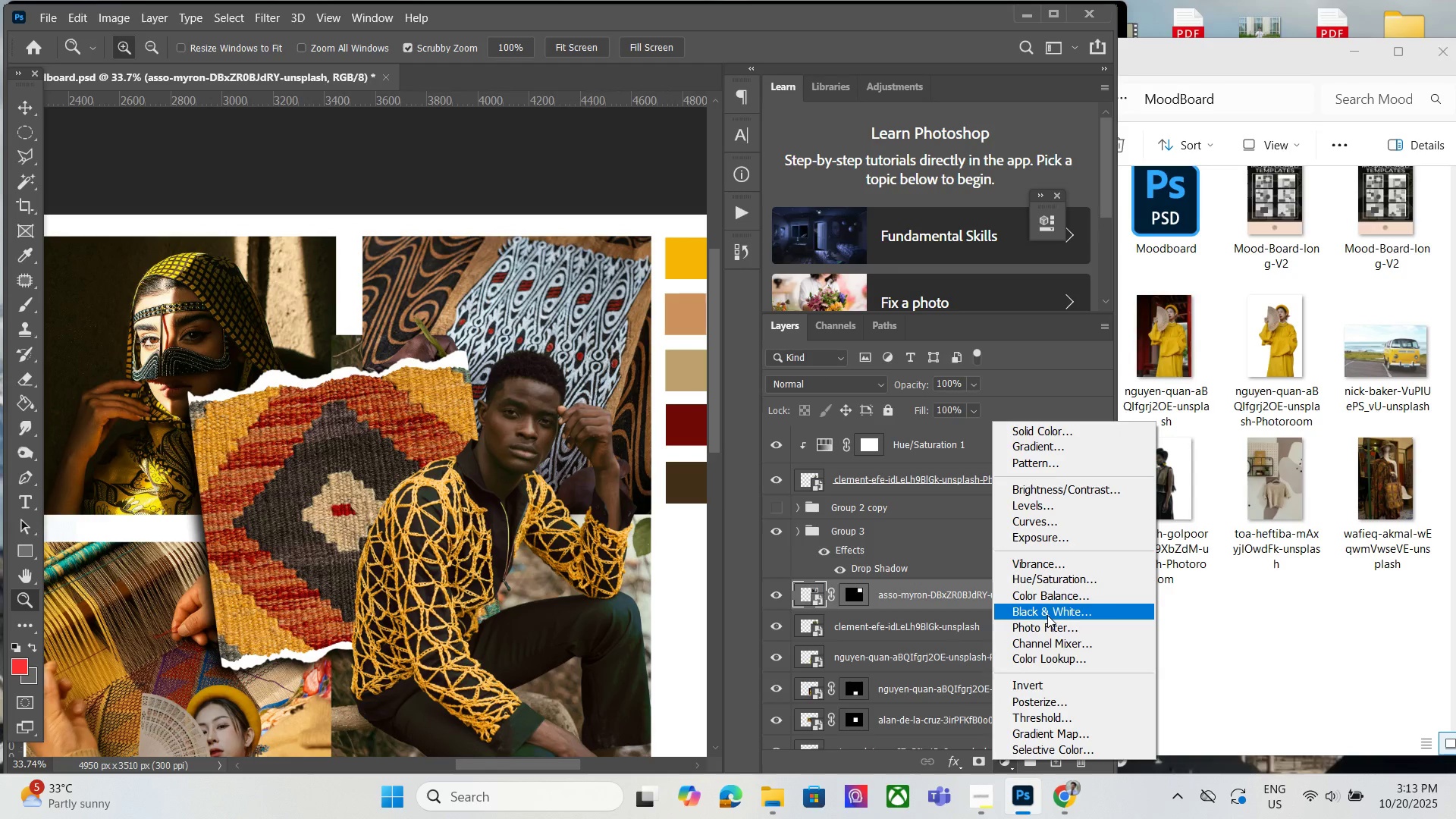 
left_click([1053, 582])
 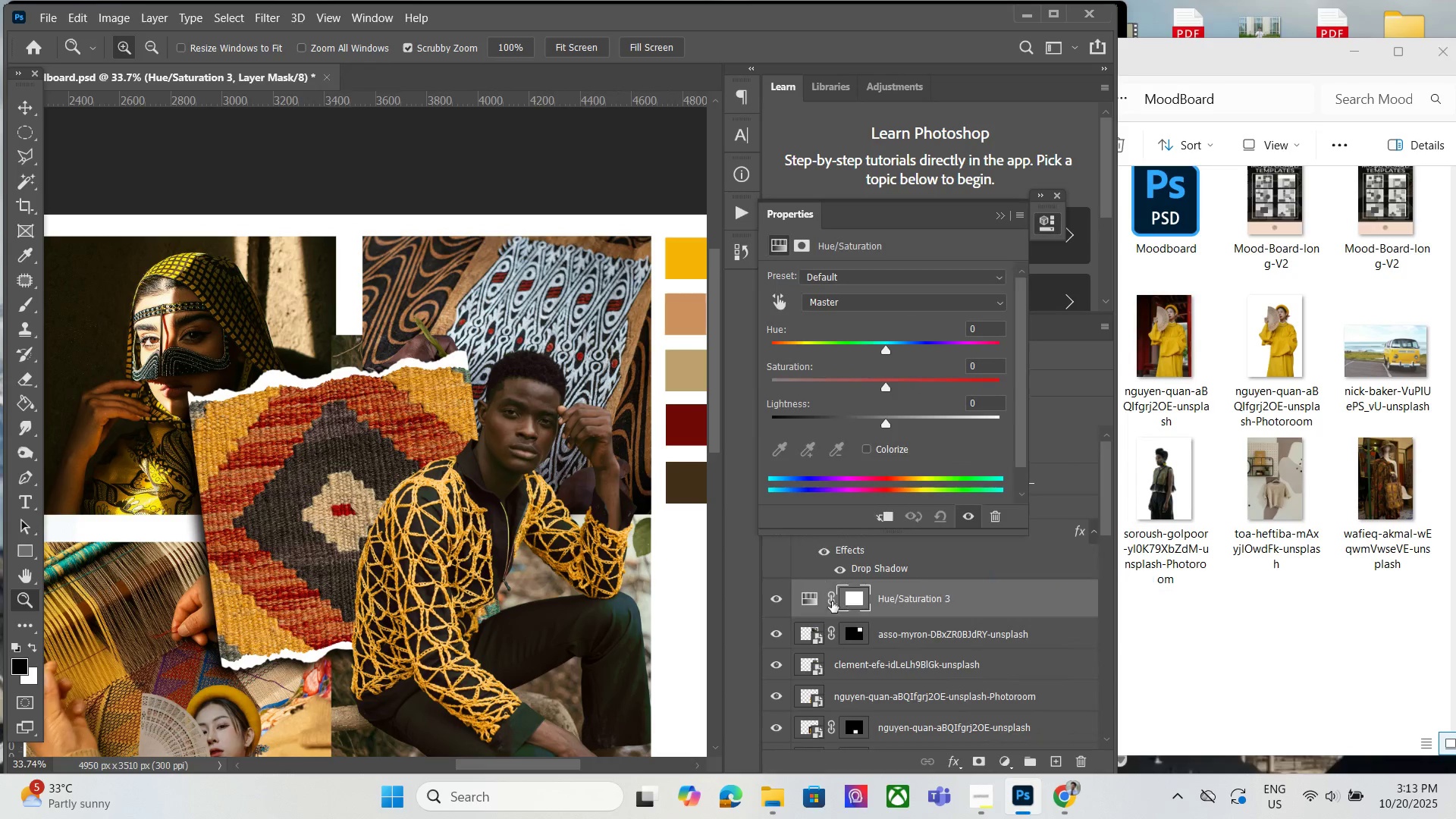 
hold_key(key=AltLeft, duration=0.8)
left_click([809, 621])
 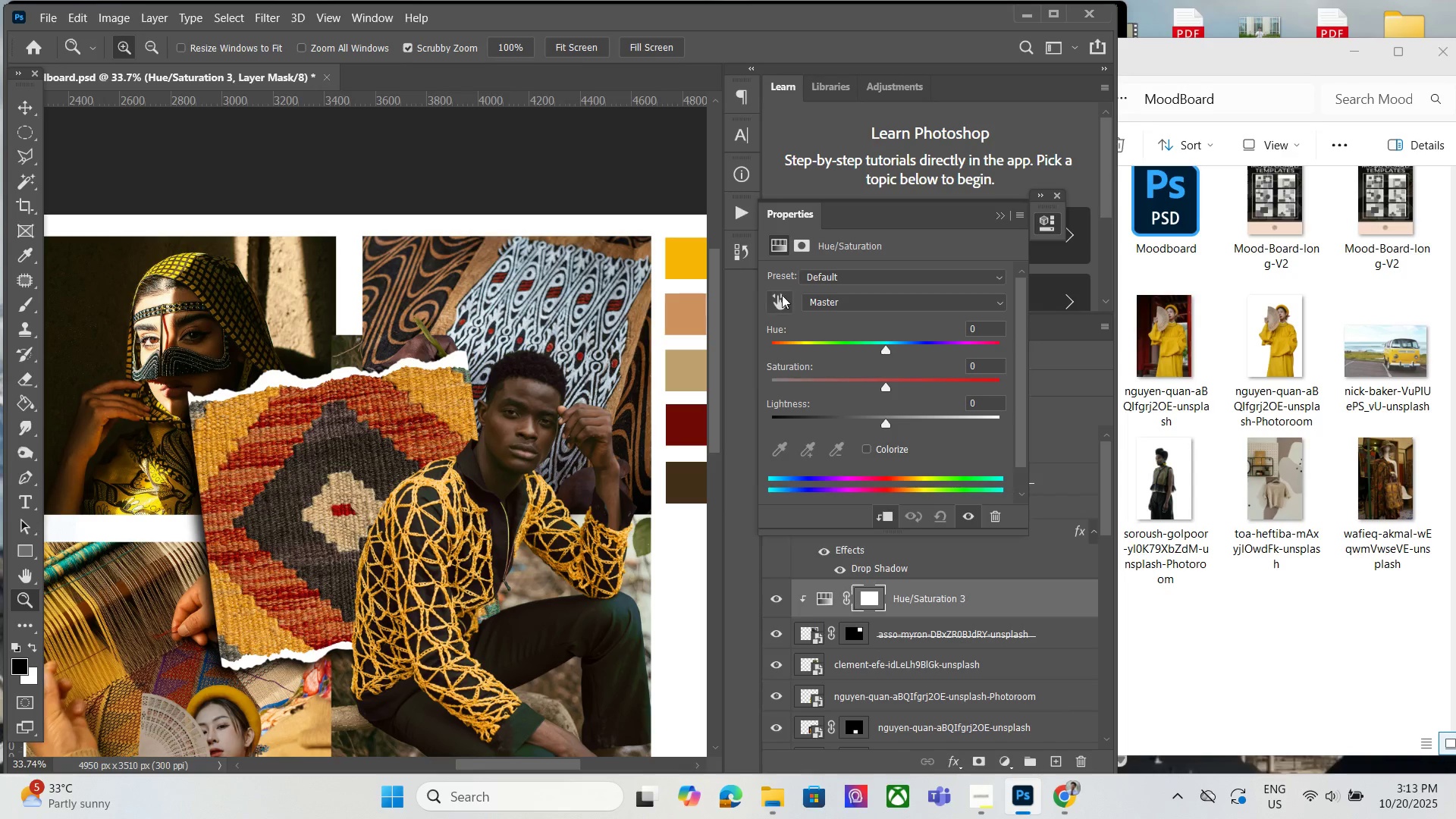 
left_click([782, 297])
 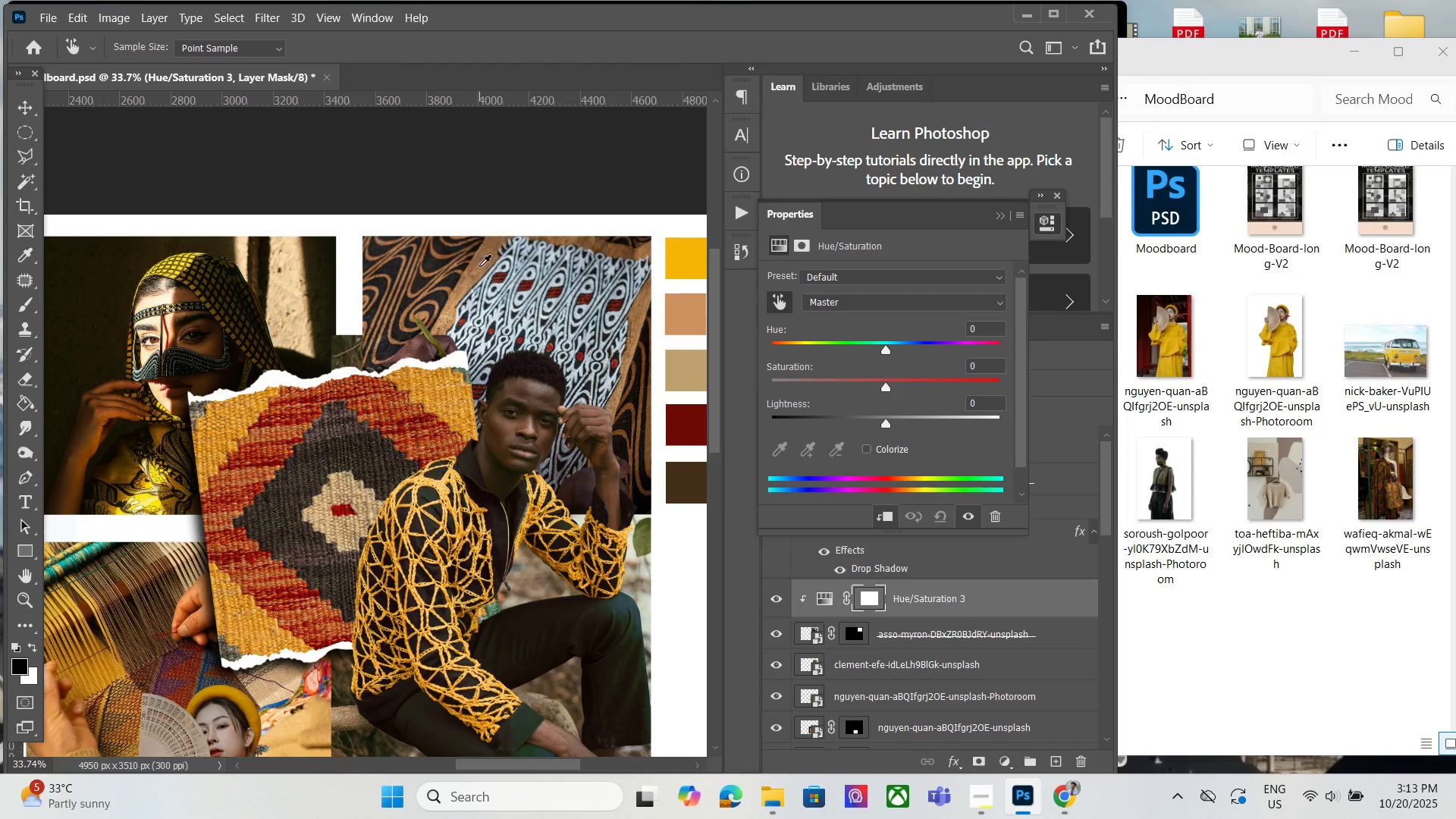 
left_click([479, 266])
 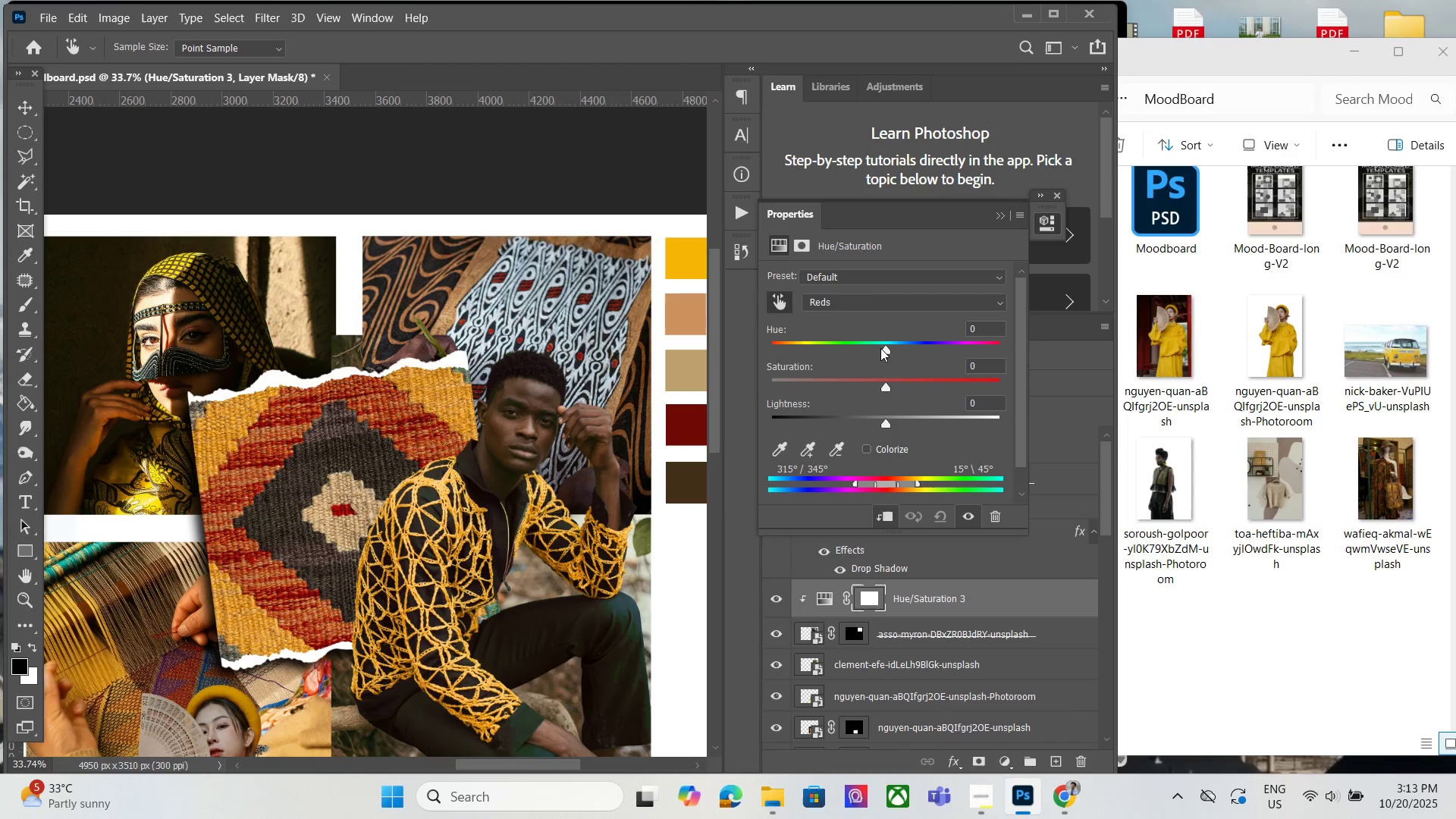 
left_click_drag(start_coordinate=[887, 348], to_coordinate=[890, 353])
 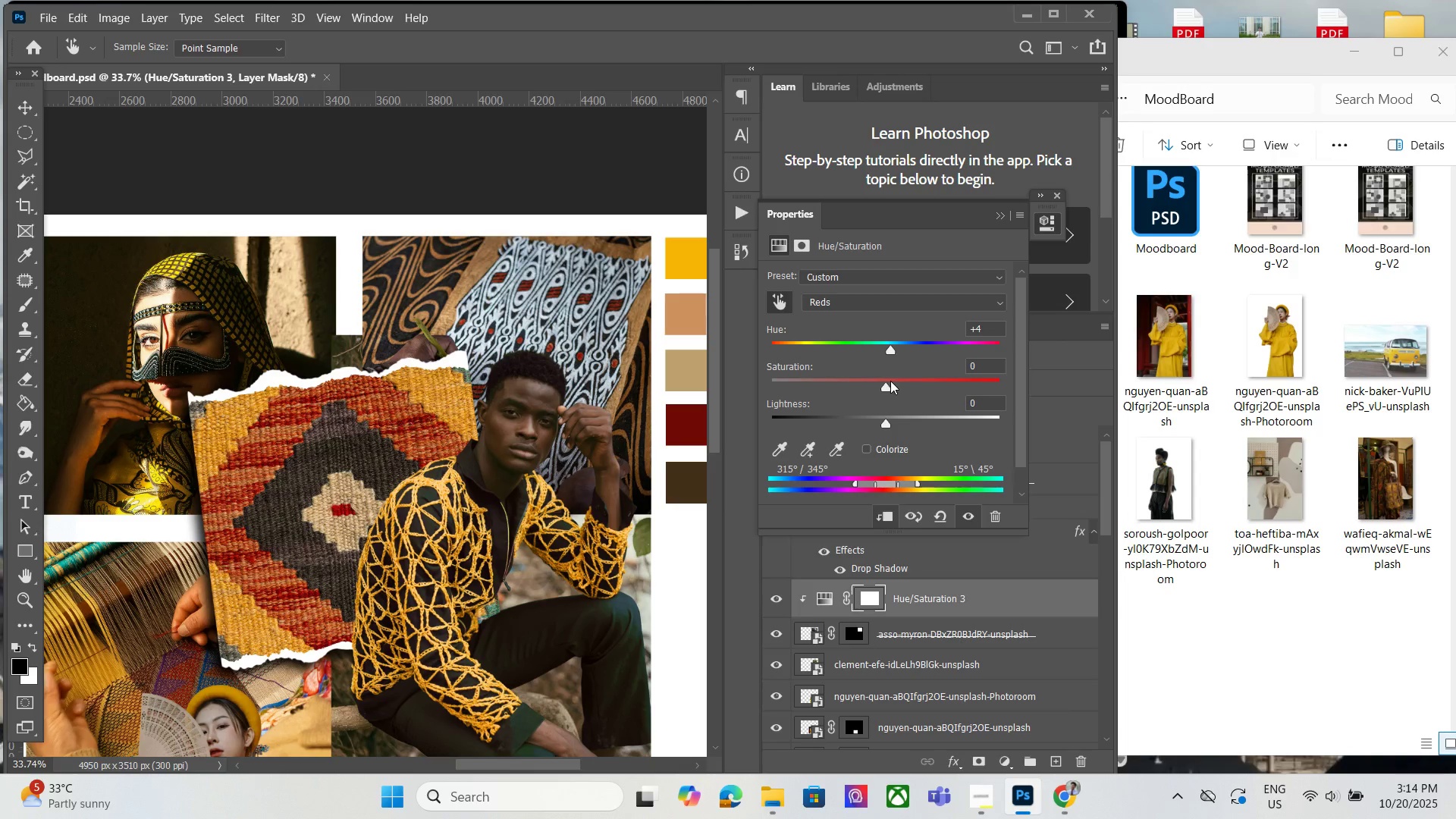 
left_click_drag(start_coordinate=[884, 387], to_coordinate=[935, 383])
 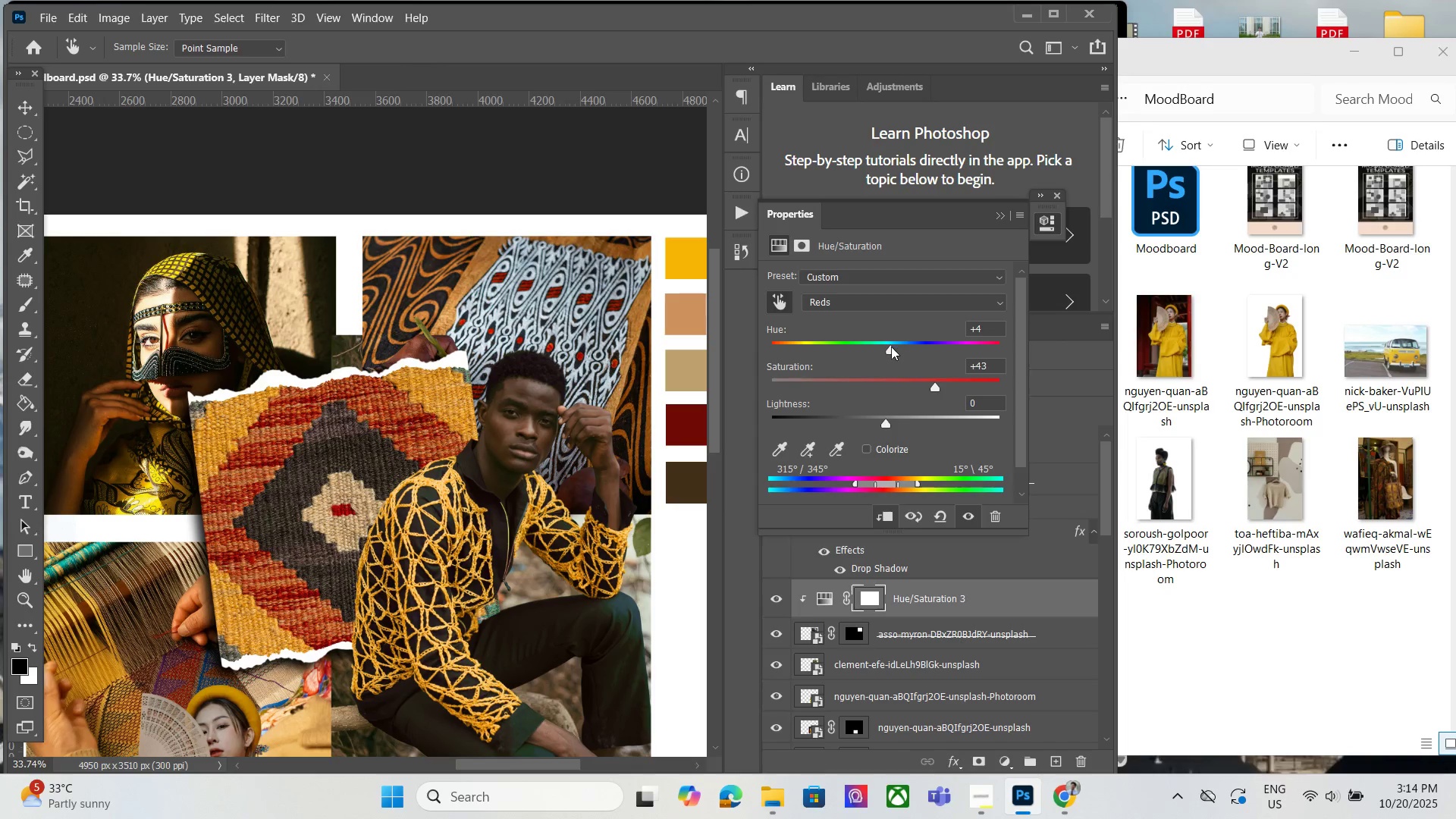 
left_click_drag(start_coordinate=[890, 347], to_coordinate=[899, 350])
 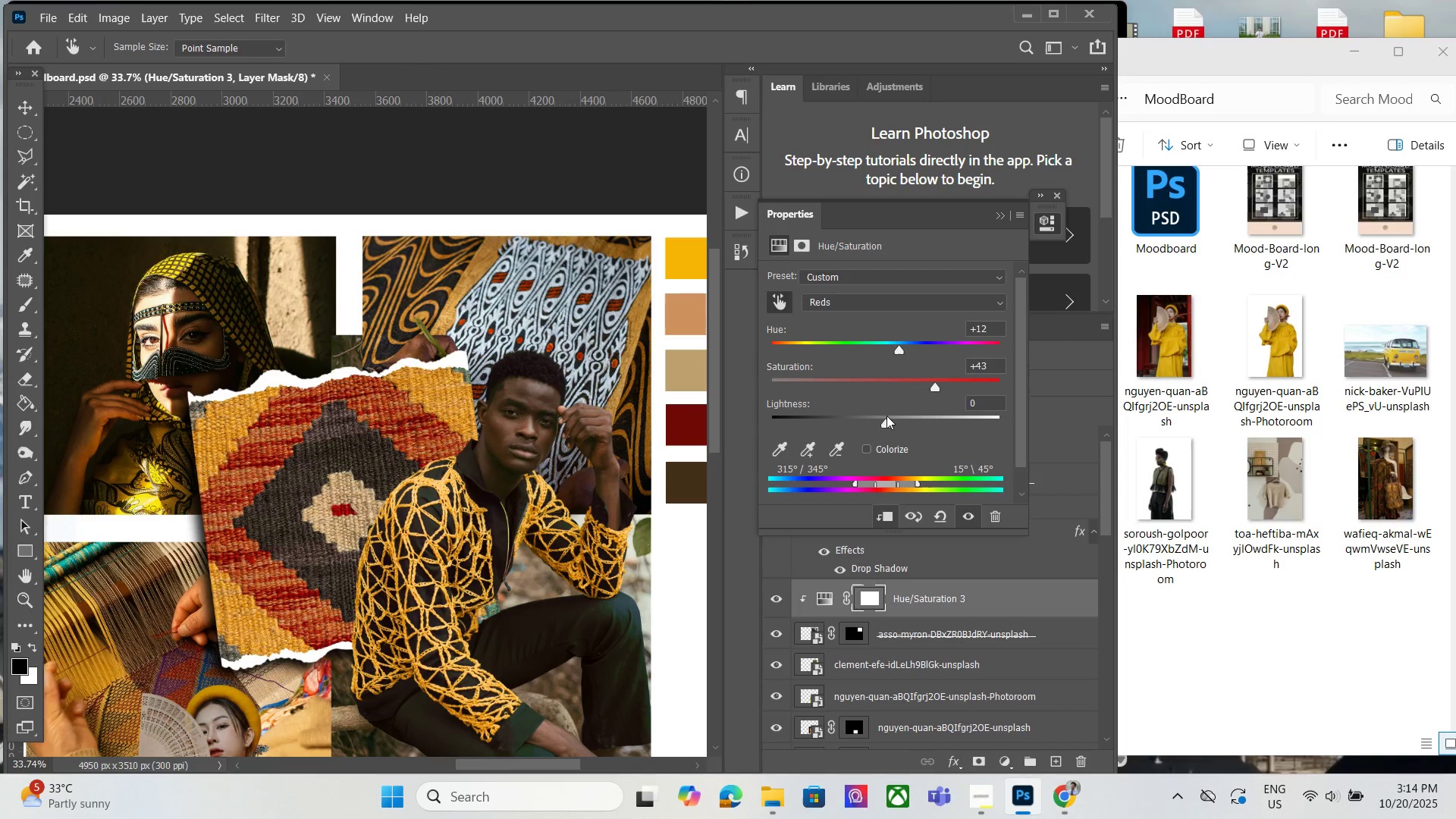 
left_click_drag(start_coordinate=[887, 414], to_coordinate=[870, 416])
 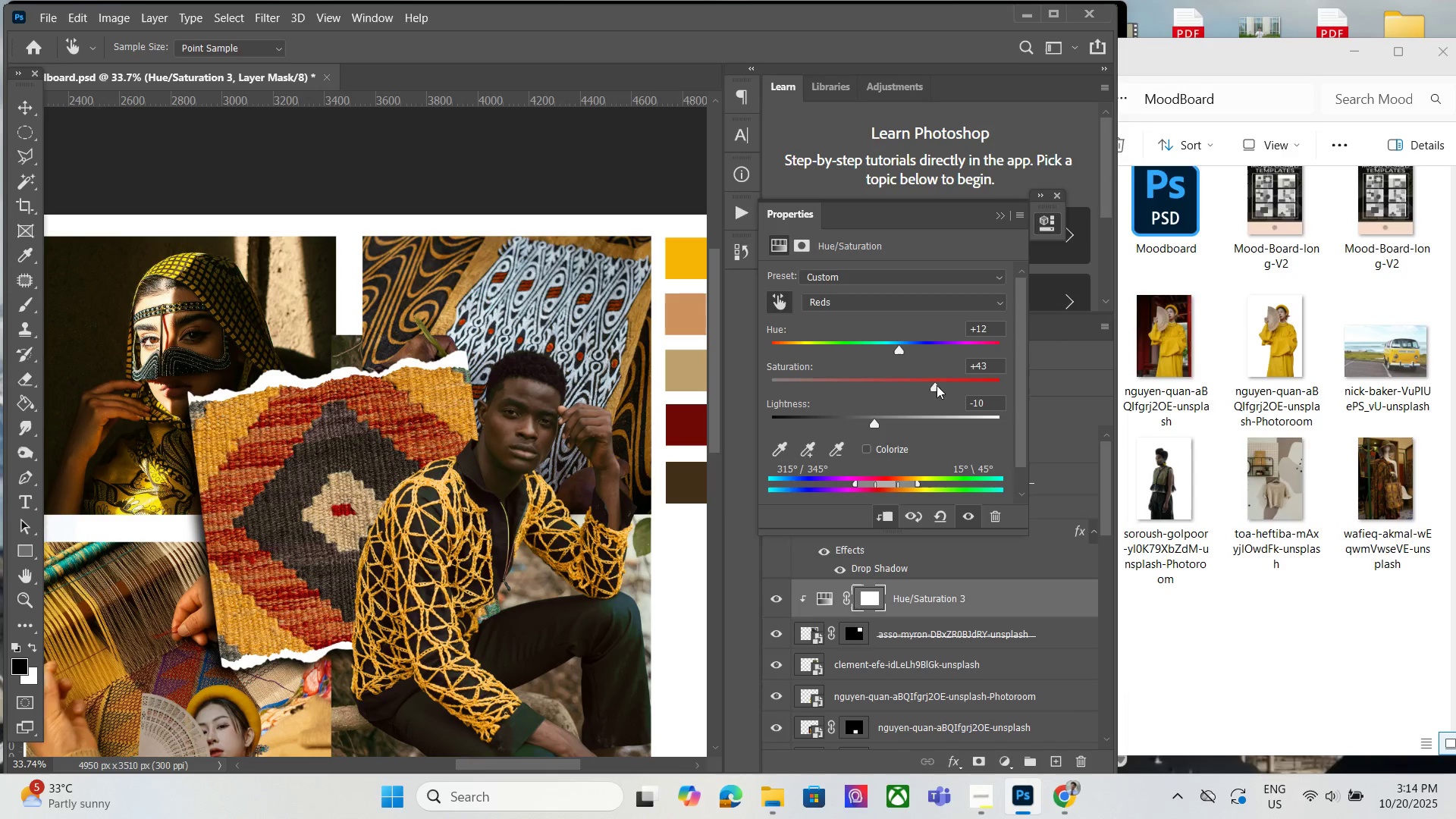 
left_click_drag(start_coordinate=[937, 385], to_coordinate=[950, 390])
 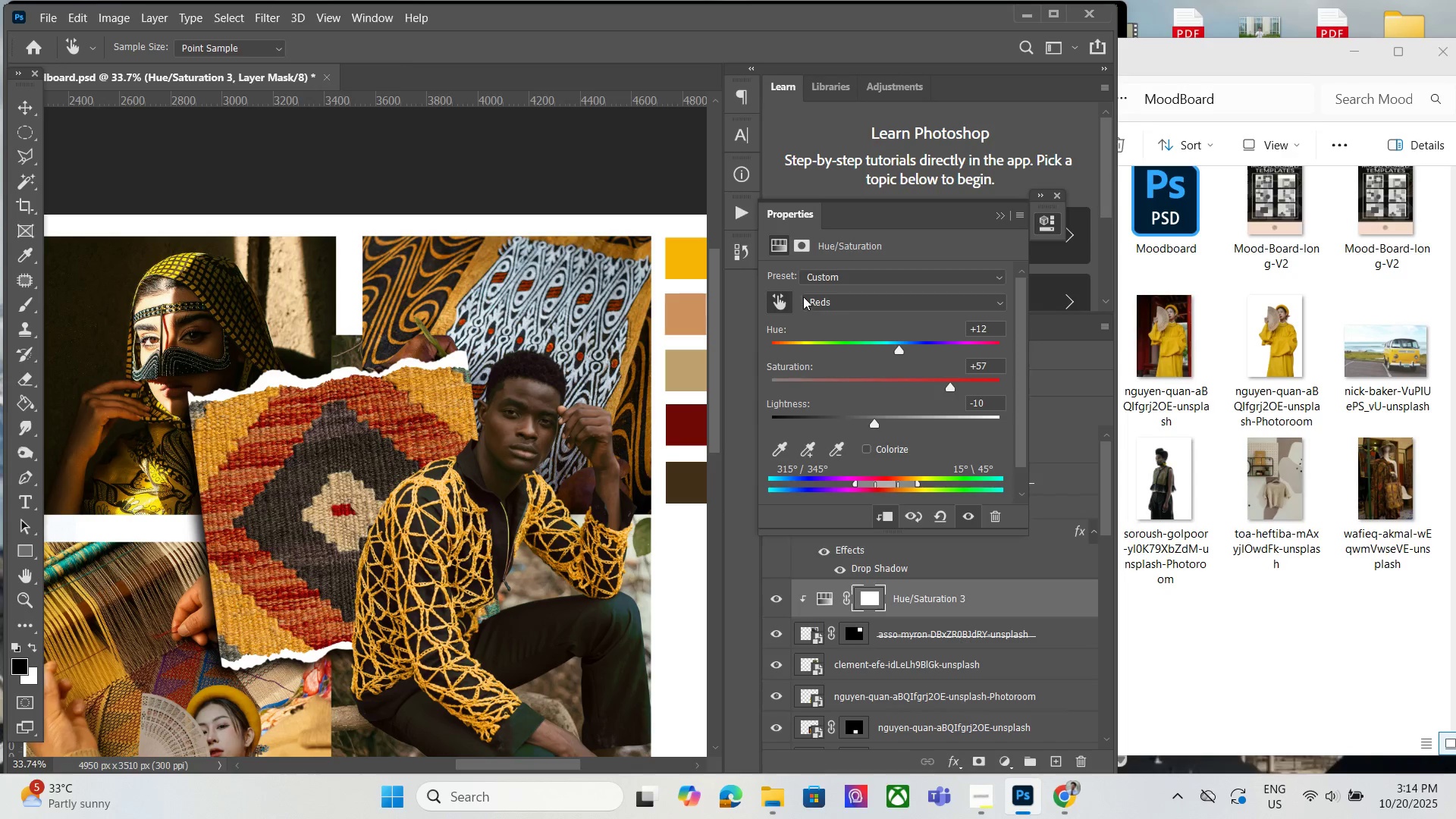 
double_click([854, 301])
 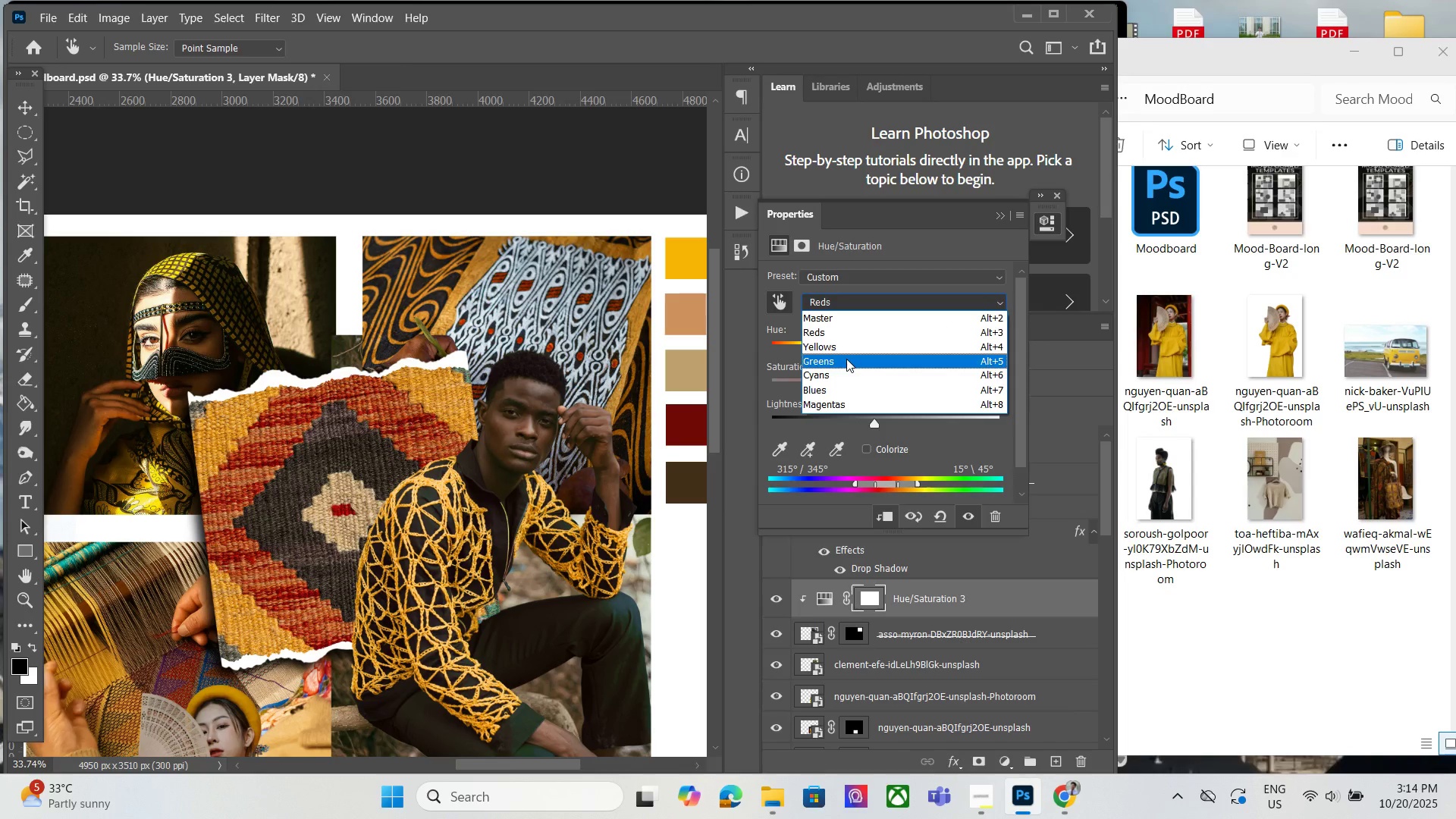 
left_click([846, 359])
 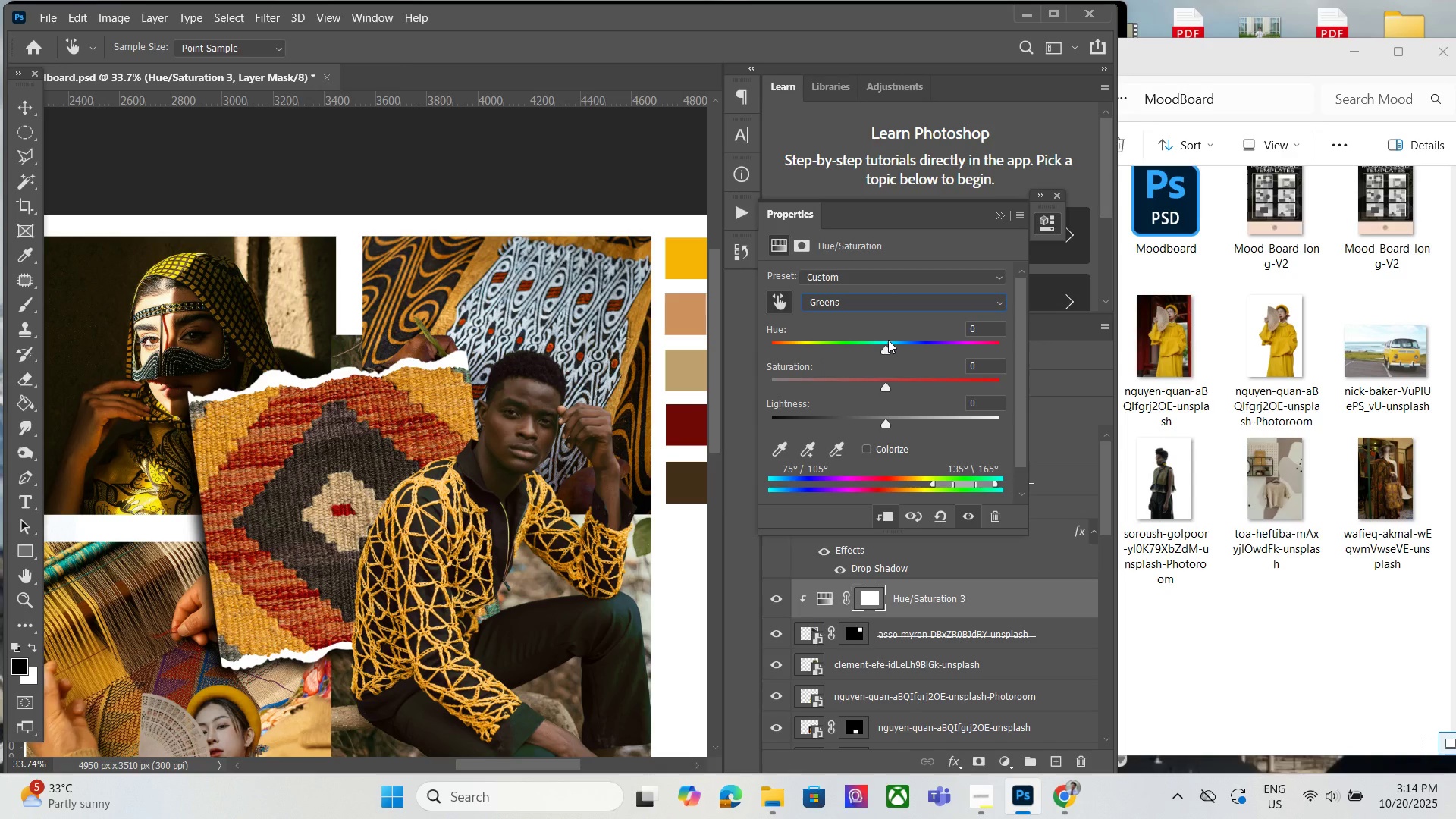 
left_click_drag(start_coordinate=[888, 340], to_coordinate=[808, 336])
 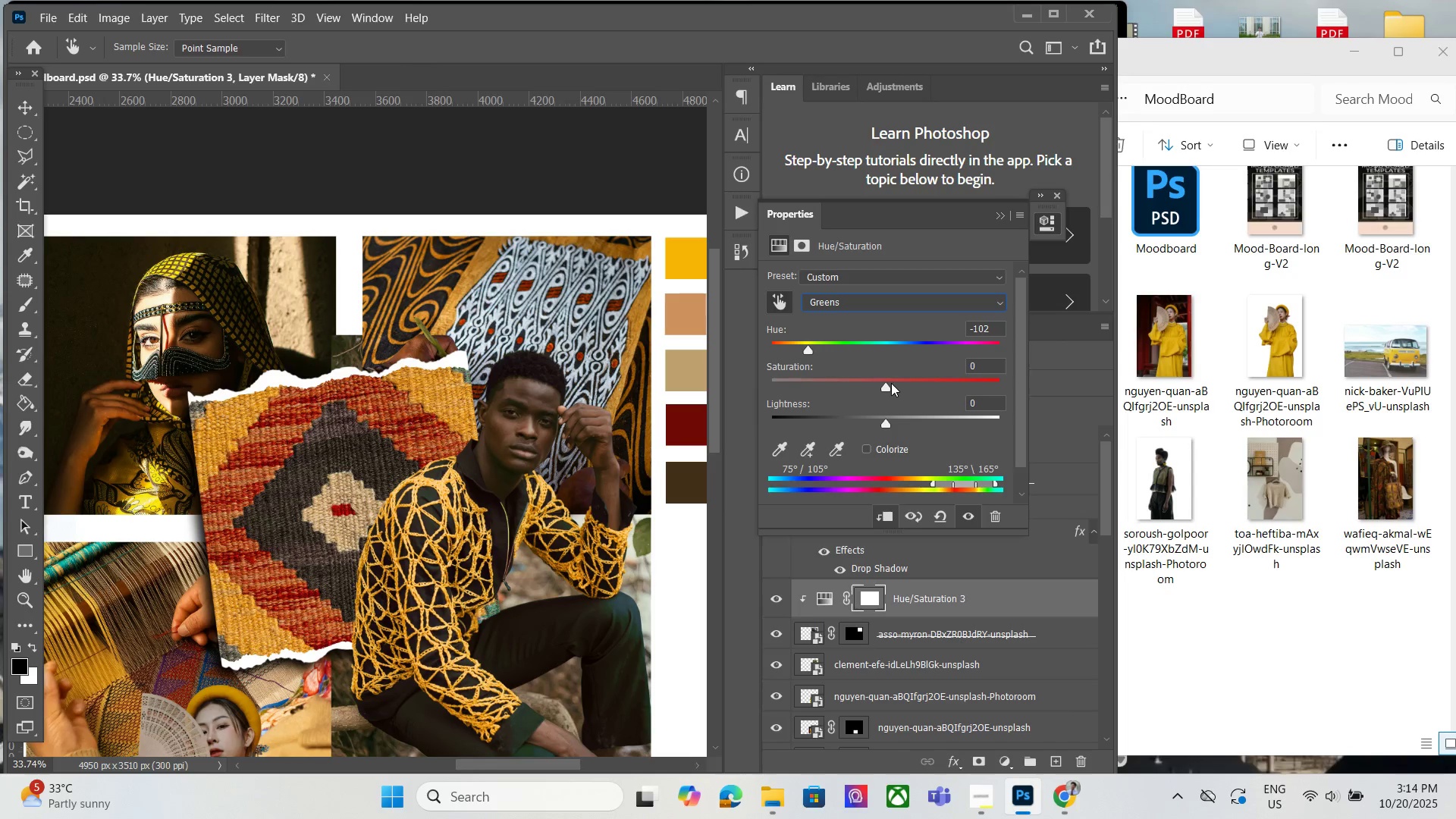 
left_click_drag(start_coordinate=[889, 384], to_coordinate=[947, 389])
 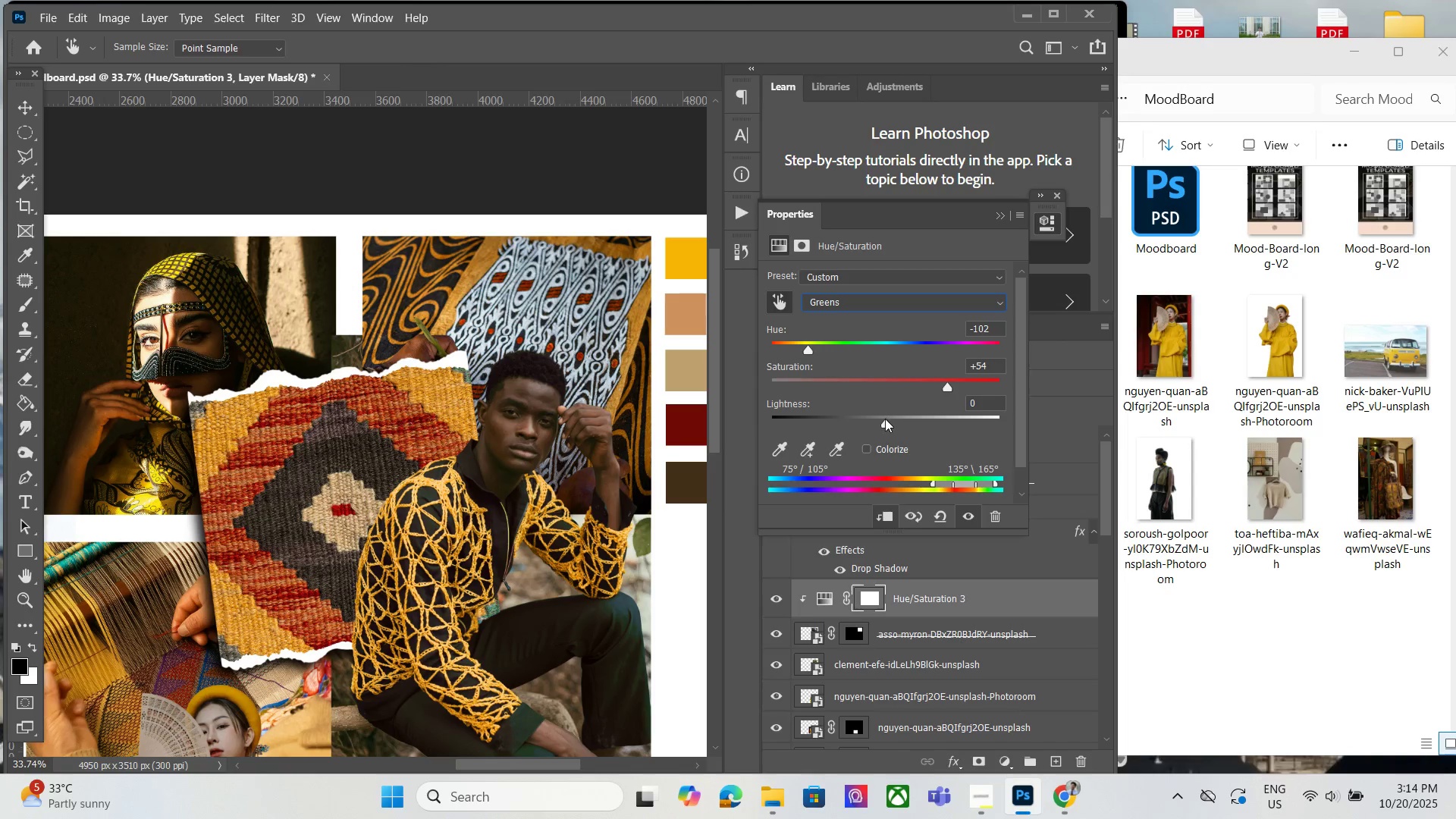 
left_click_drag(start_coordinate=[883, 419], to_coordinate=[835, 425])
 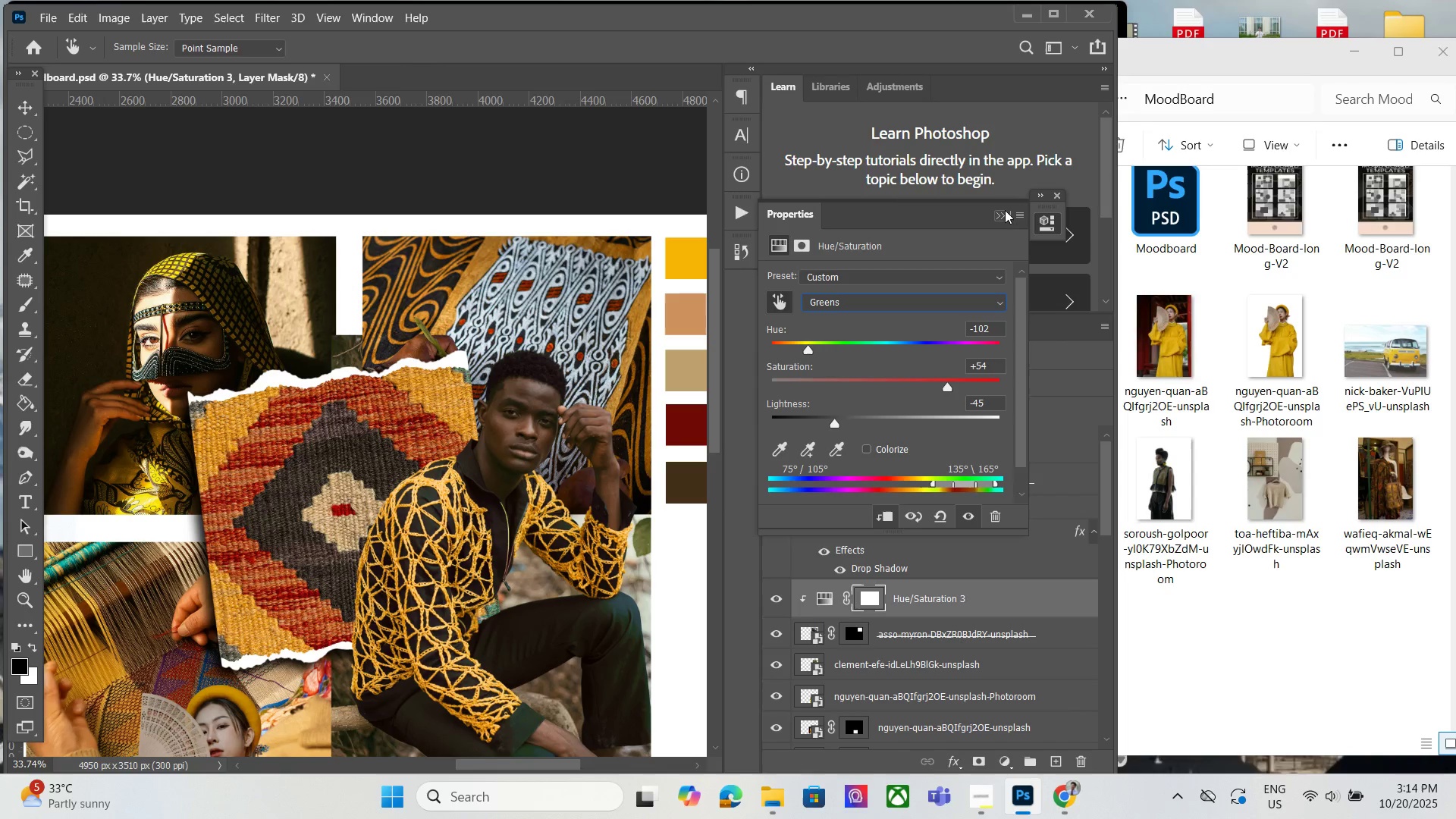 
left_click([1003, 211])
 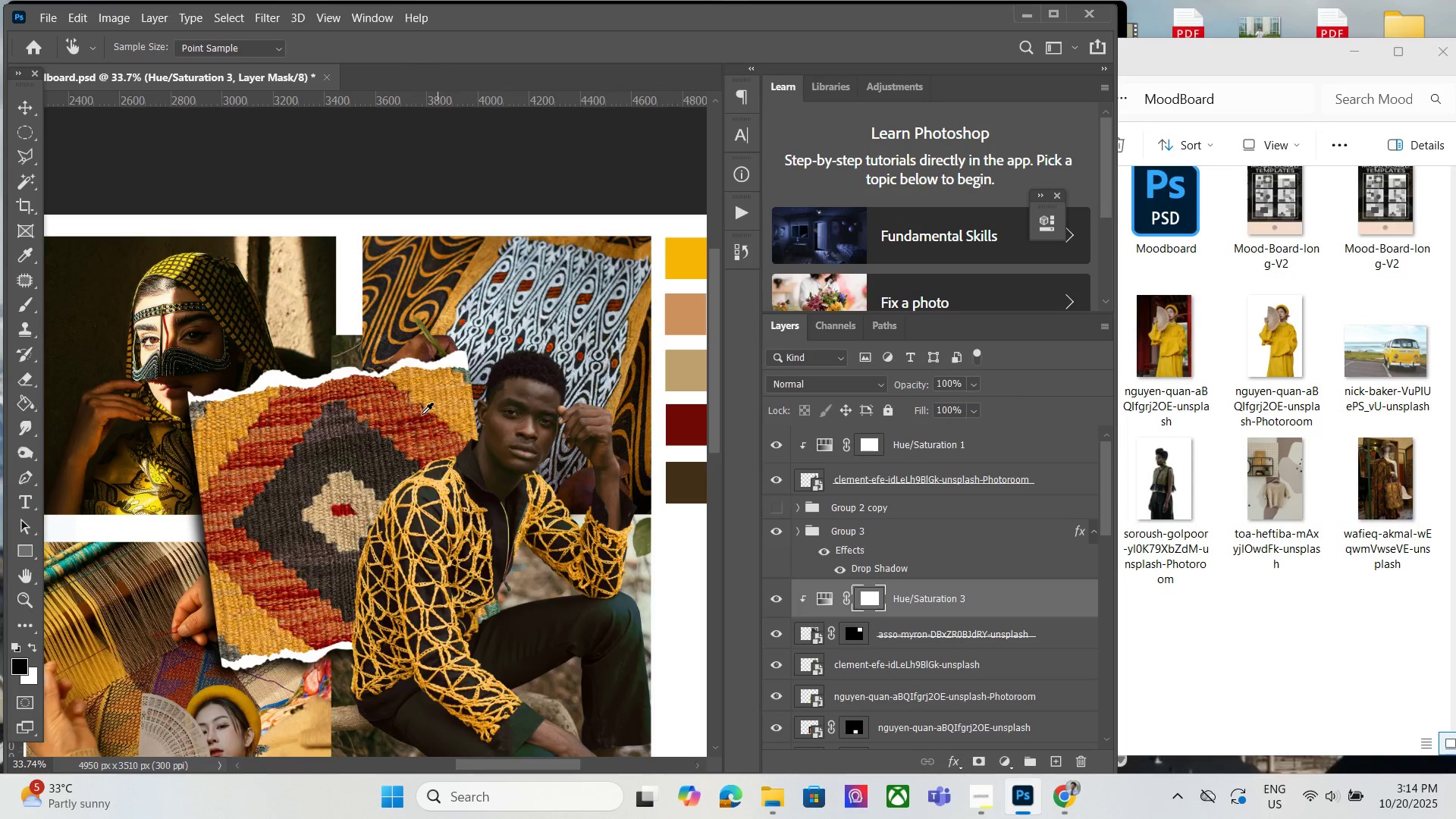 
hold_key(key=AltLeft, duration=1.5)
scroll: coordinate [425, 400], scroll_direction: down, amount: 8.0
 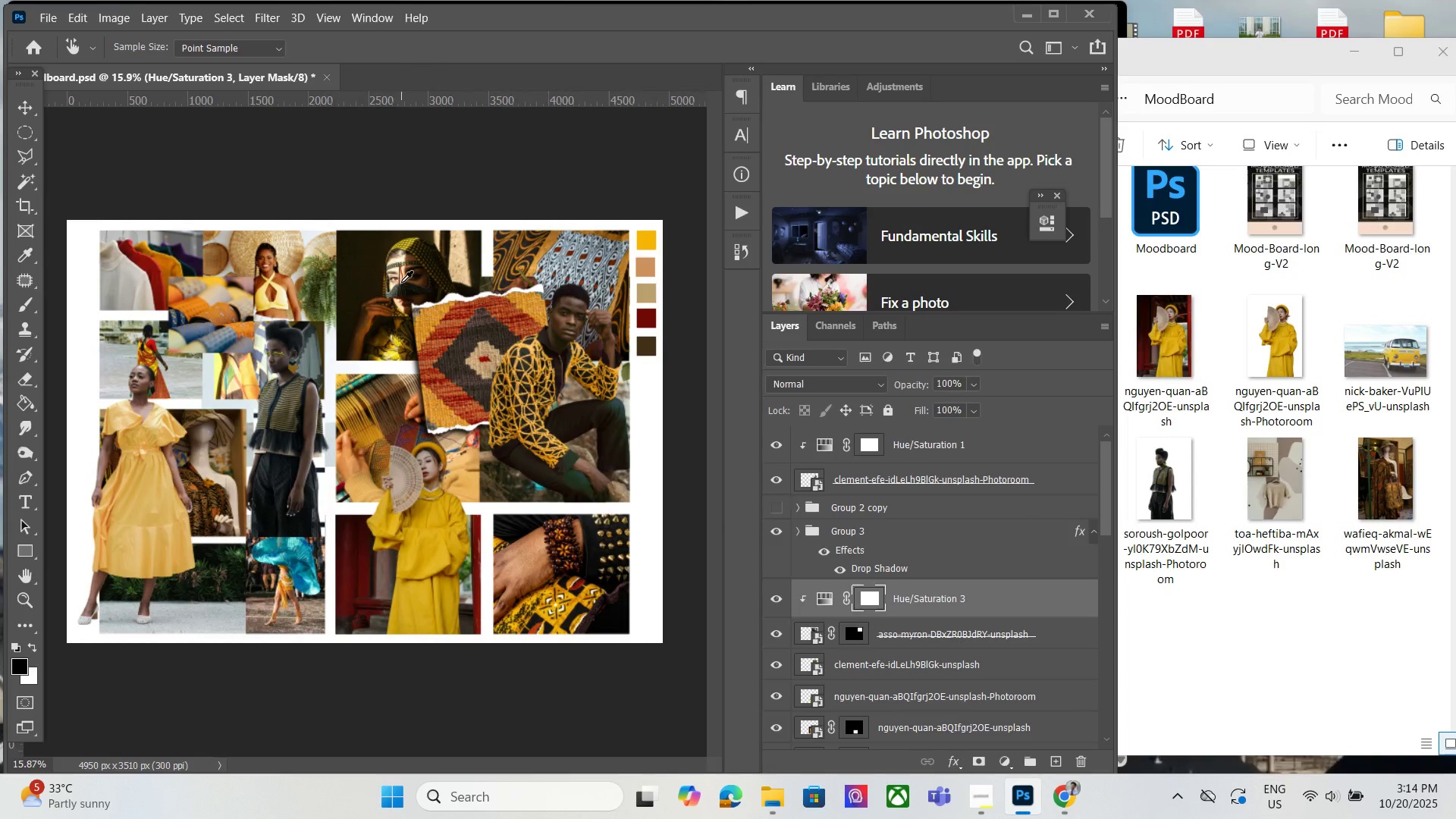 
hold_key(key=AltLeft, duration=0.55)
scroll: coordinate [392, 261], scroll_direction: up, amount: 3.0
 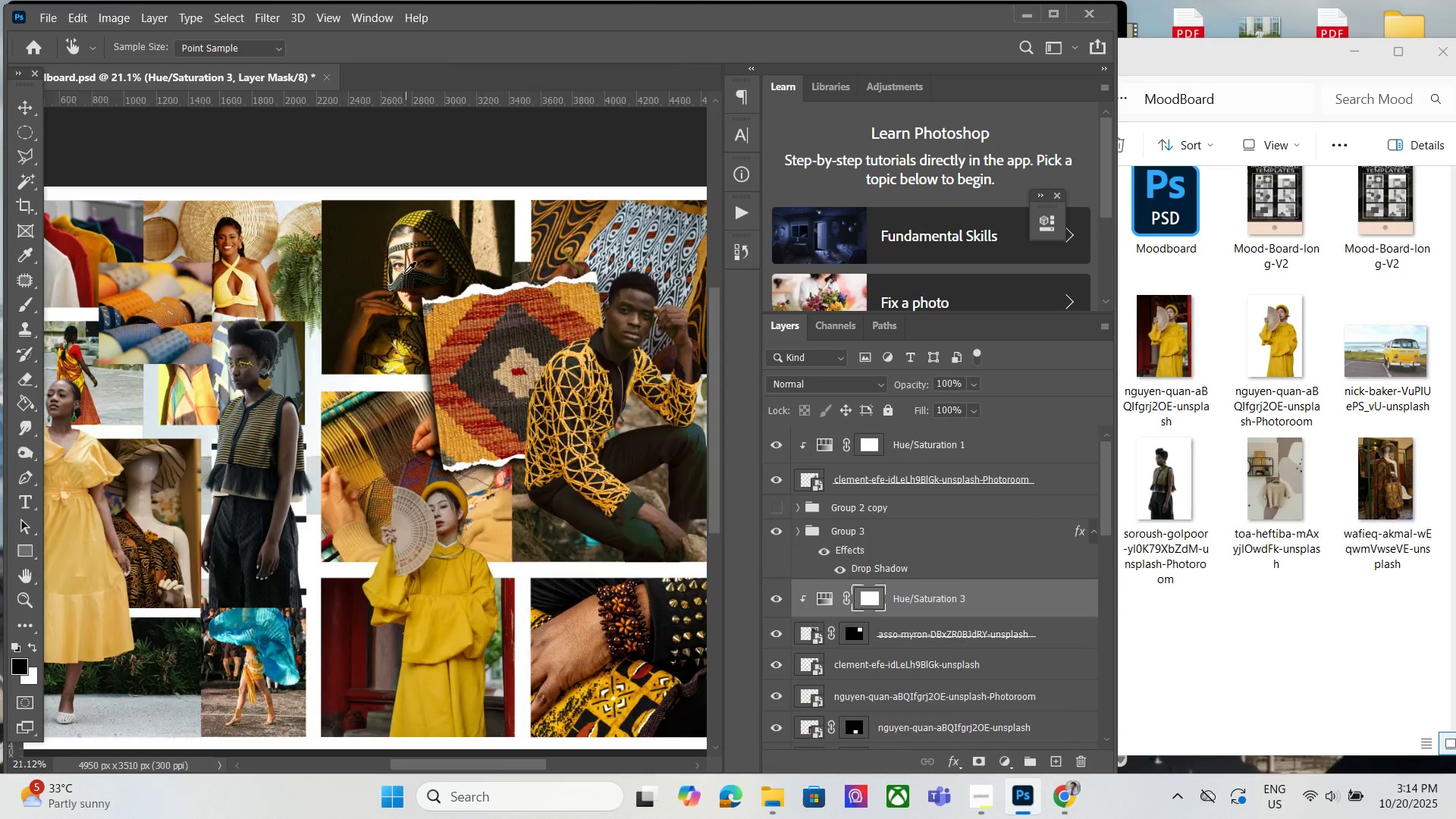 
hold_key(key=AltLeft, duration=0.35)
scroll: coordinate [393, 271], scroll_direction: down, amount: 4.0
 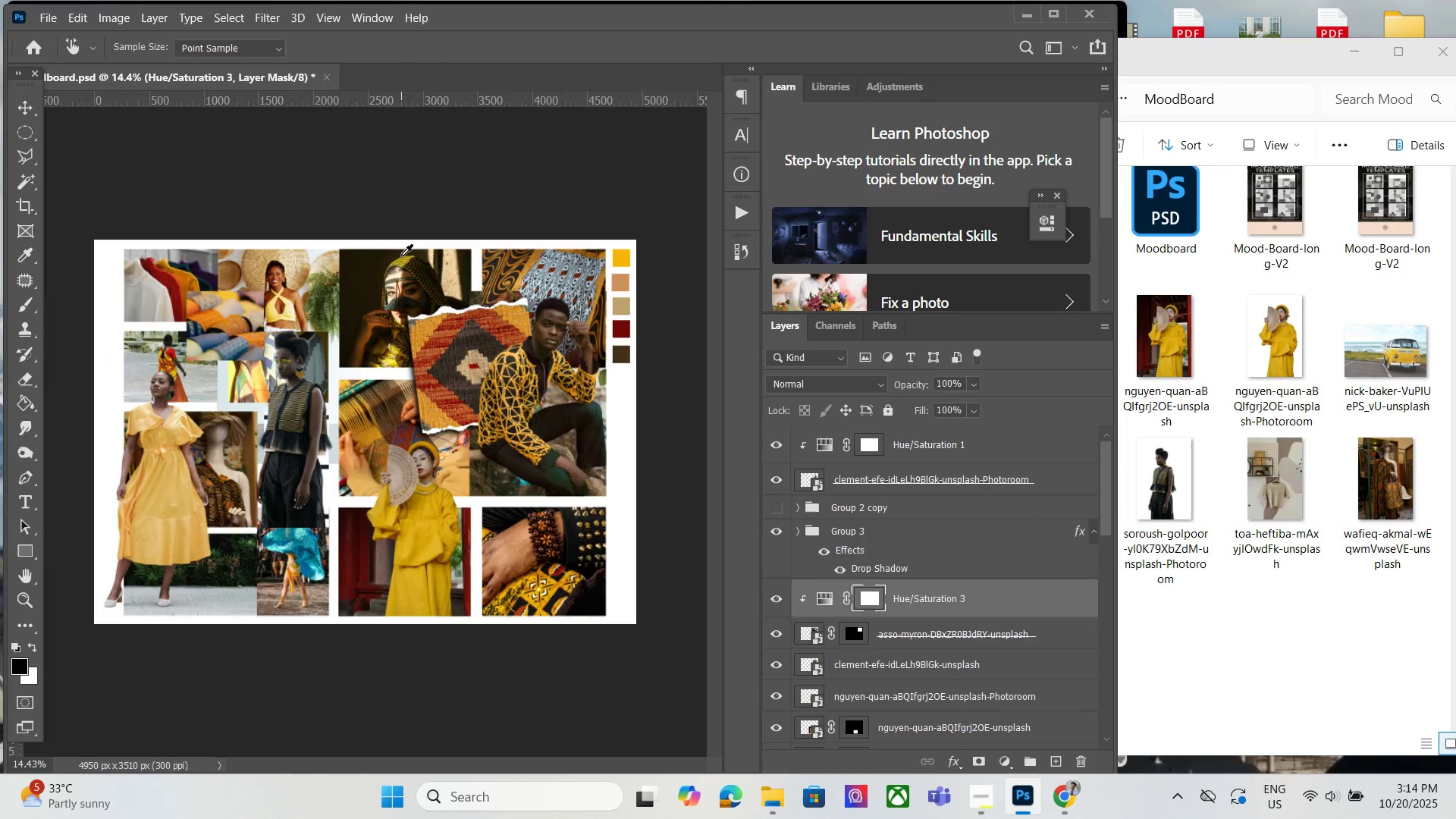 
key(Control+ControlLeft)
 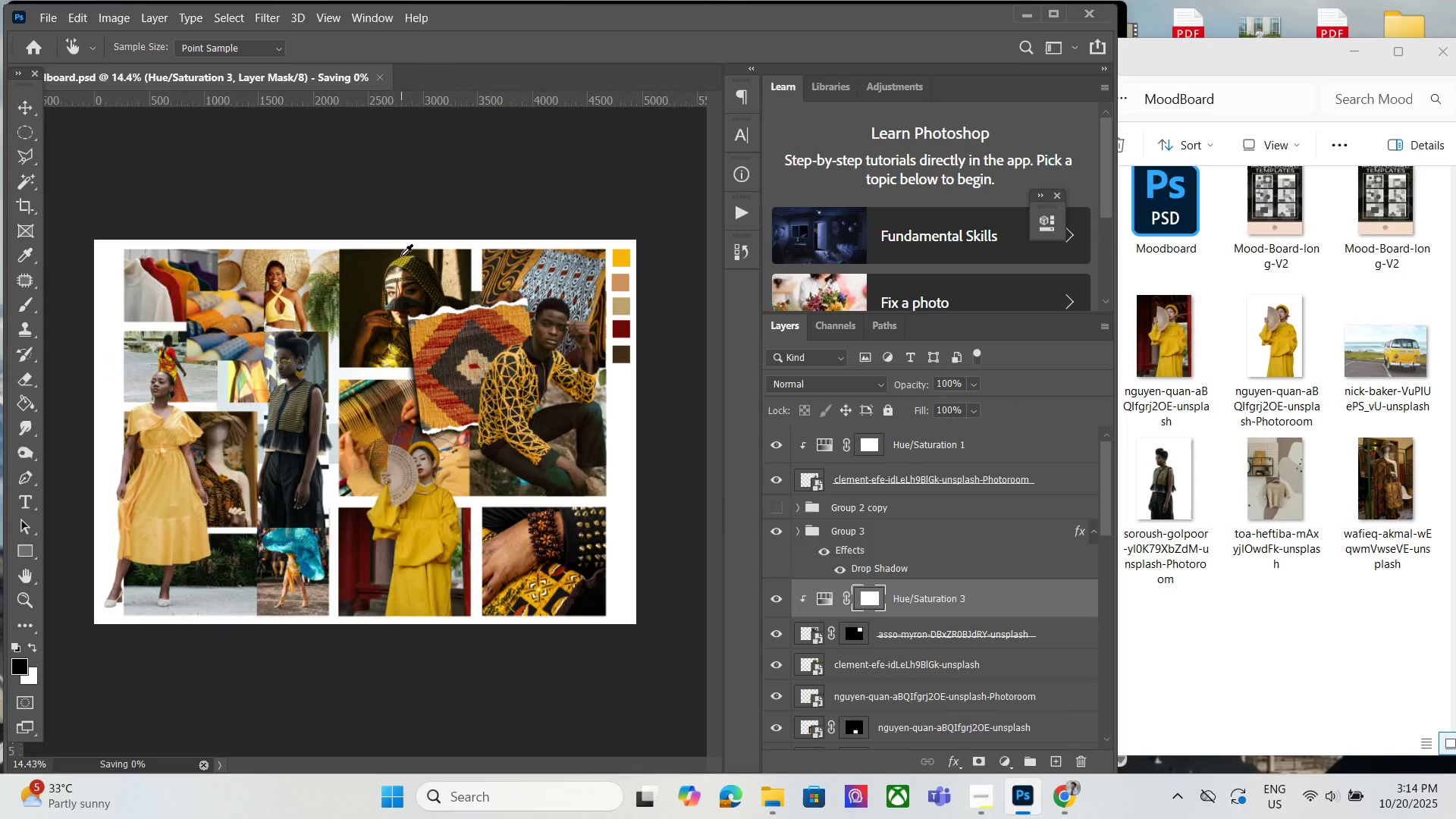 
key(Control+S)
 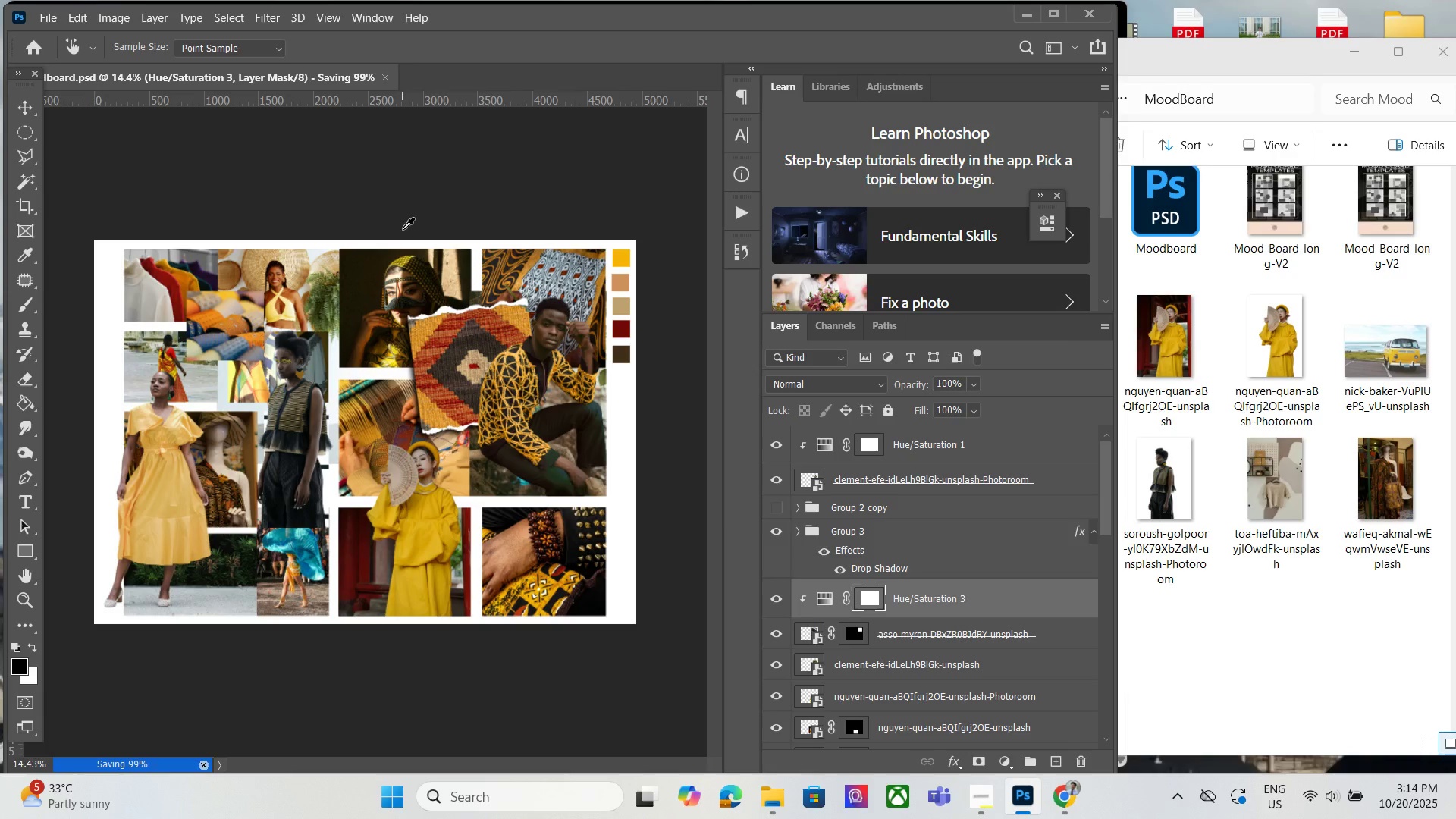 
hold_key(key=AltLeft, duration=0.63)
scroll: coordinate [386, 212], scroll_direction: up, amount: 2.0
 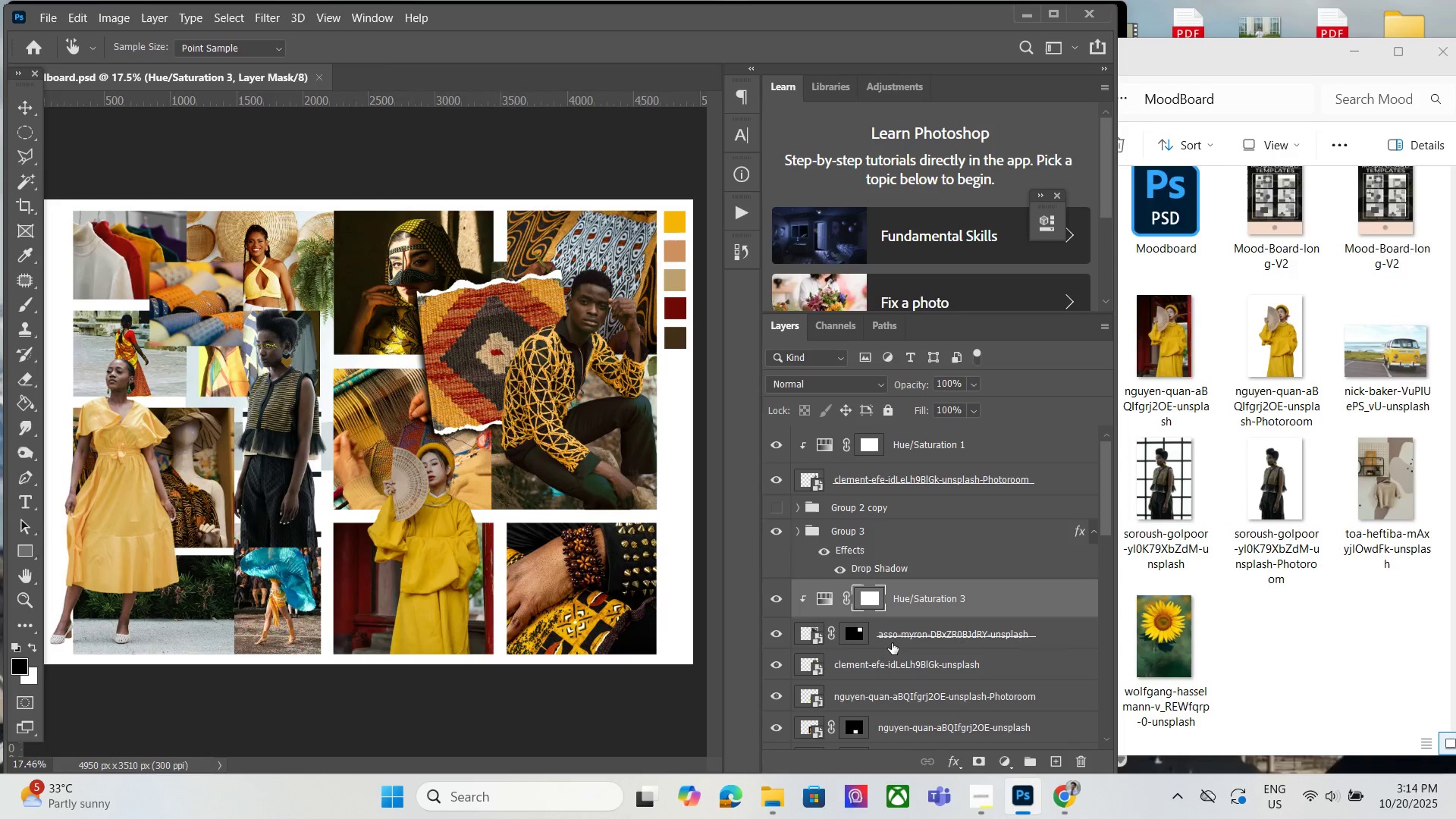 
left_click([892, 643])
 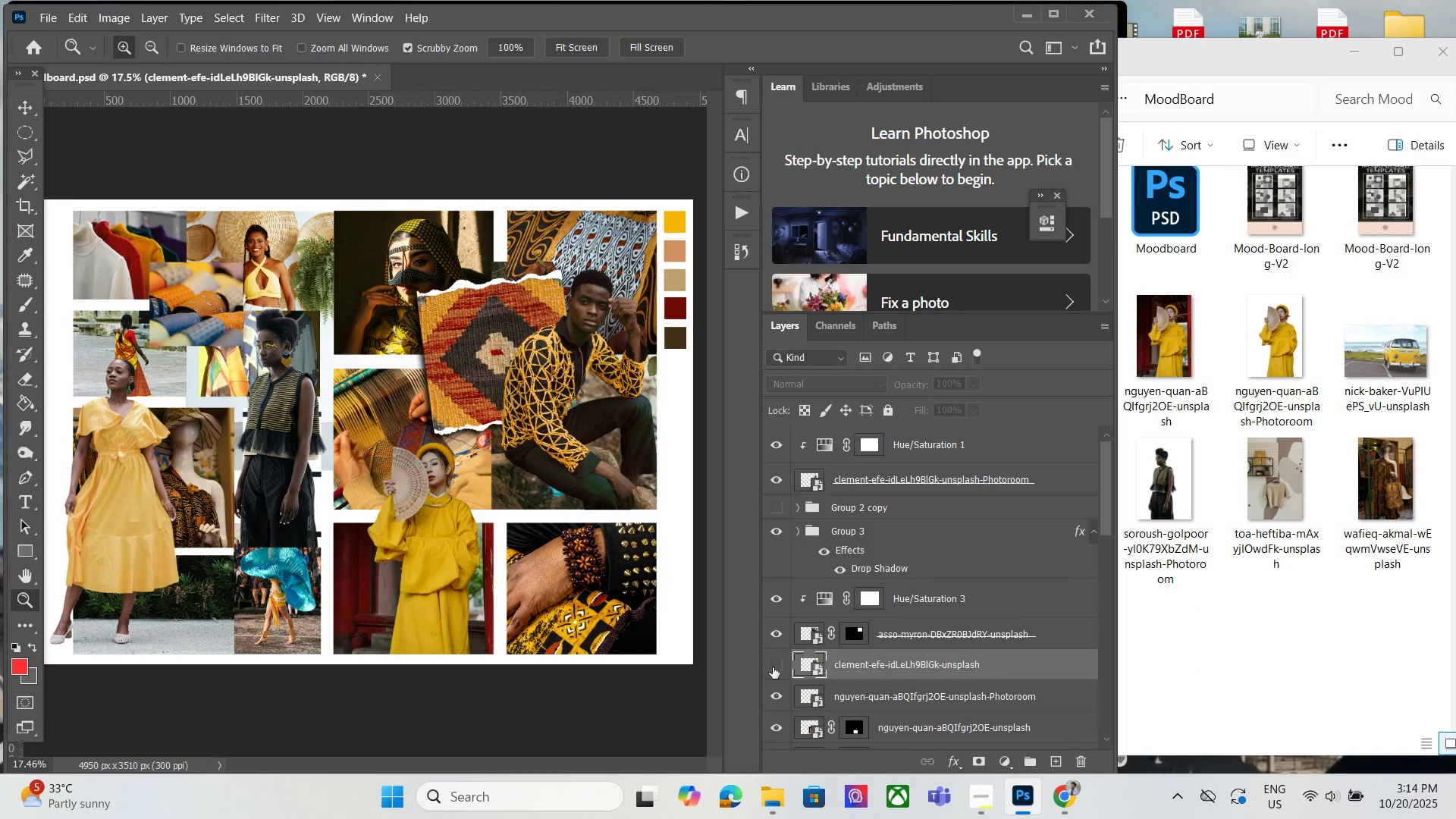 
double_click([773, 667])
 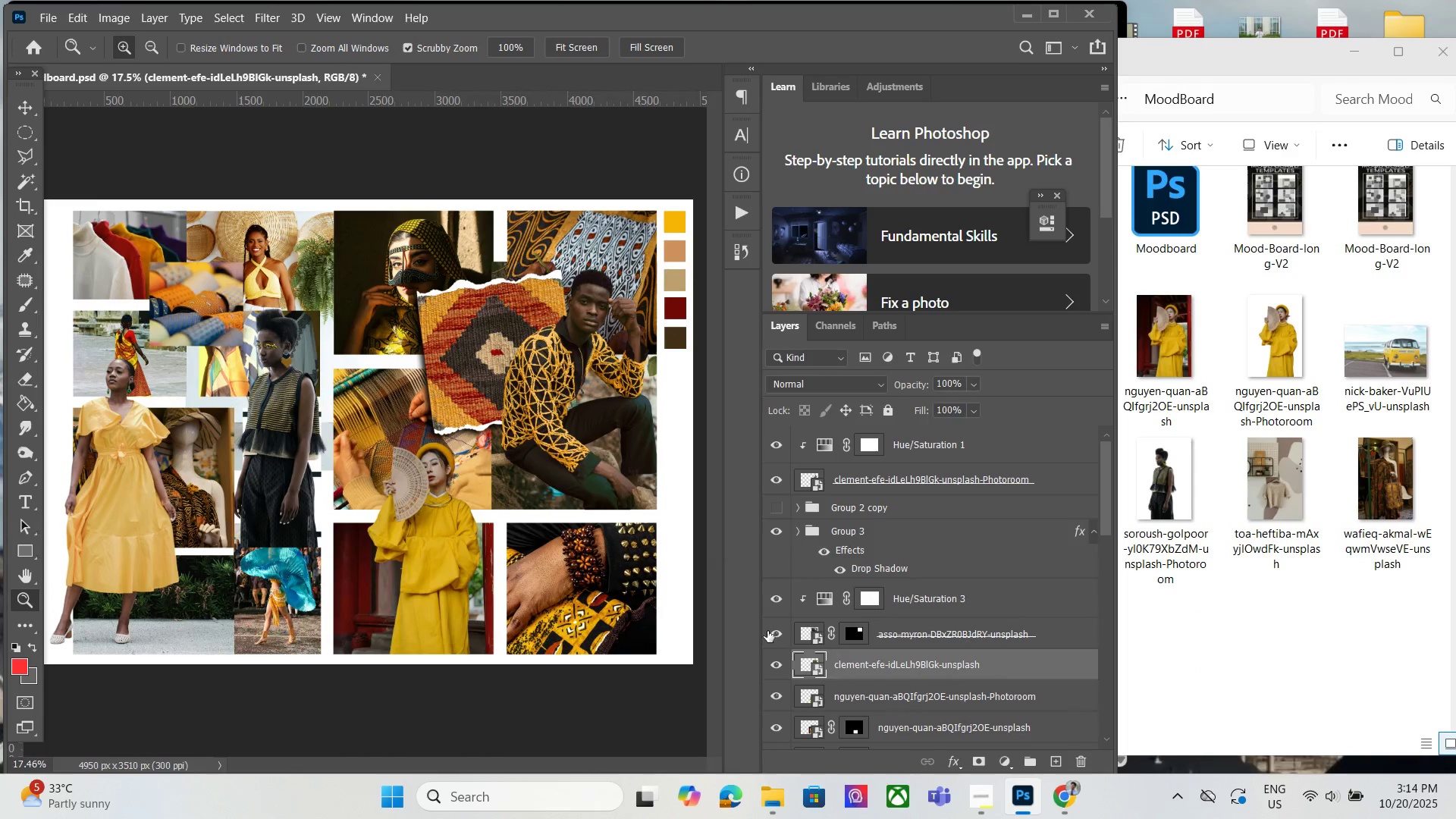 
double_click([781, 664])
 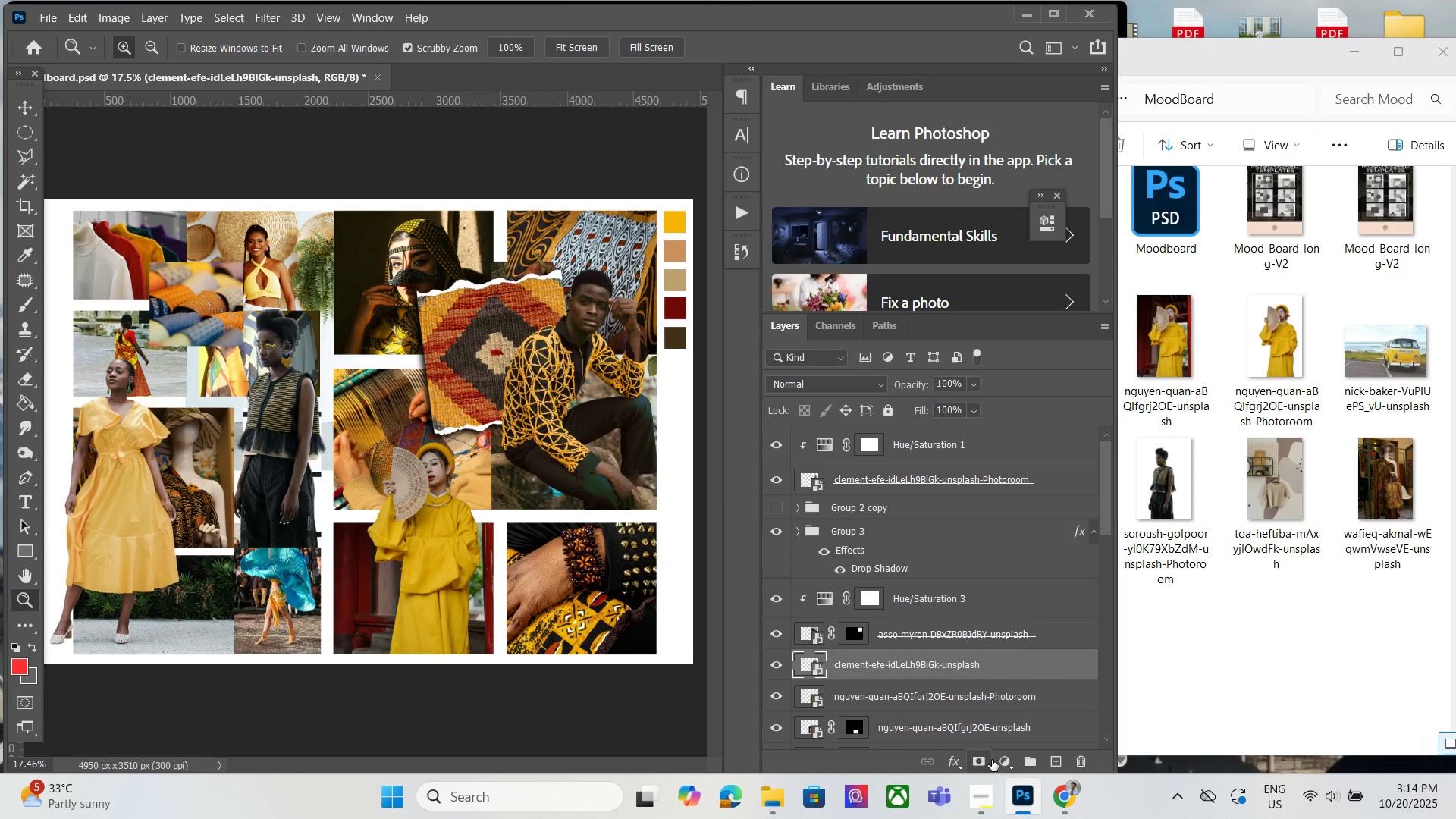 
left_click([998, 763])
 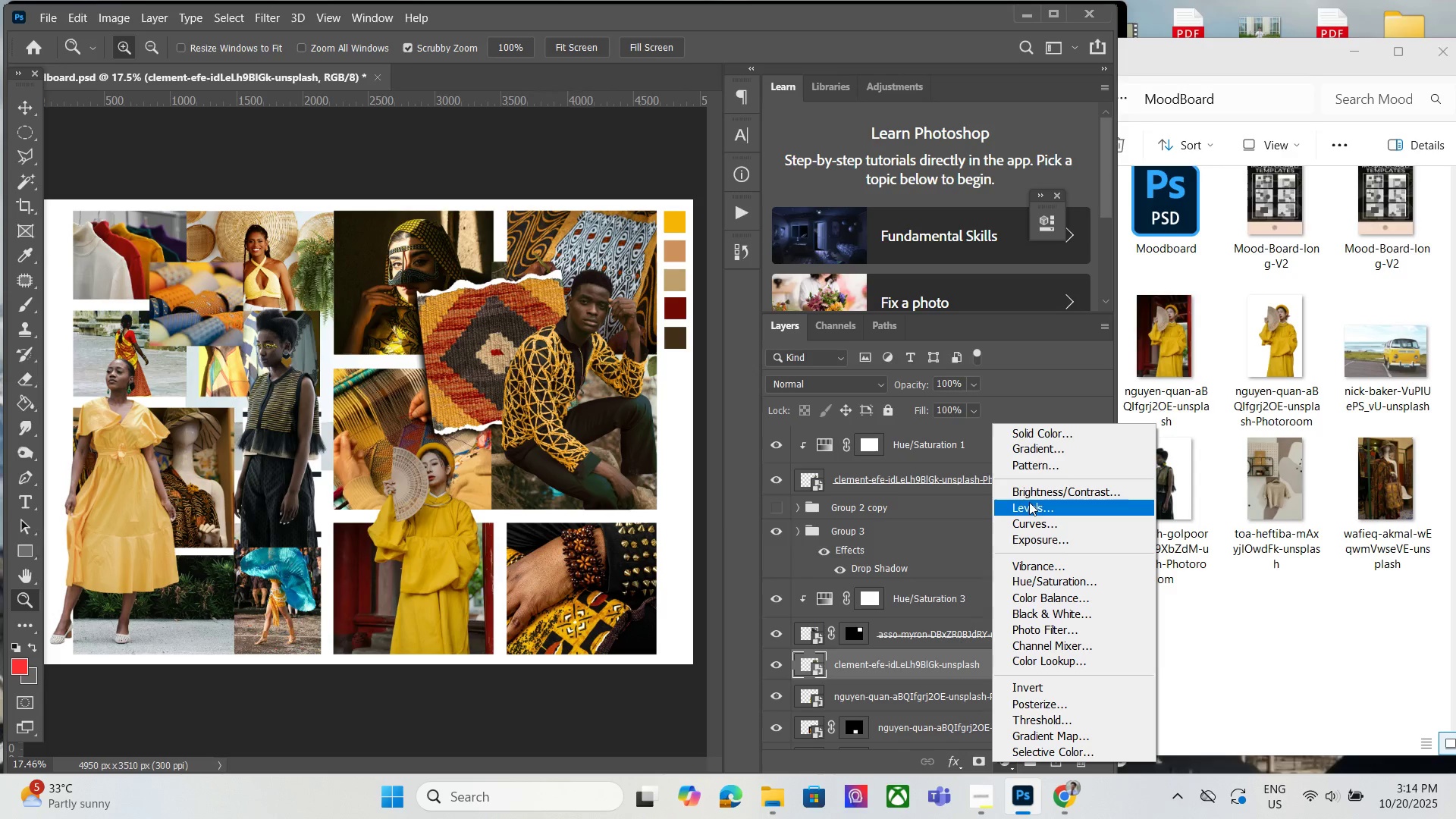 
left_click_drag(start_coordinate=[1046, 579], to_coordinate=[1043, 582])
 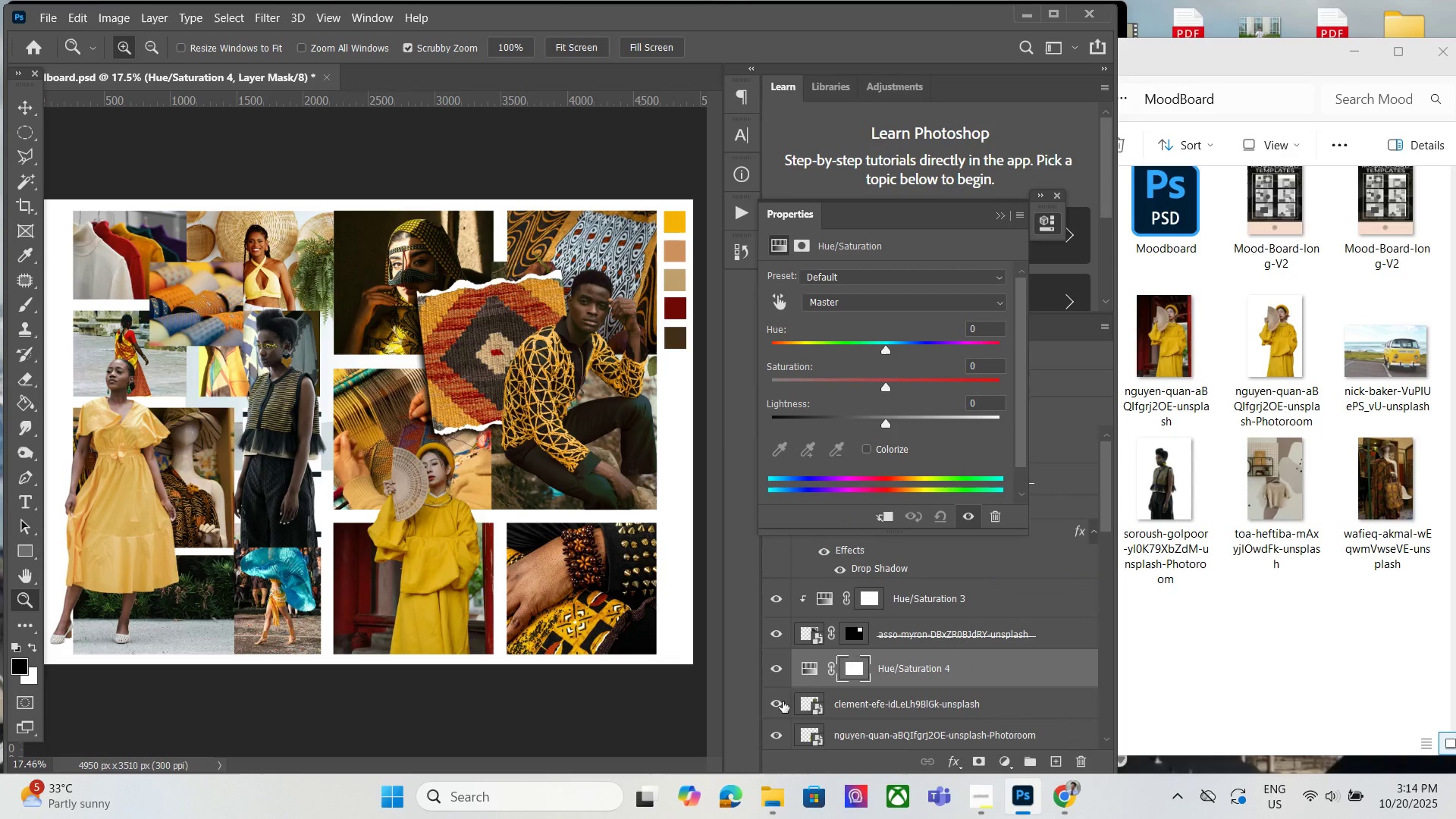 
hold_key(key=AltLeft, duration=0.72)
left_click([801, 689])
 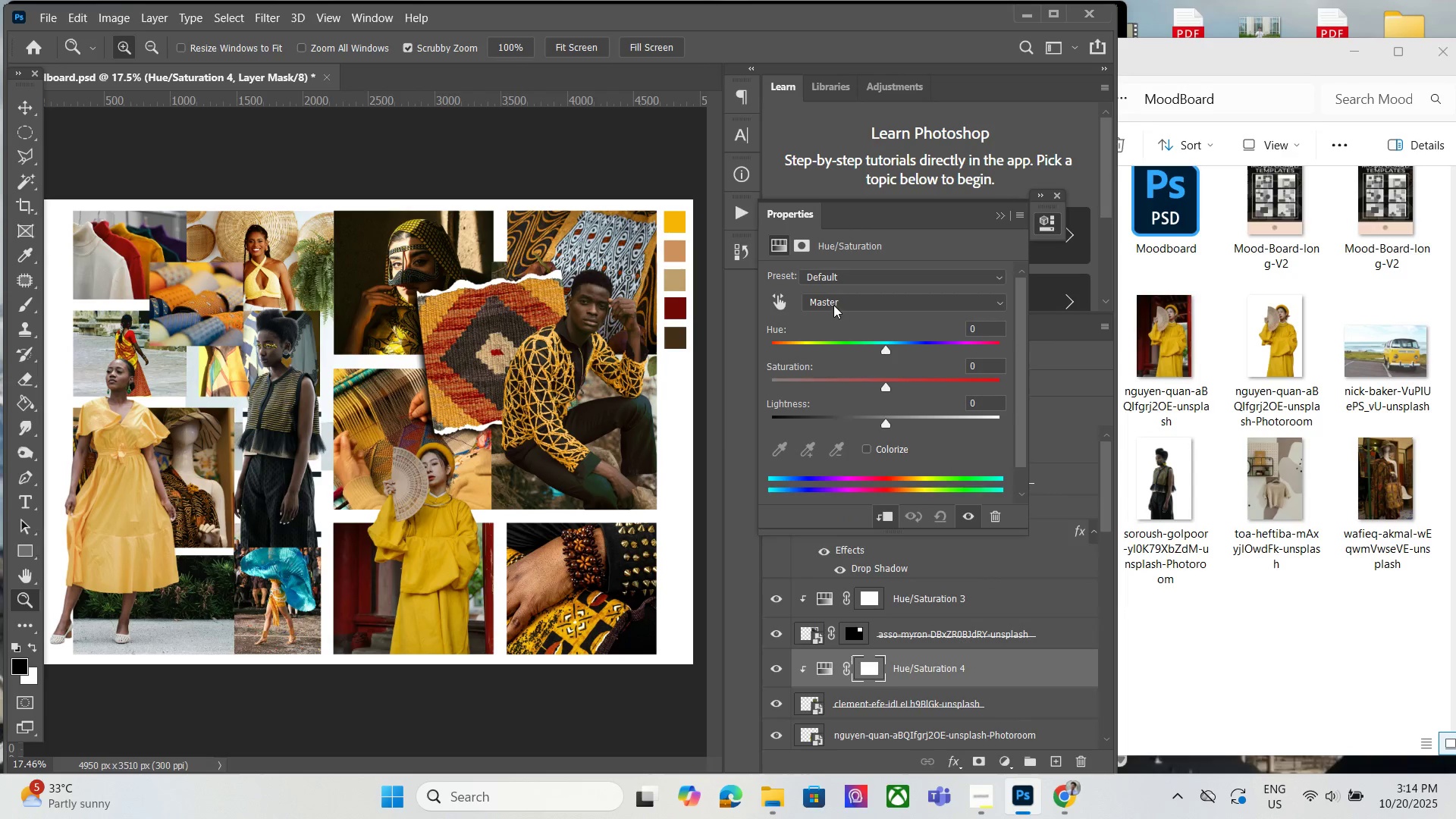 
left_click([834, 304])
 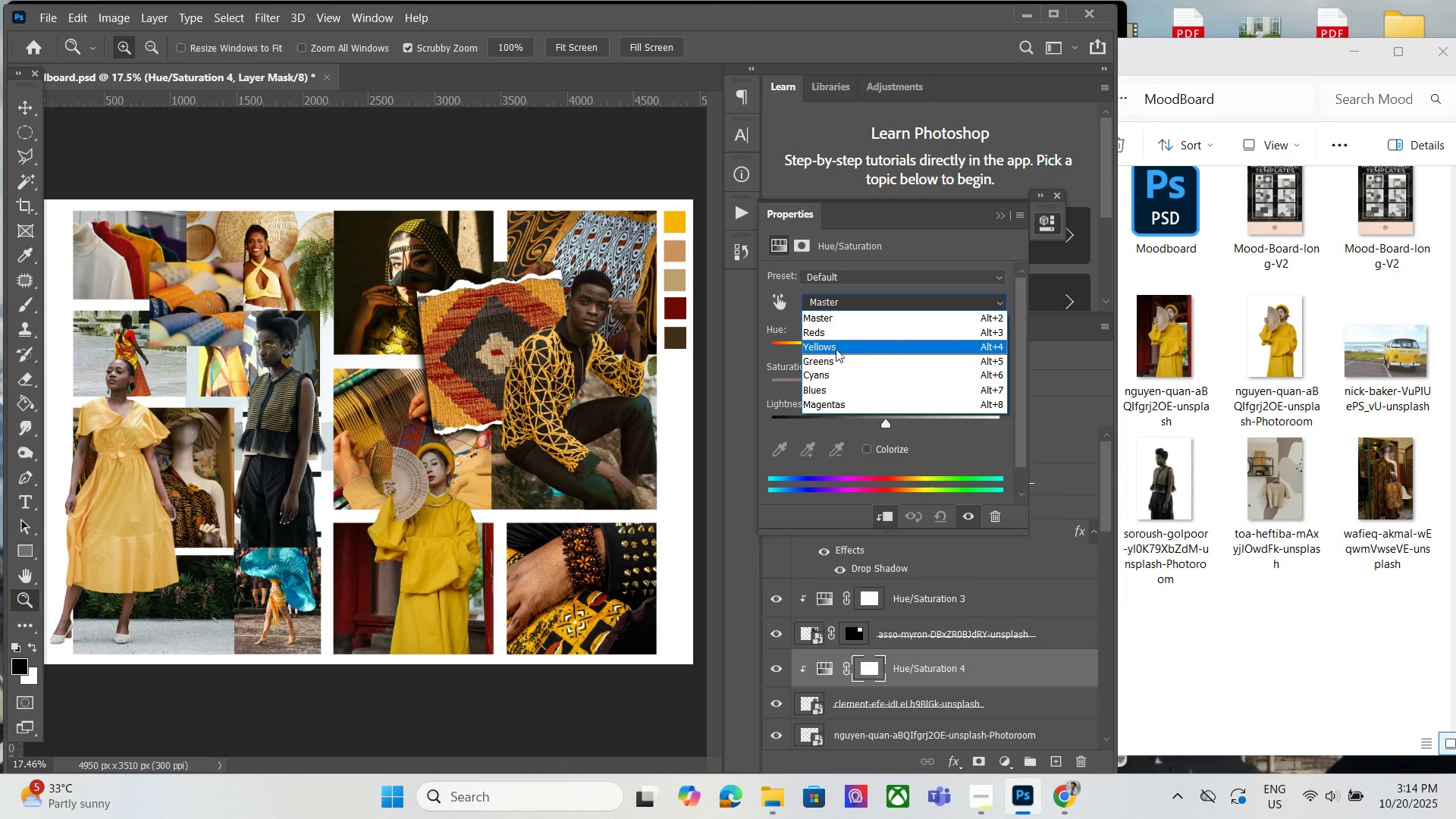 
left_click([833, 357])
 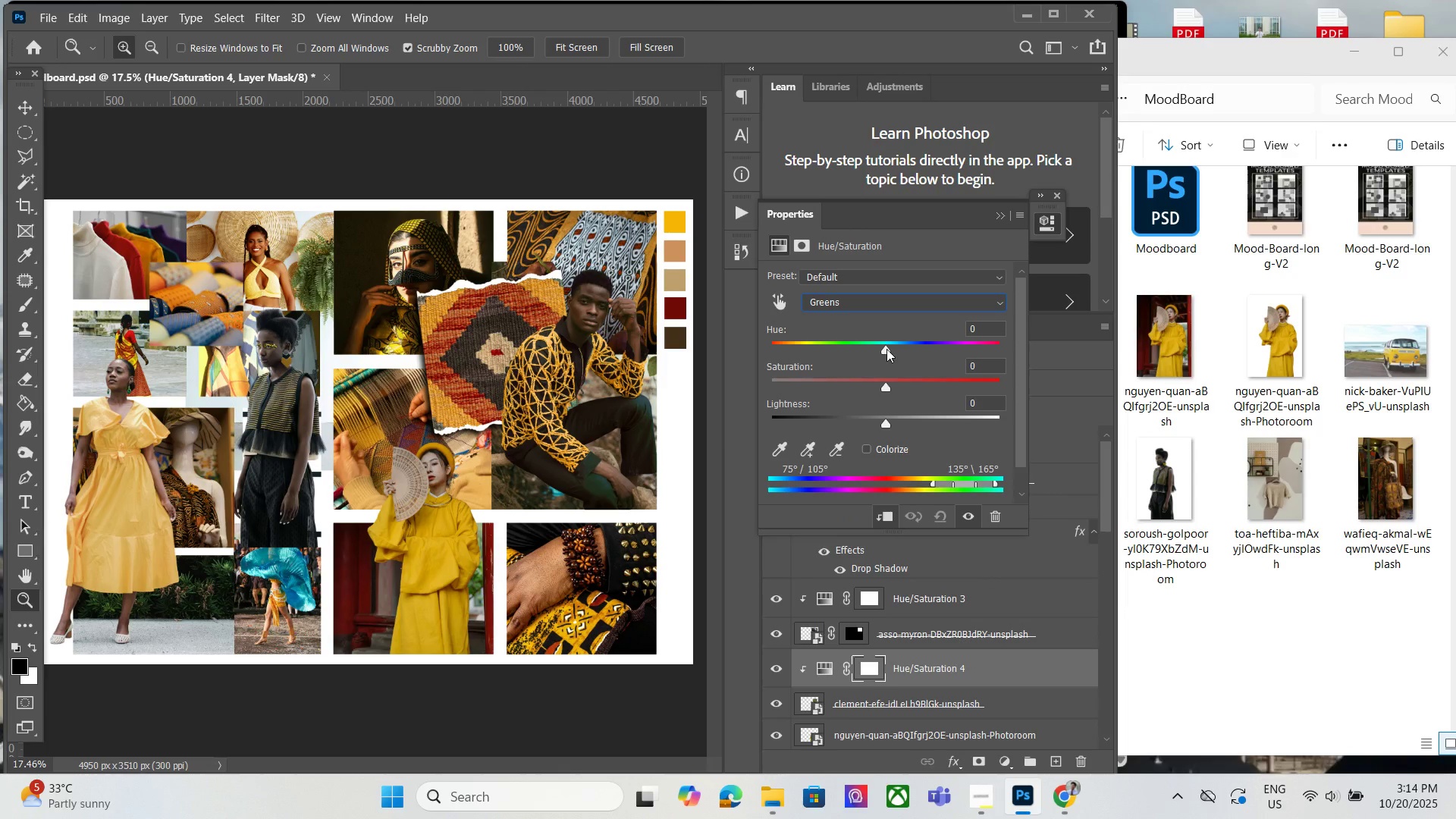 
left_click_drag(start_coordinate=[886, 349], to_coordinate=[804, 355])
 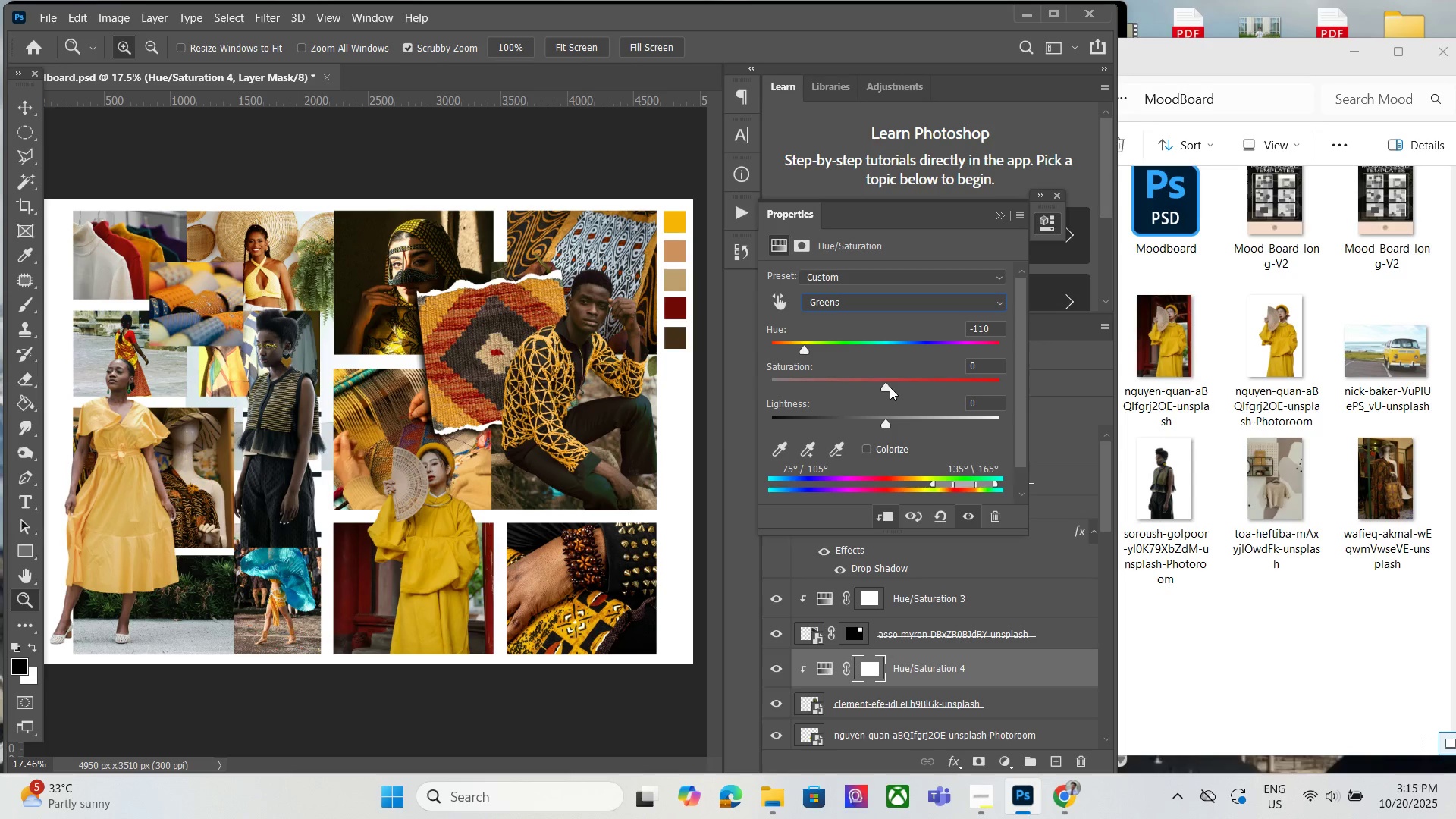 
left_click_drag(start_coordinate=[890, 387], to_coordinate=[932, 383])
 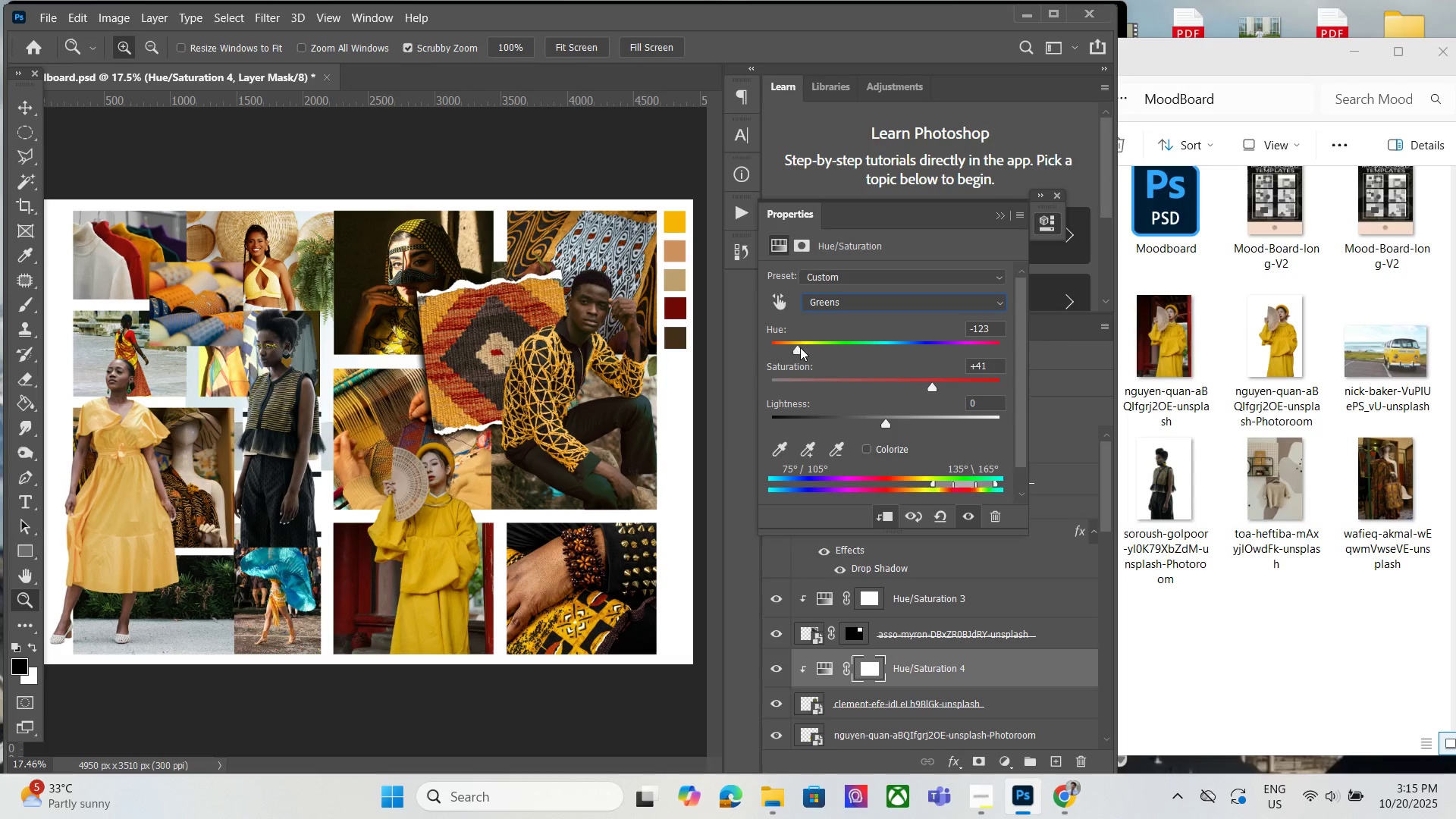 
left_click_drag(start_coordinate=[798, 347], to_coordinate=[830, 356])
 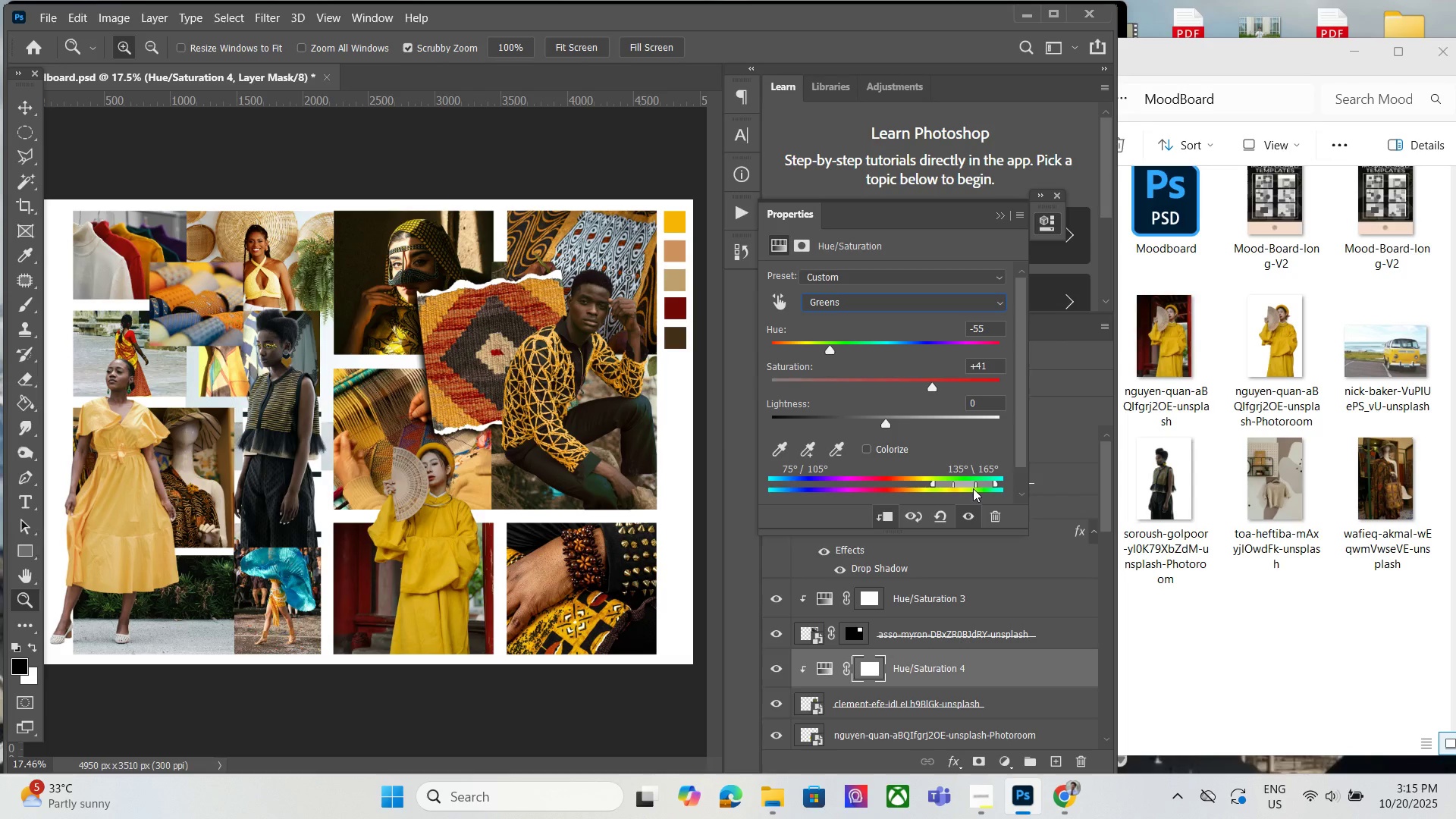 
left_click_drag(start_coordinate=[976, 488], to_coordinate=[987, 488])
 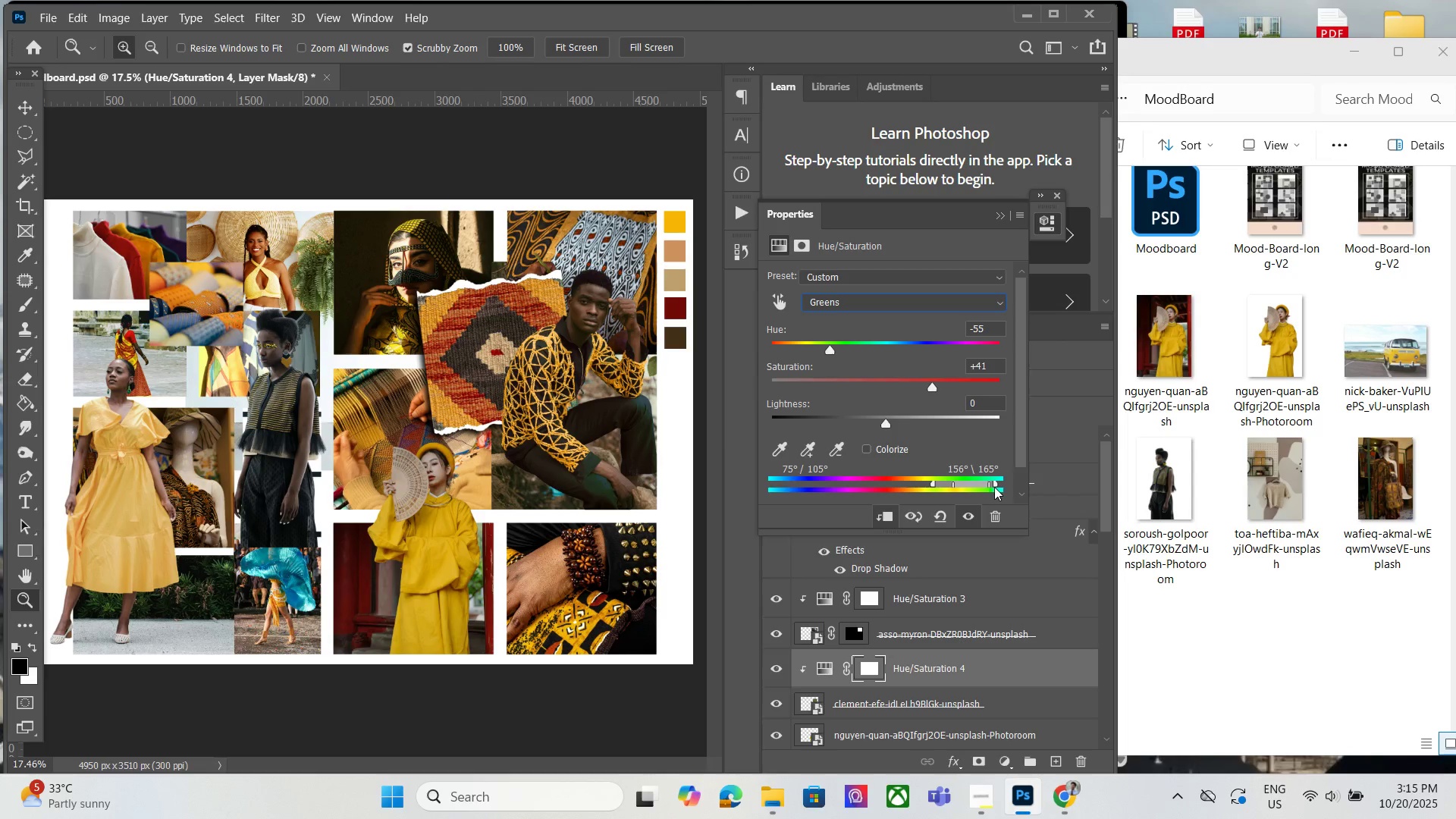 
left_click_drag(start_coordinate=[996, 486], to_coordinate=[1002, 486])
 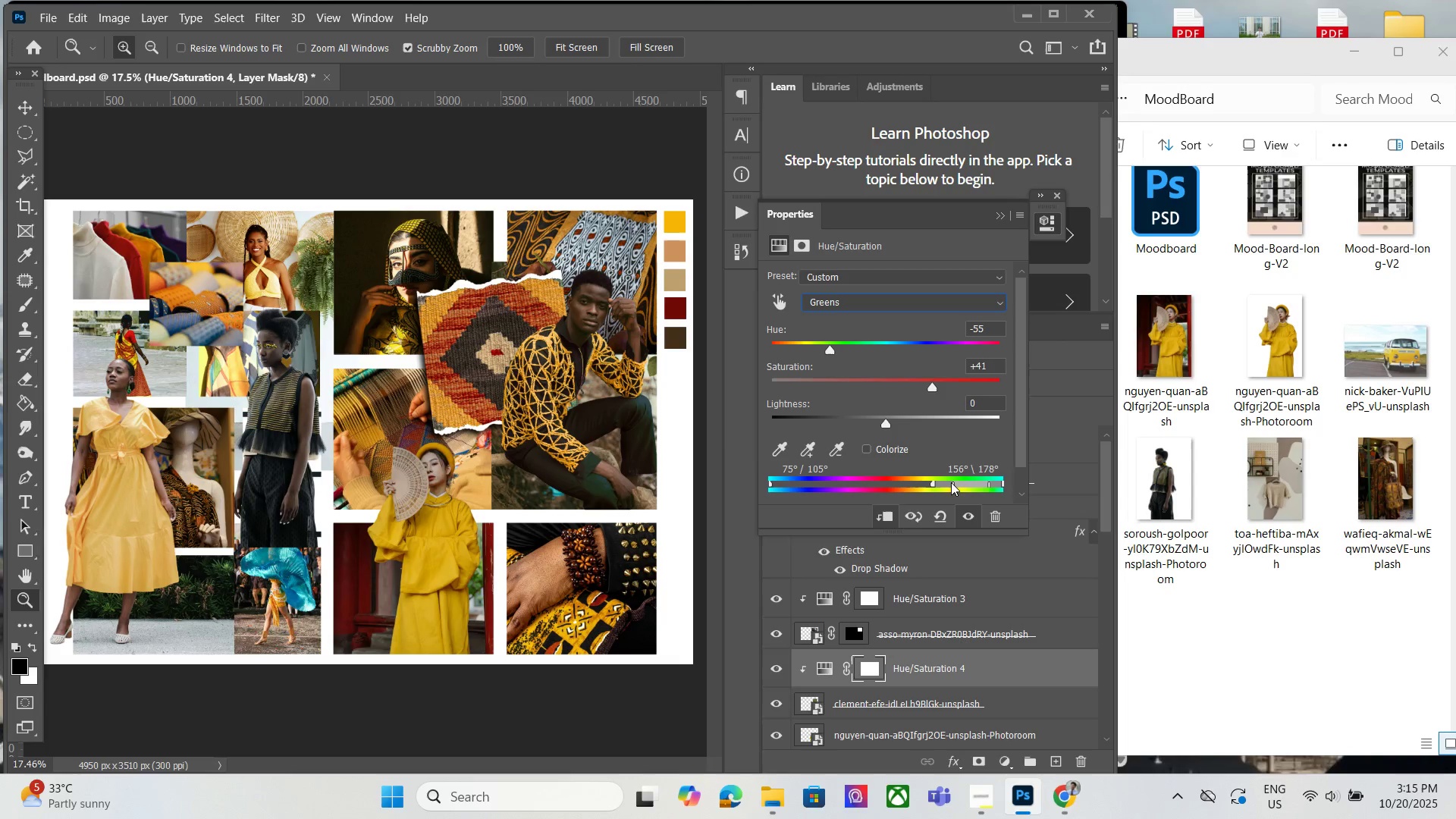 
left_click_drag(start_coordinate=[950, 482], to_coordinate=[944, 479])
 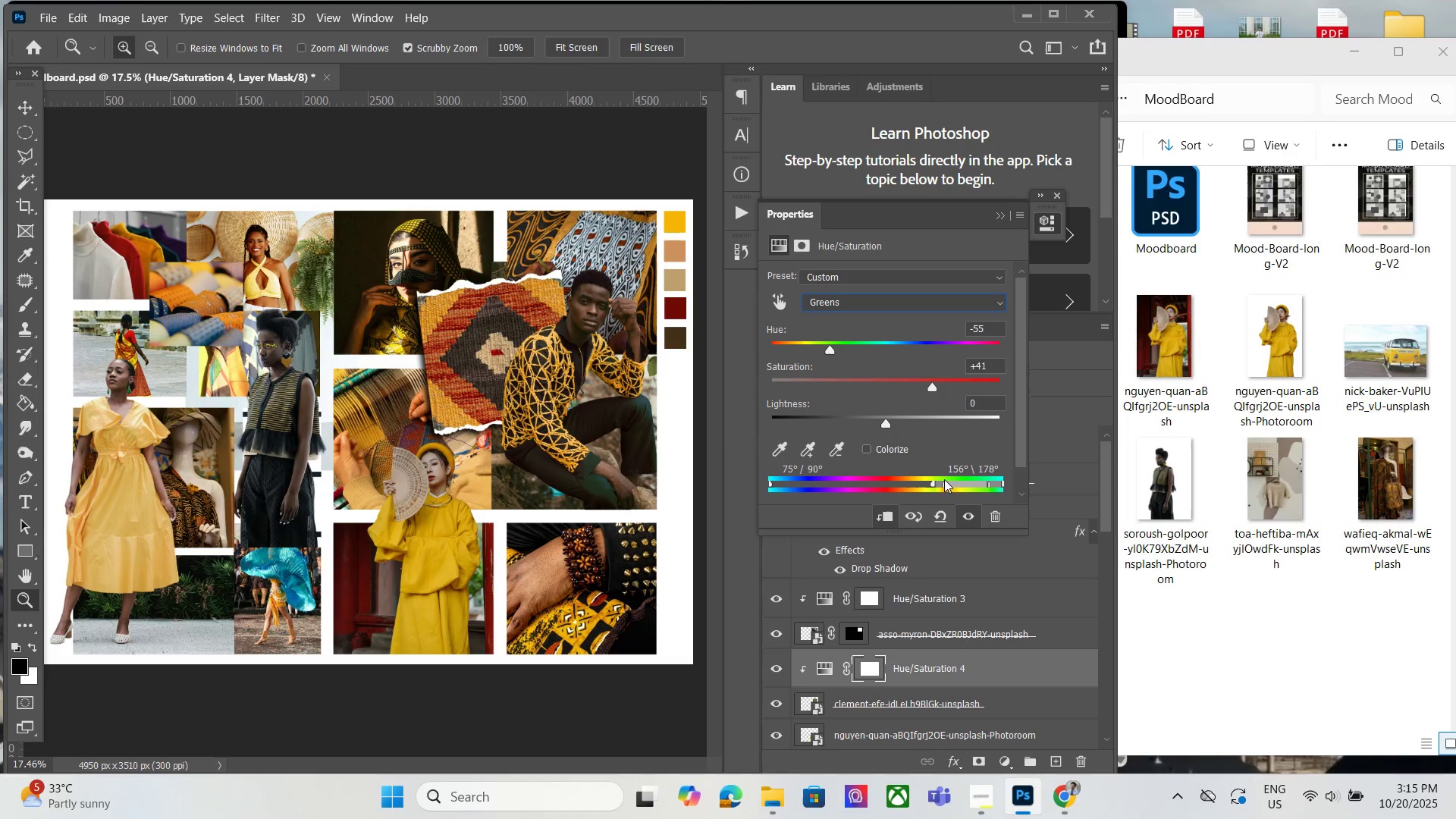 
left_click_drag(start_coordinate=[944, 479], to_coordinate=[954, 480])
 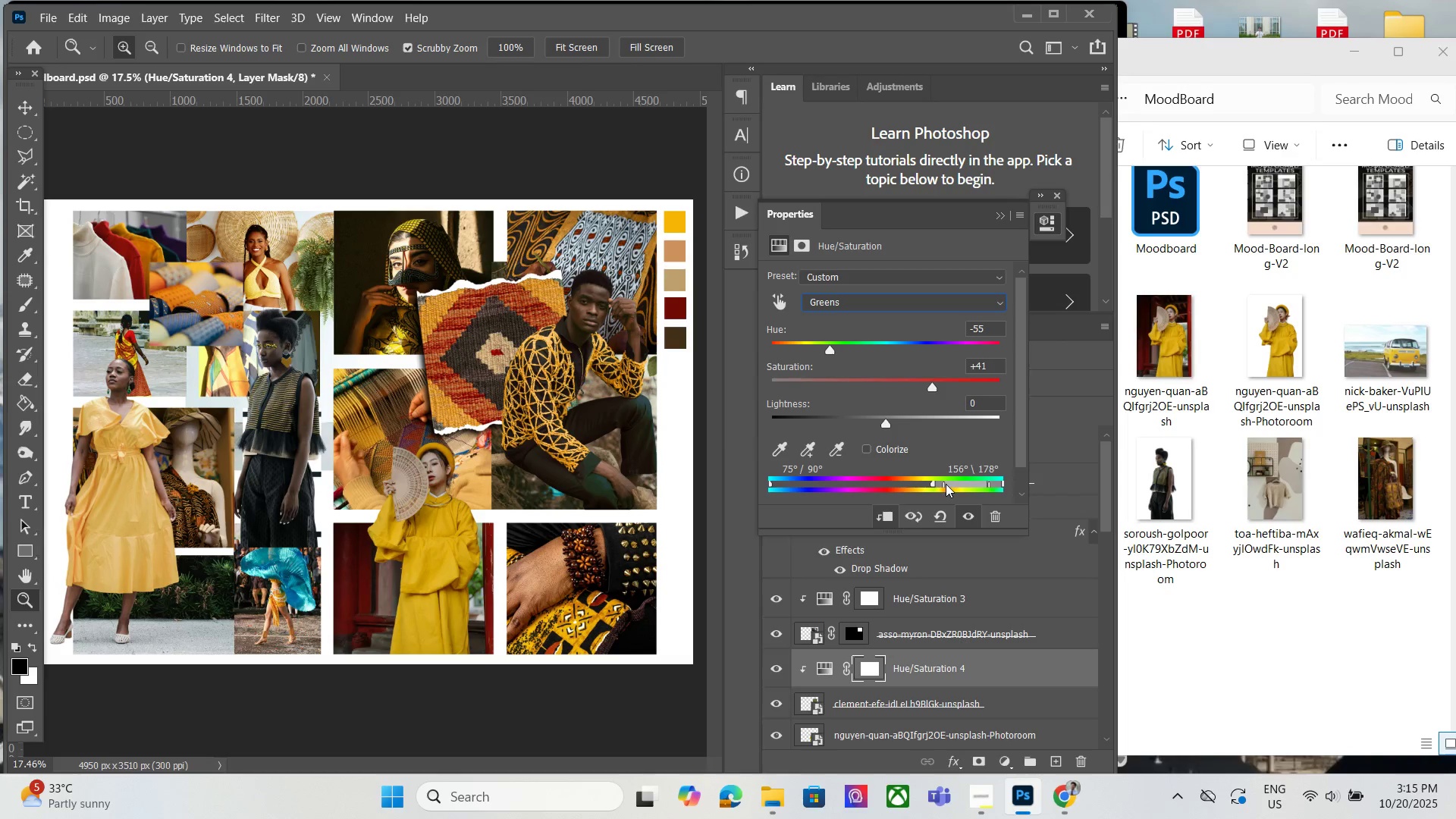 
left_click_drag(start_coordinate=[945, 483], to_coordinate=[953, 483])
 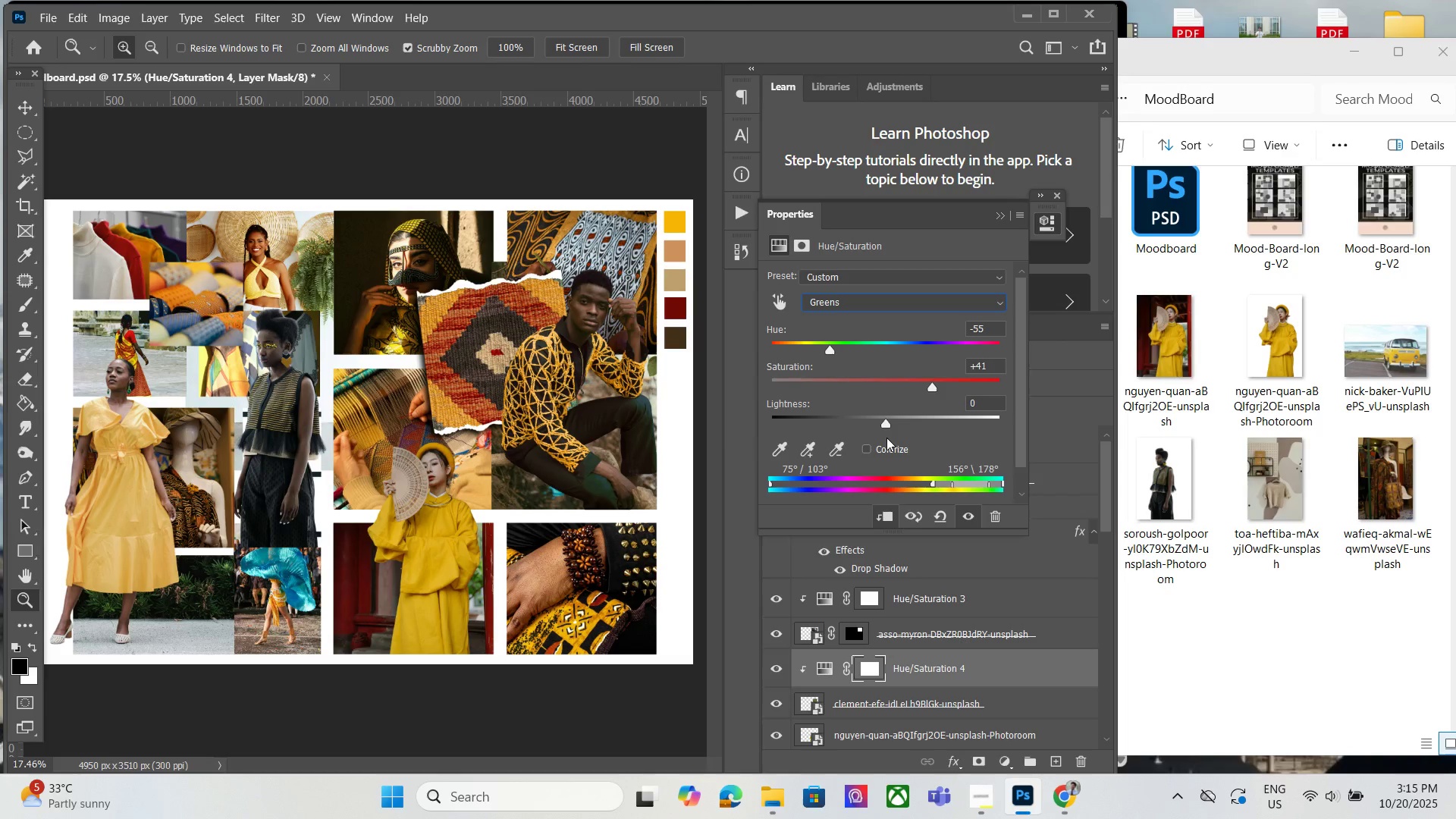 
left_click_drag(start_coordinate=[887, 423], to_coordinate=[870, 424])
 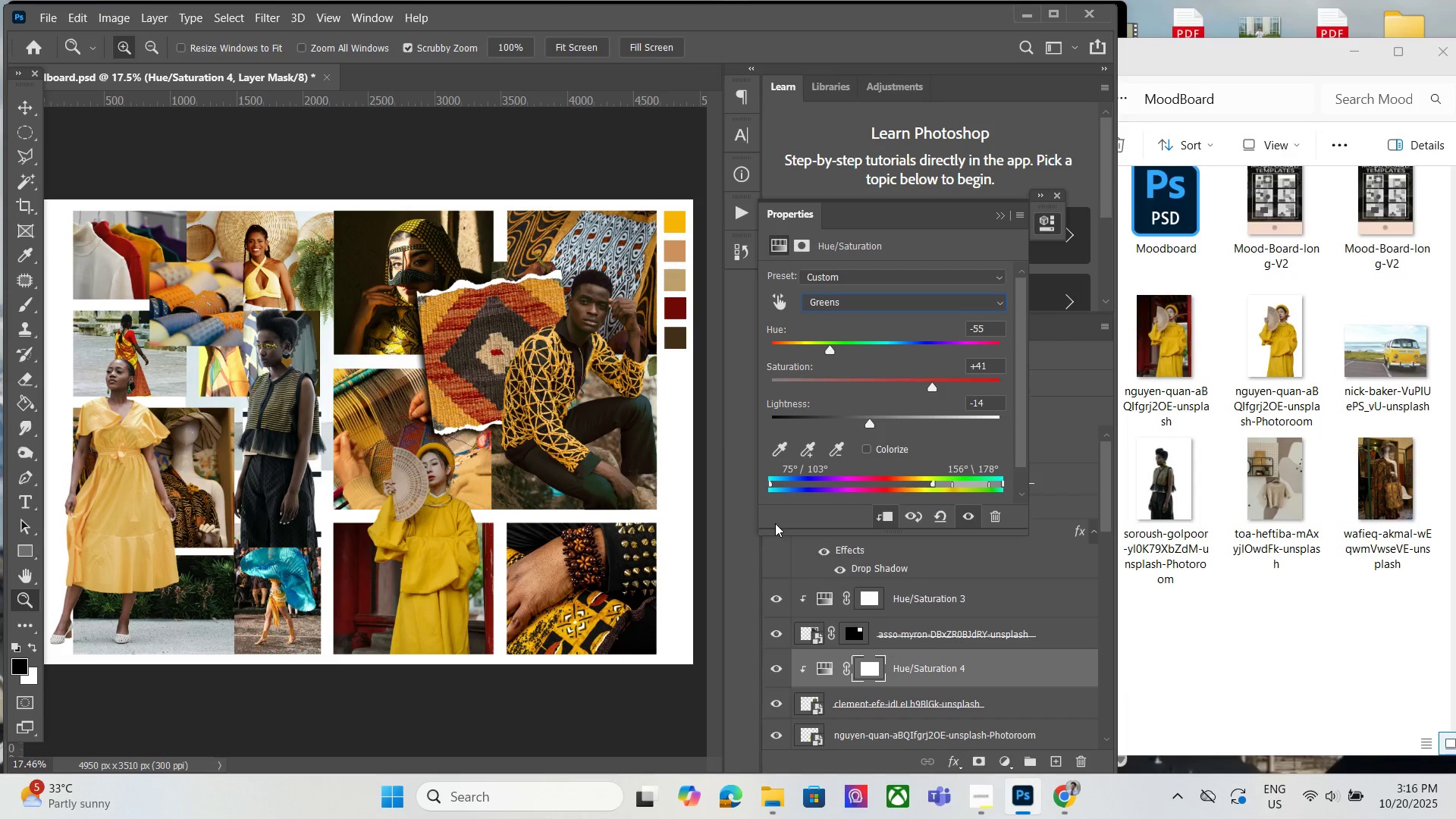 
wait(51.82)
 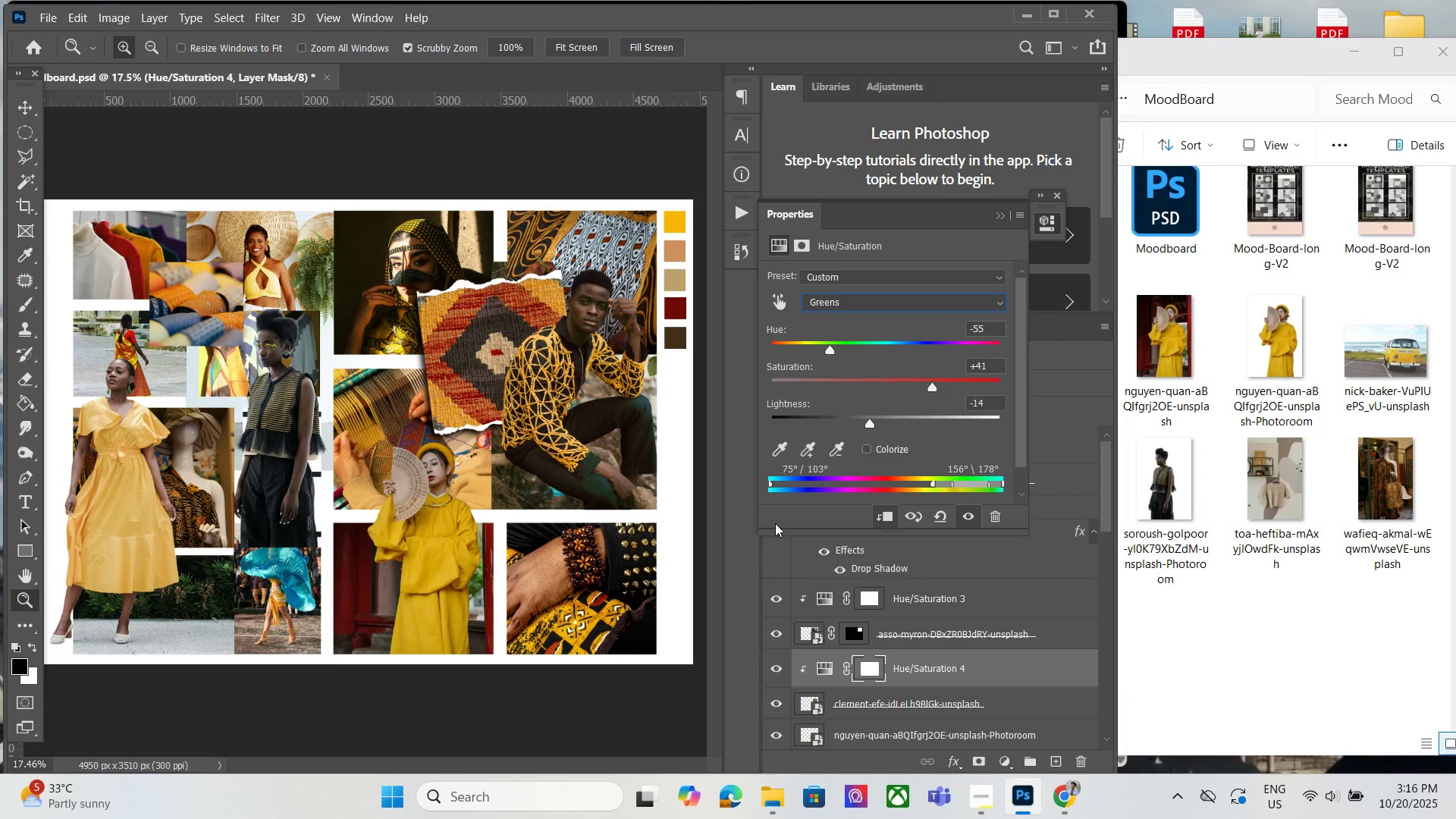 
mouse_move([705, 754])
 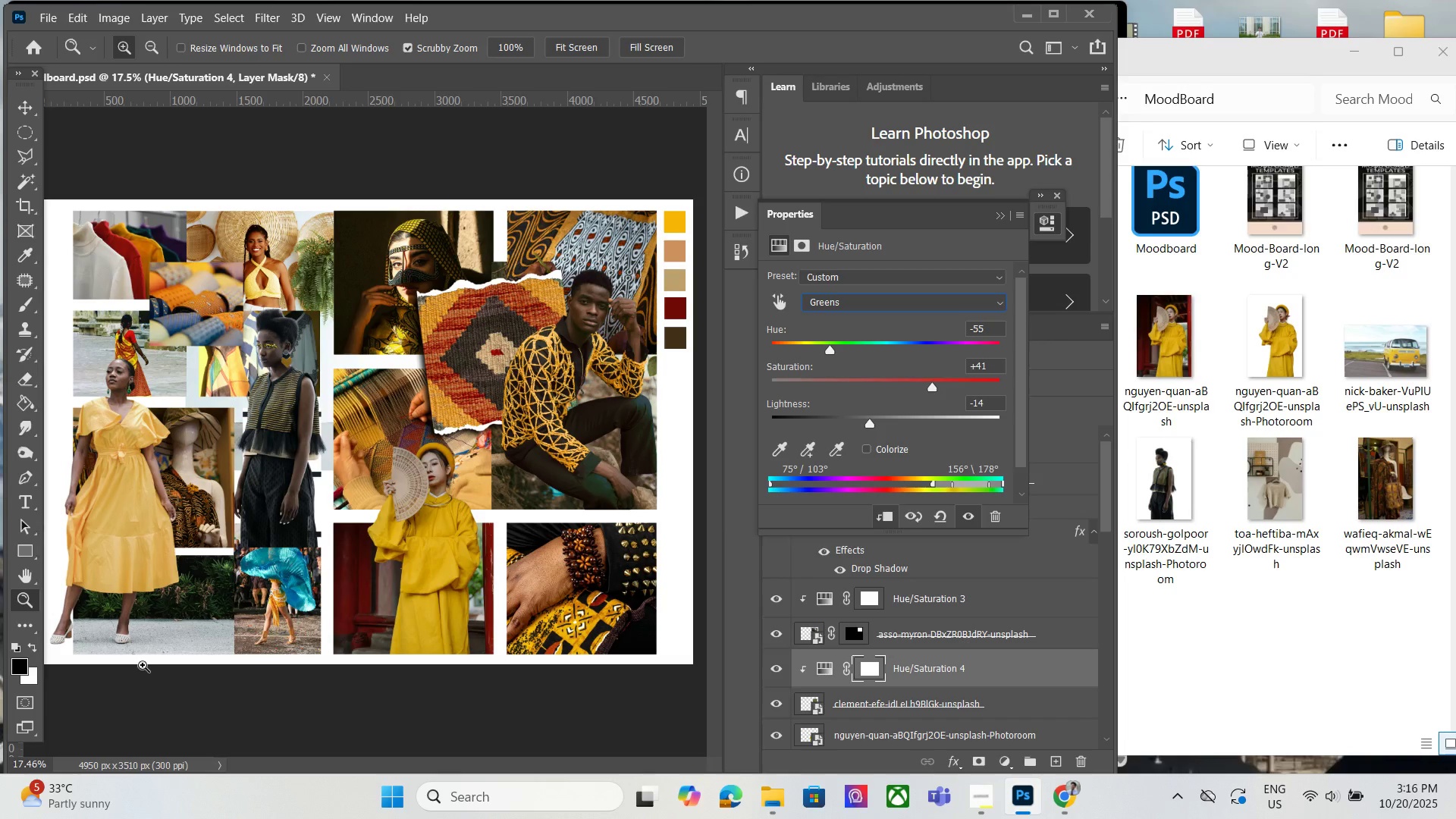 
wait(52.16)
 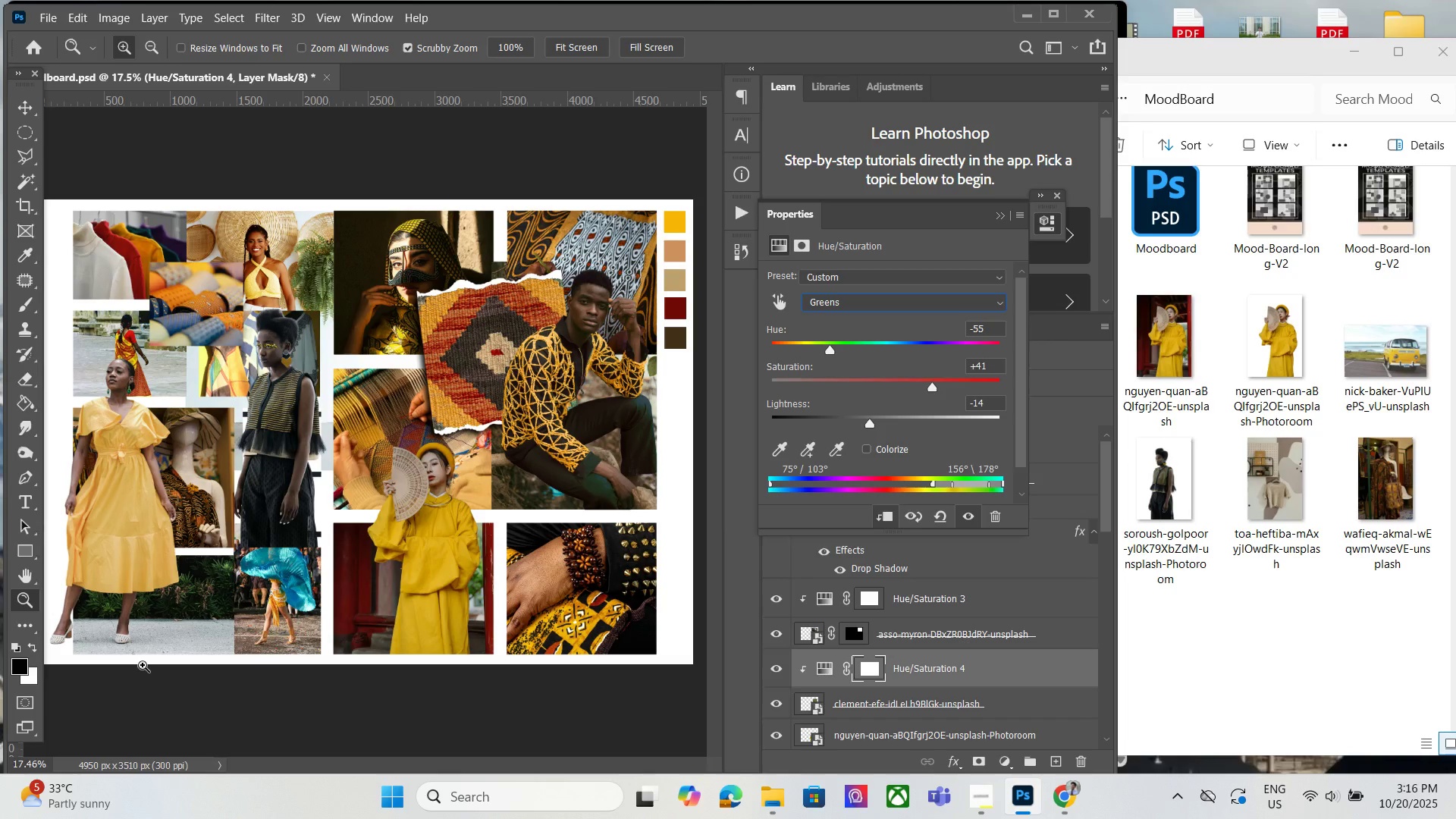 
mouse_move([49, 620])
 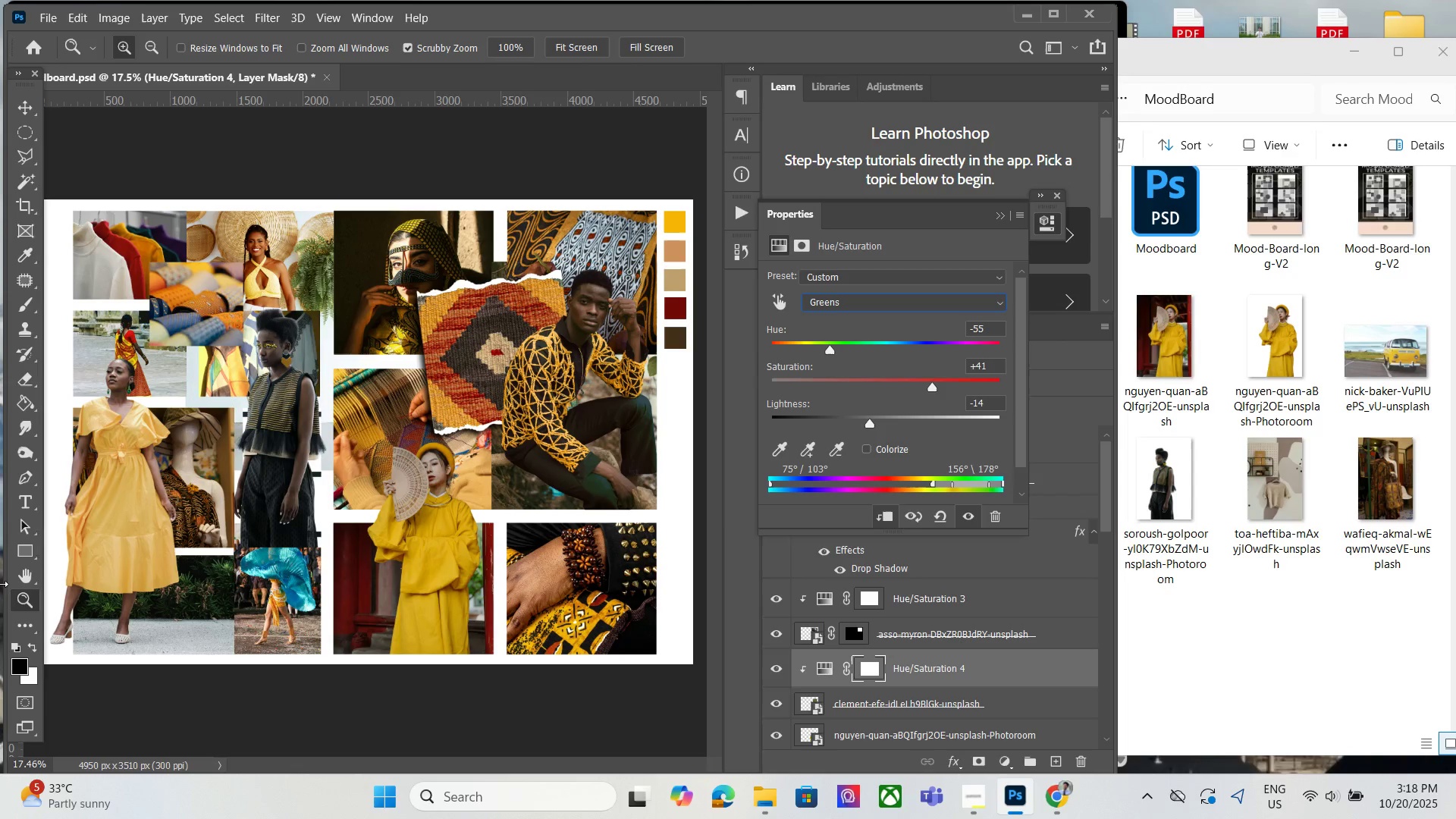 
wait(61.58)
 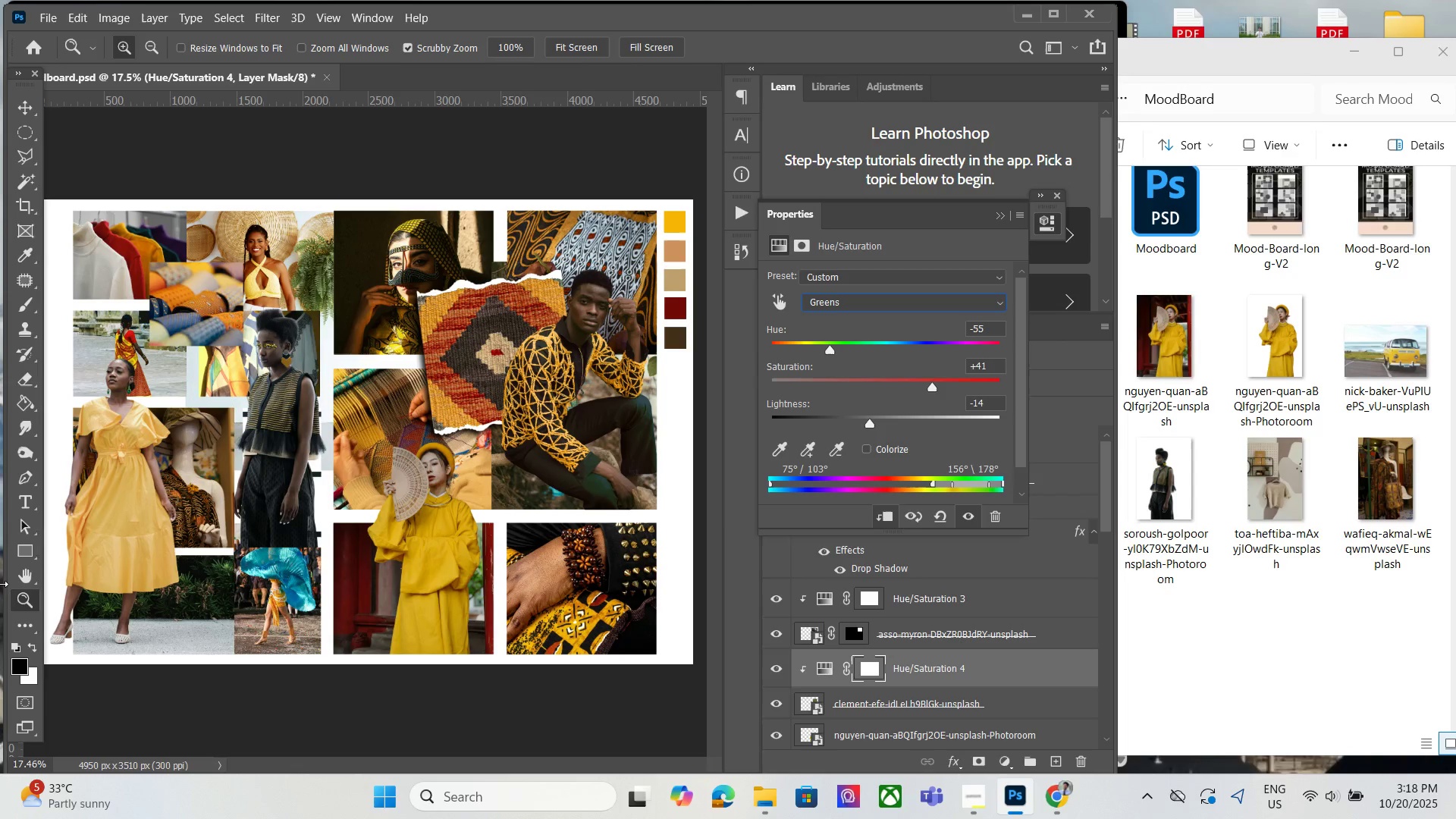 
mouse_move([435, 458])
 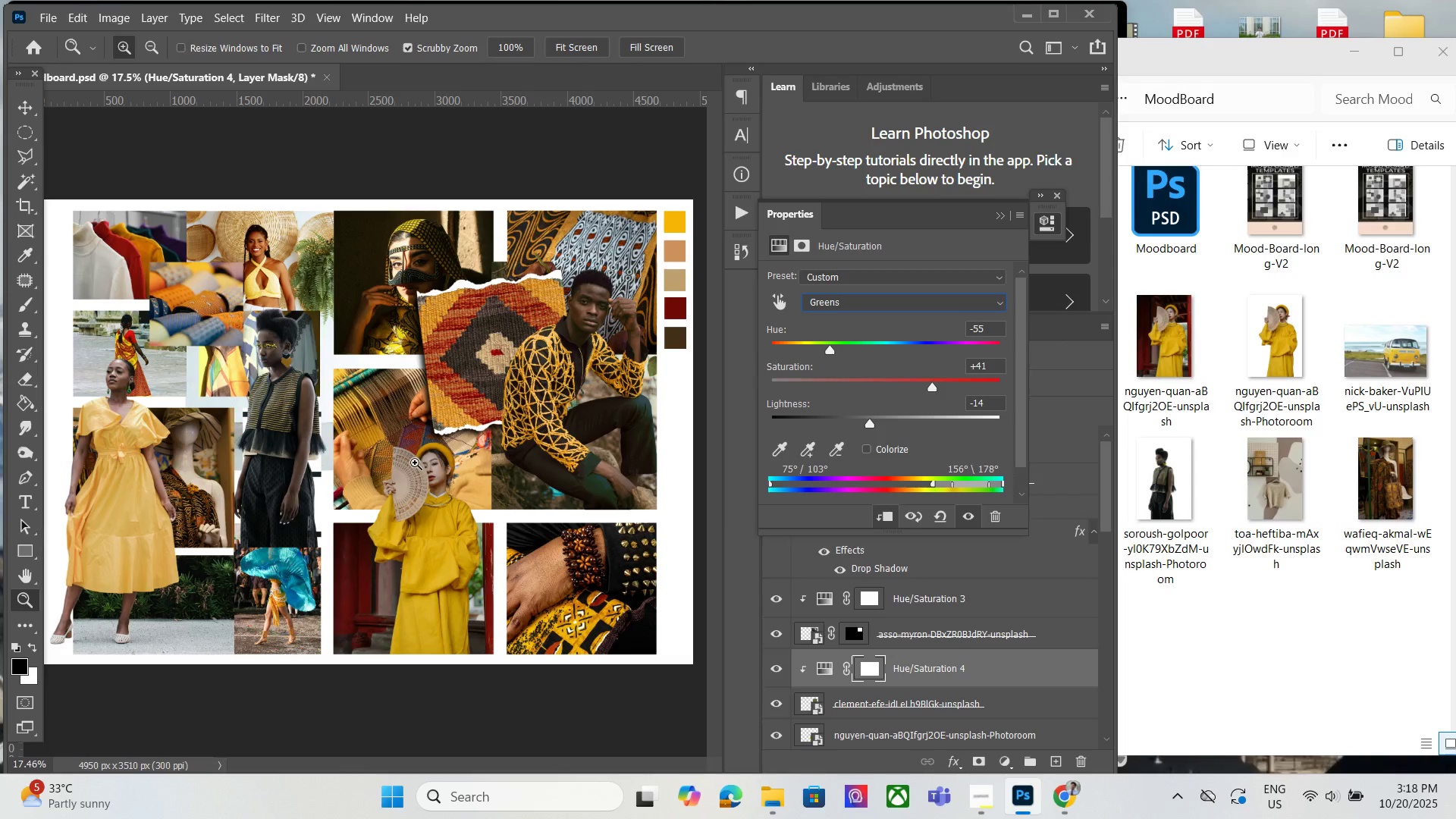 
hold_key(key=AltLeft, duration=0.47)
scroll: coordinate [555, 289], scroll_direction: up, amount: 1.0
 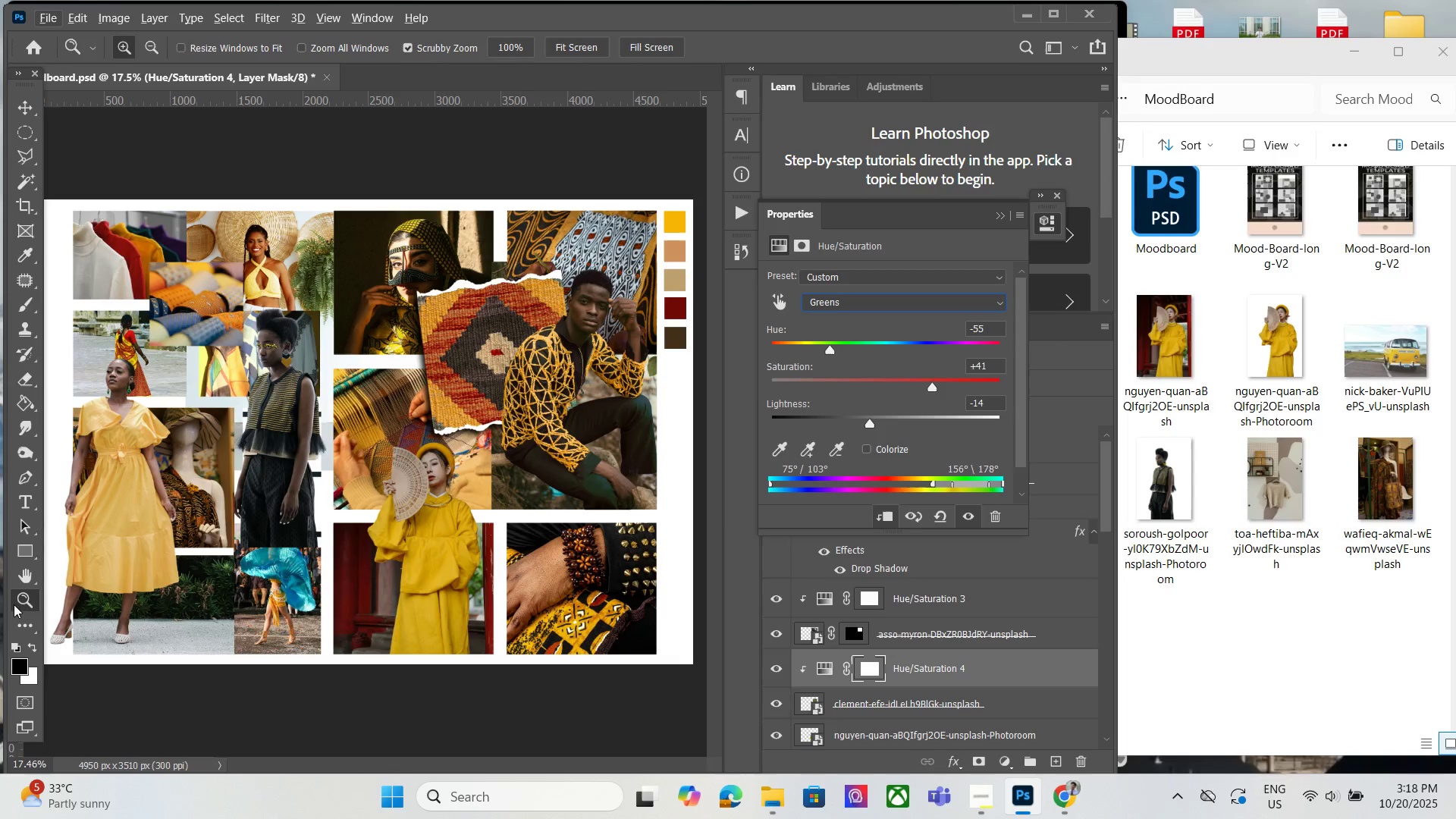 
left_click_drag(start_coordinate=[16, 607], to_coordinate=[19, 594])
 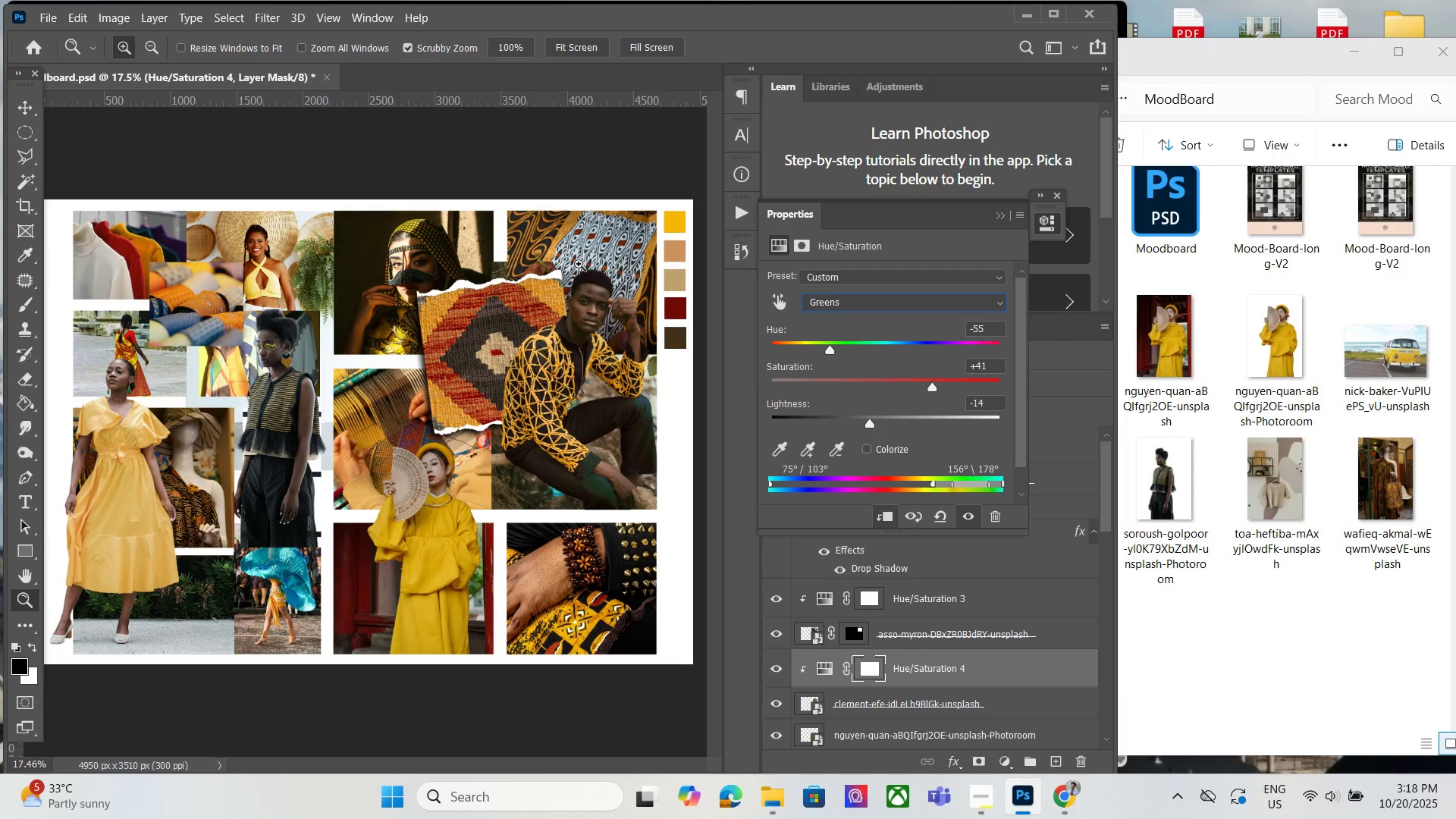 
hold_key(key=AltLeft, duration=0.5)
scroll: coordinate [582, 262], scroll_direction: down, amount: 1.0
 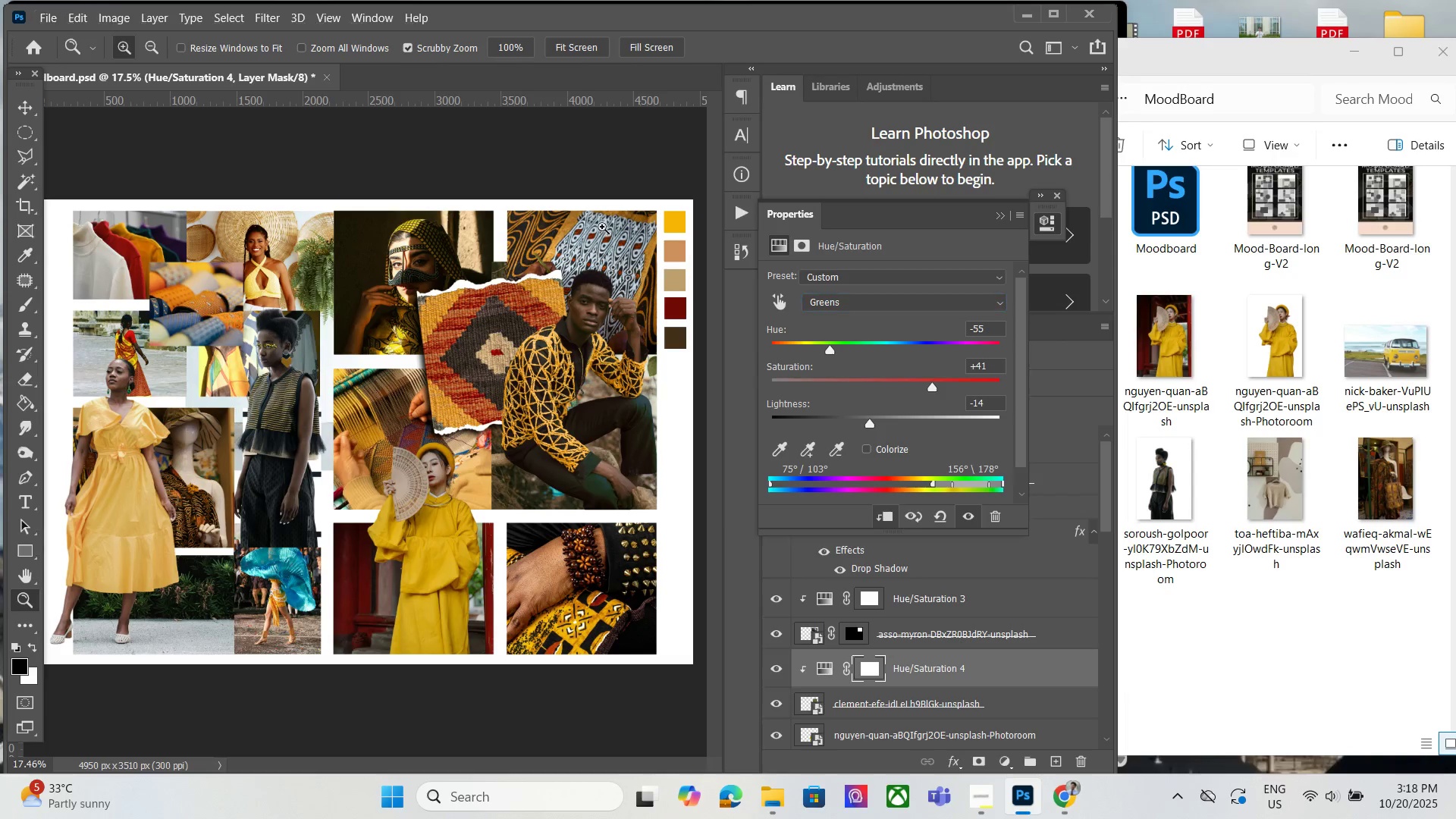 
left_click([602, 227])
 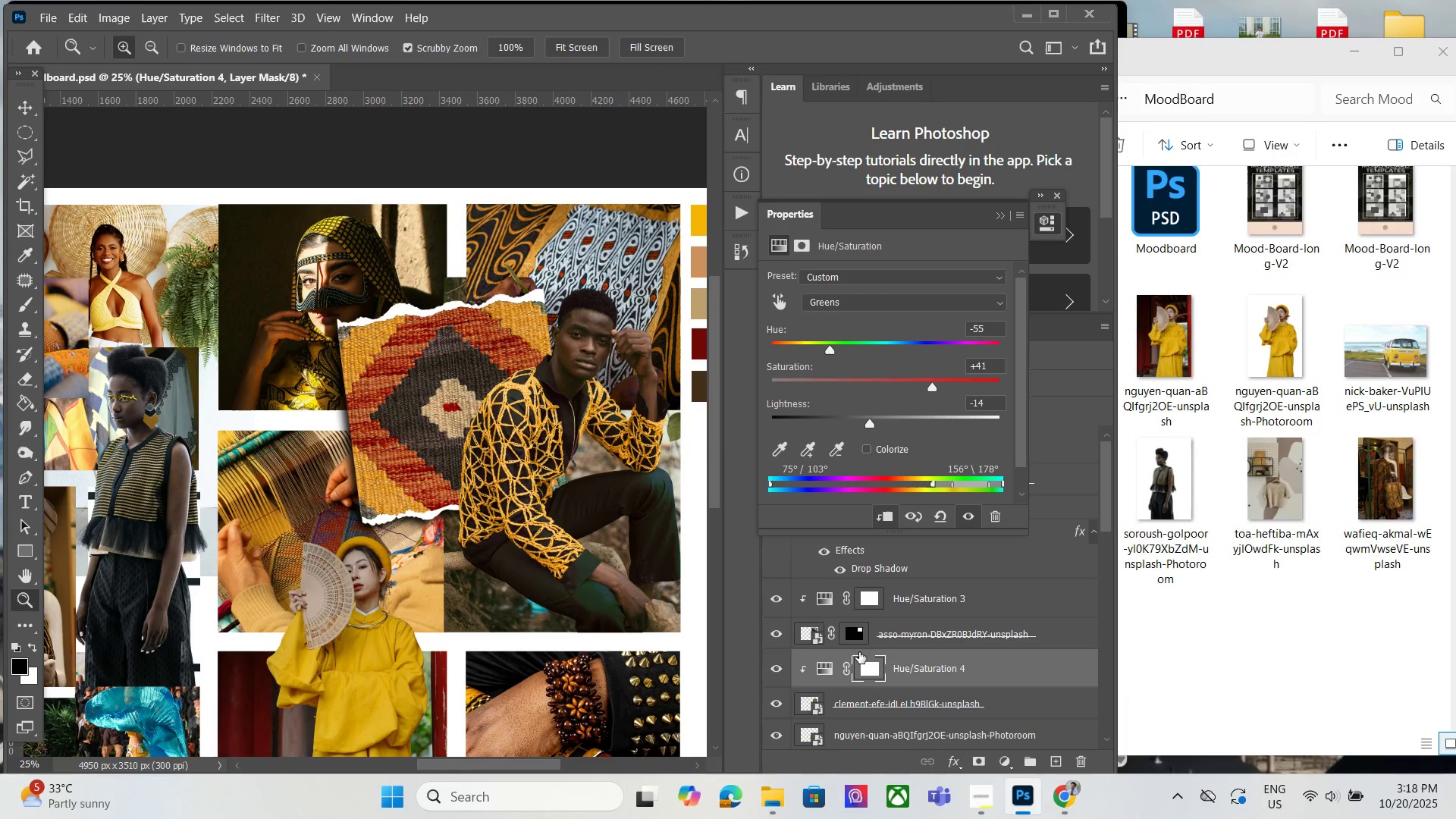 
hold_key(key=AltLeft, duration=1.52)
scroll: coordinate [599, 315], scroll_direction: down, amount: 1.0
 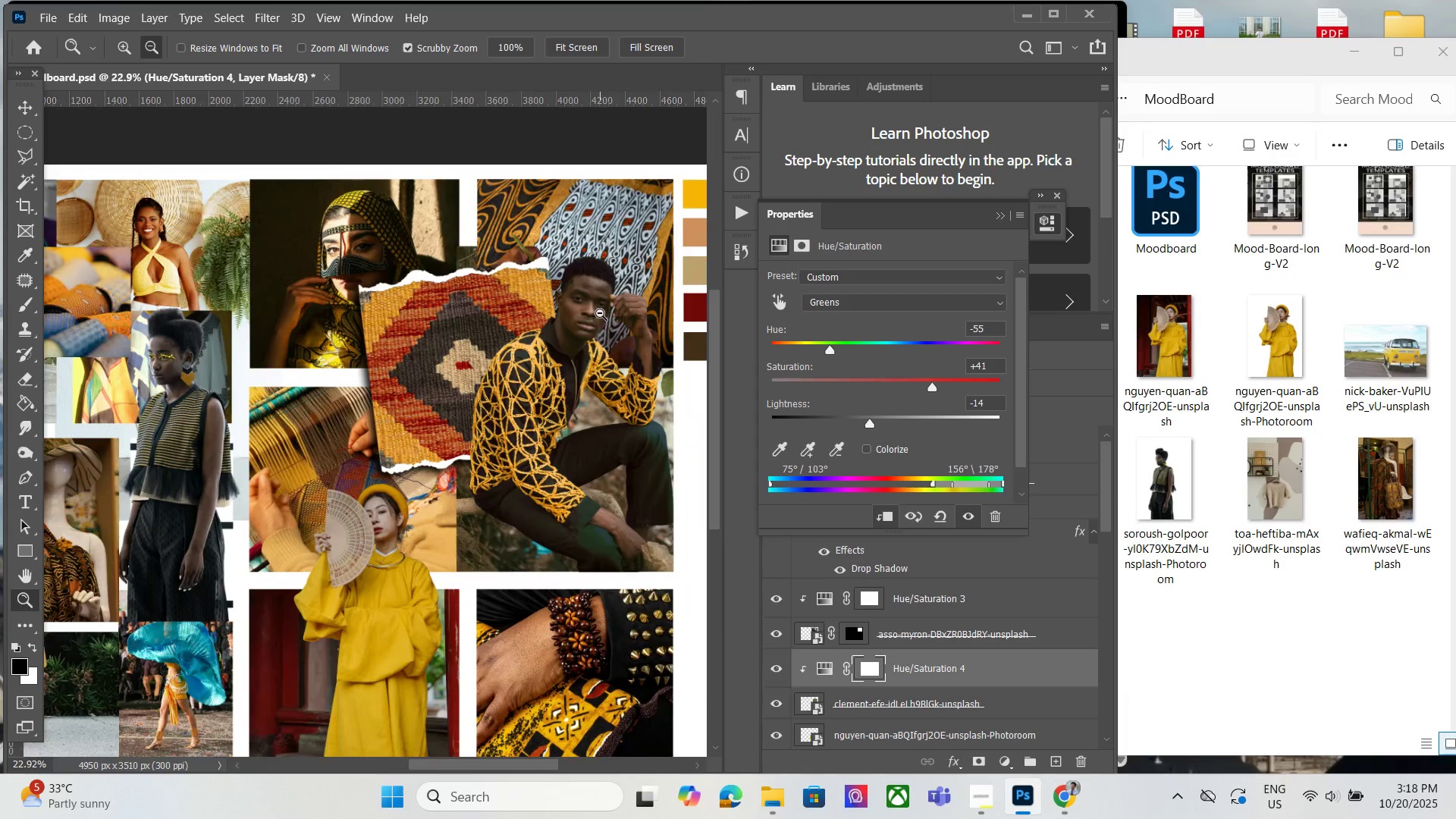 
hold_key(key=AltLeft, duration=1.4)
scroll: coordinate [576, 318], scroll_direction: up, amount: 2.0
 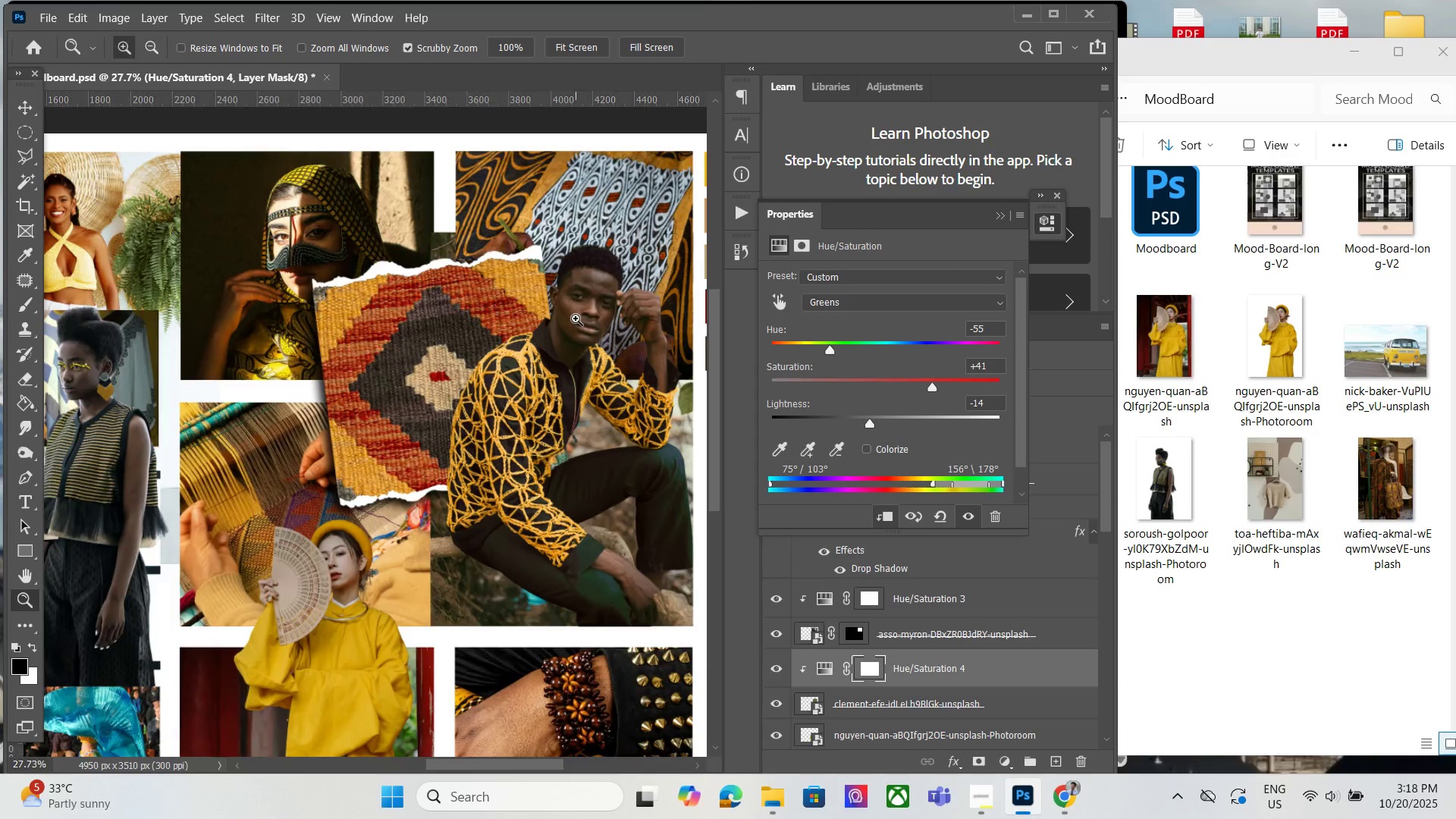 
key(Control+S)
 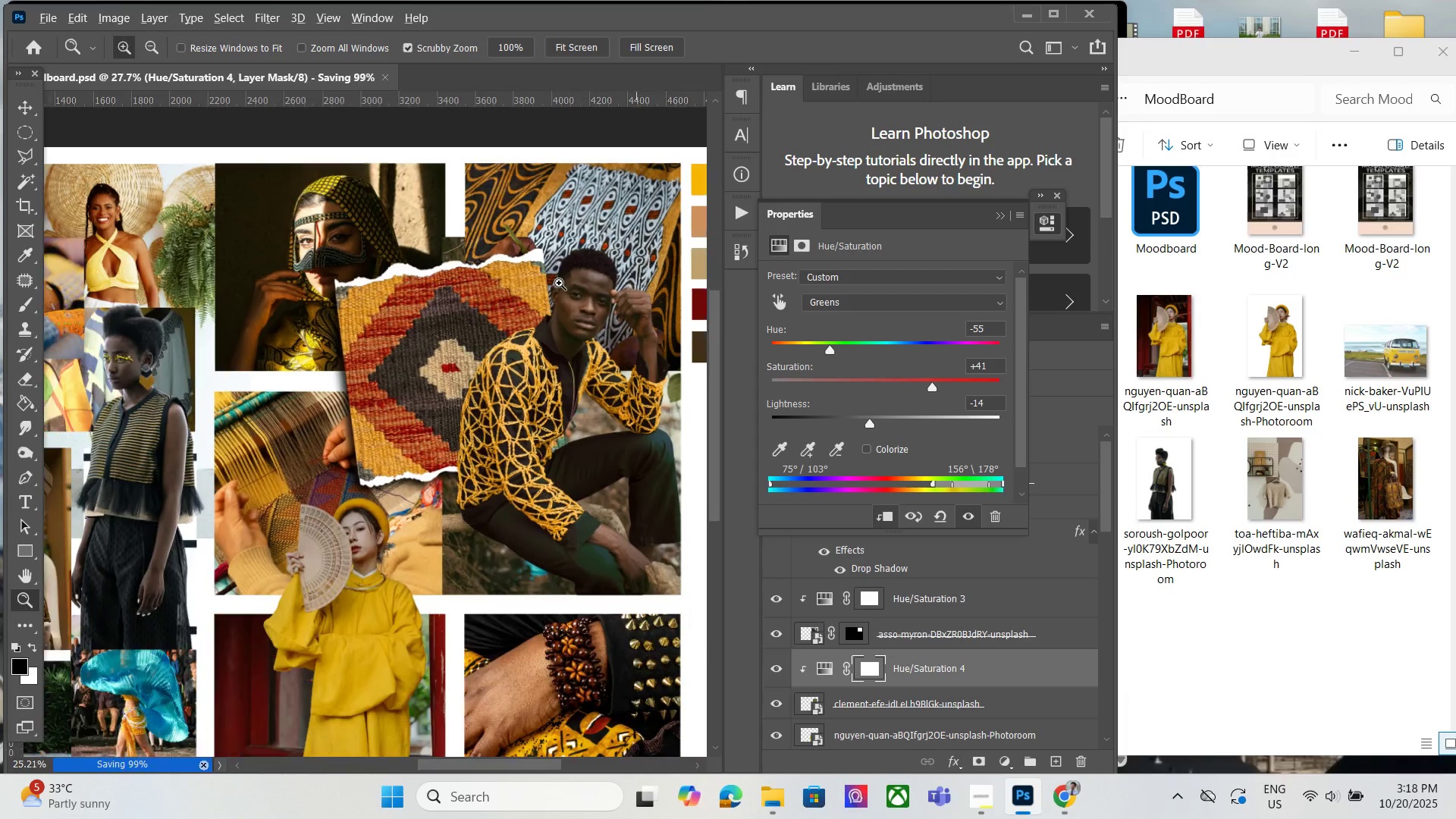 
hold_key(key=AltLeft, duration=1.15)
scroll: coordinate [559, 284], scroll_direction: down, amount: 7.0
 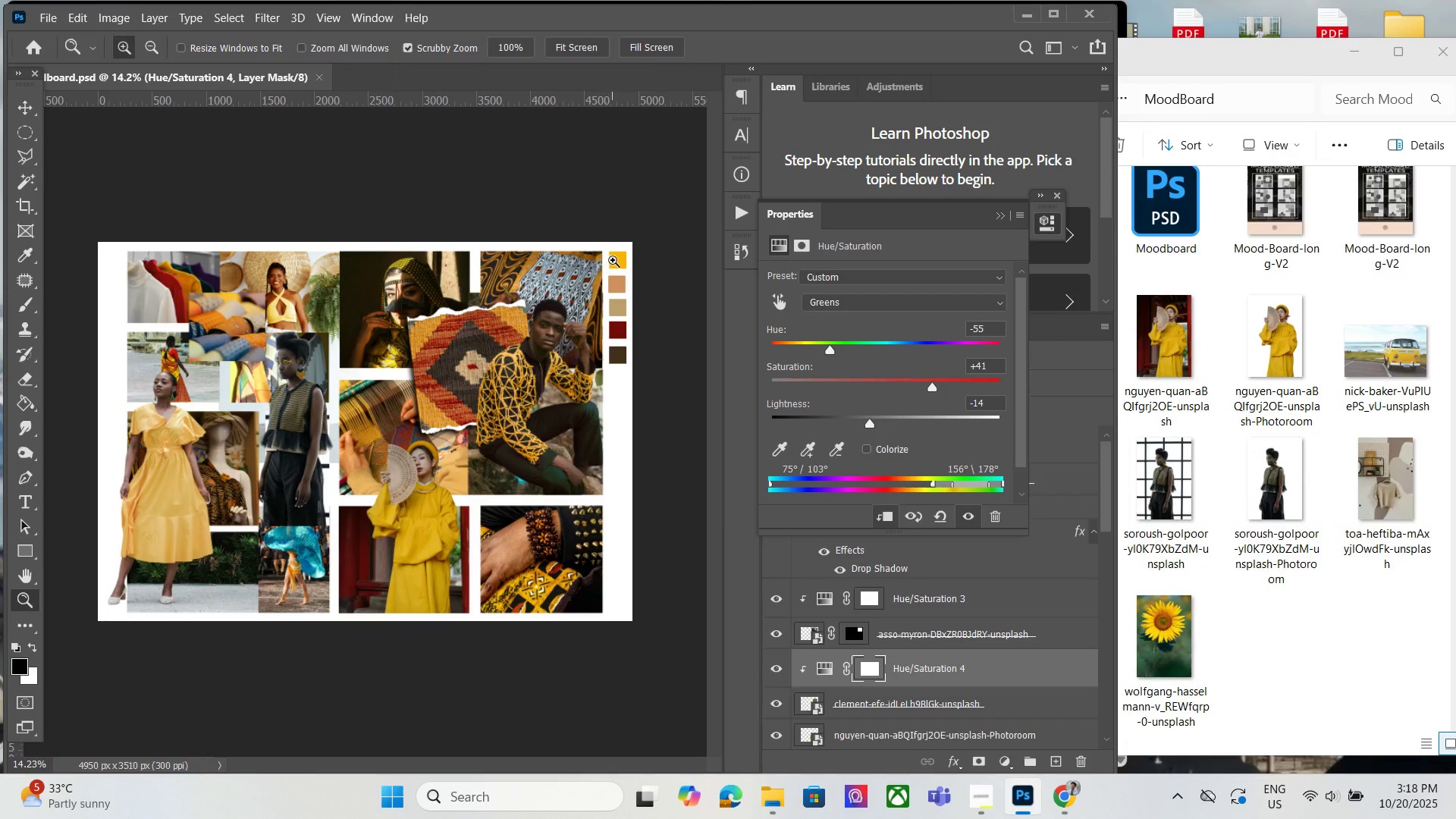 
hold_key(key=AltLeft, duration=1.52)
scroll: coordinate [601, 270], scroll_direction: up, amount: 6.0
 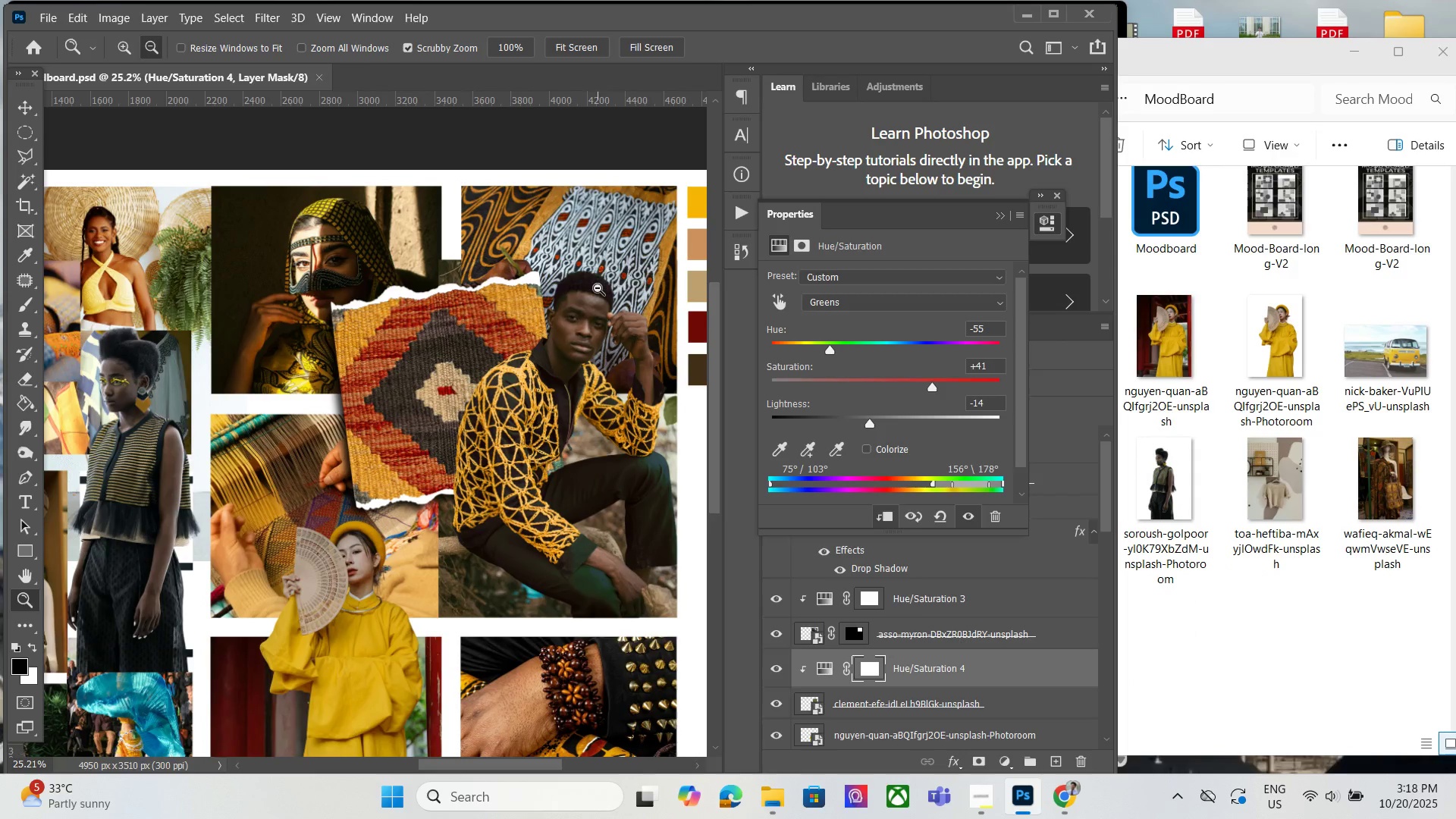 
key(Alt+AltLeft)
 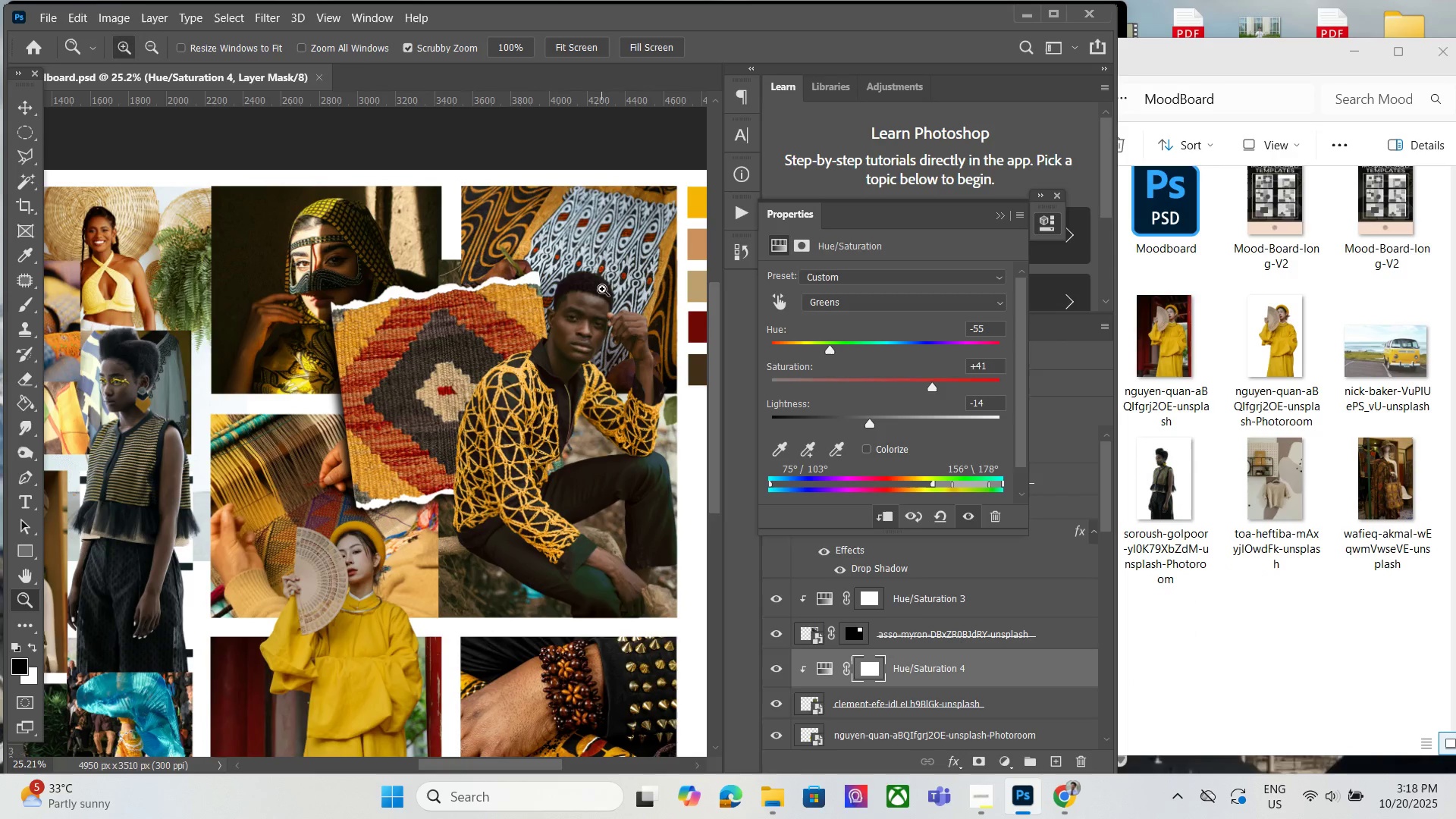 
key(Alt+AltLeft)
 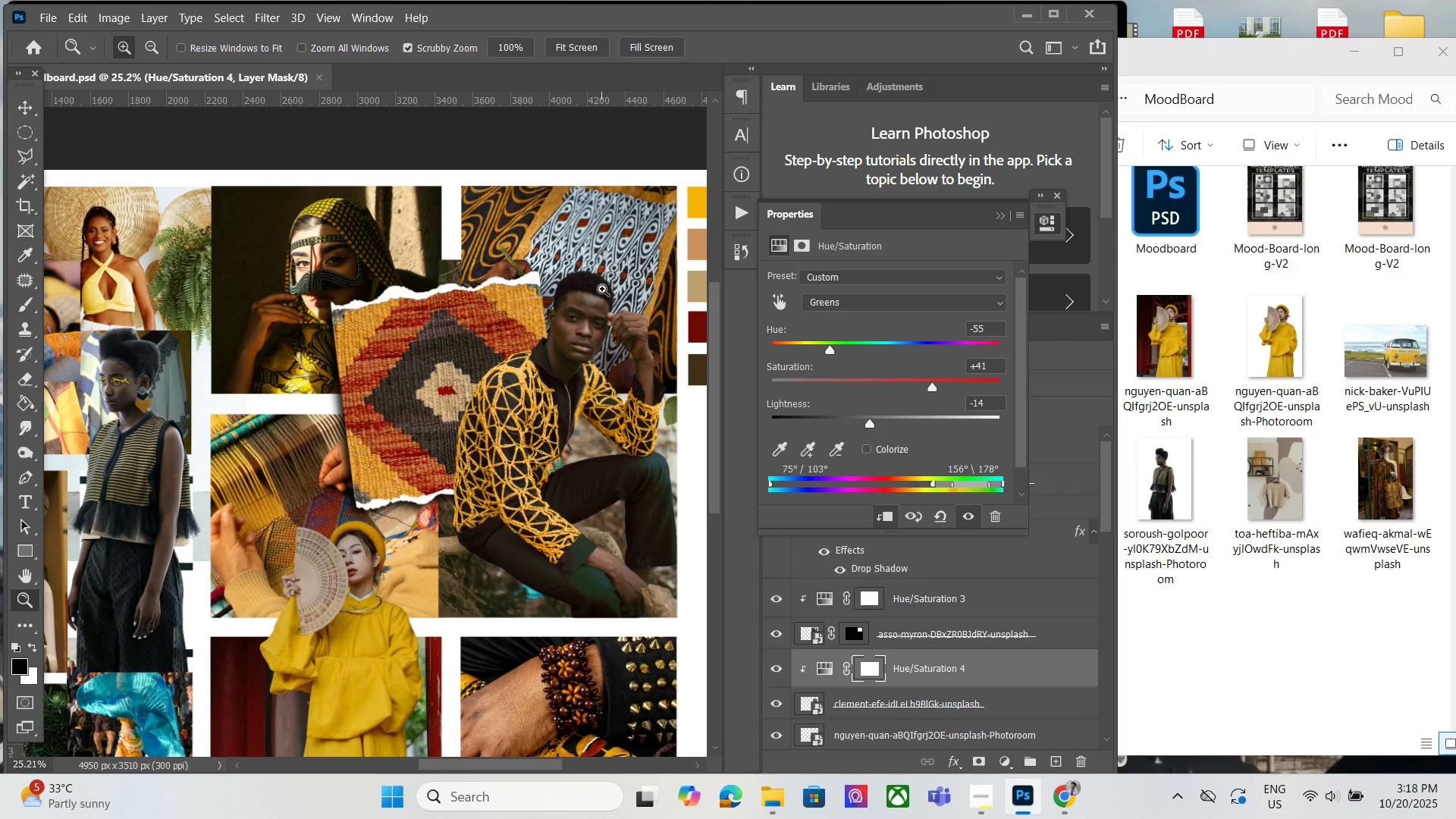 
key(Alt+AltLeft)
 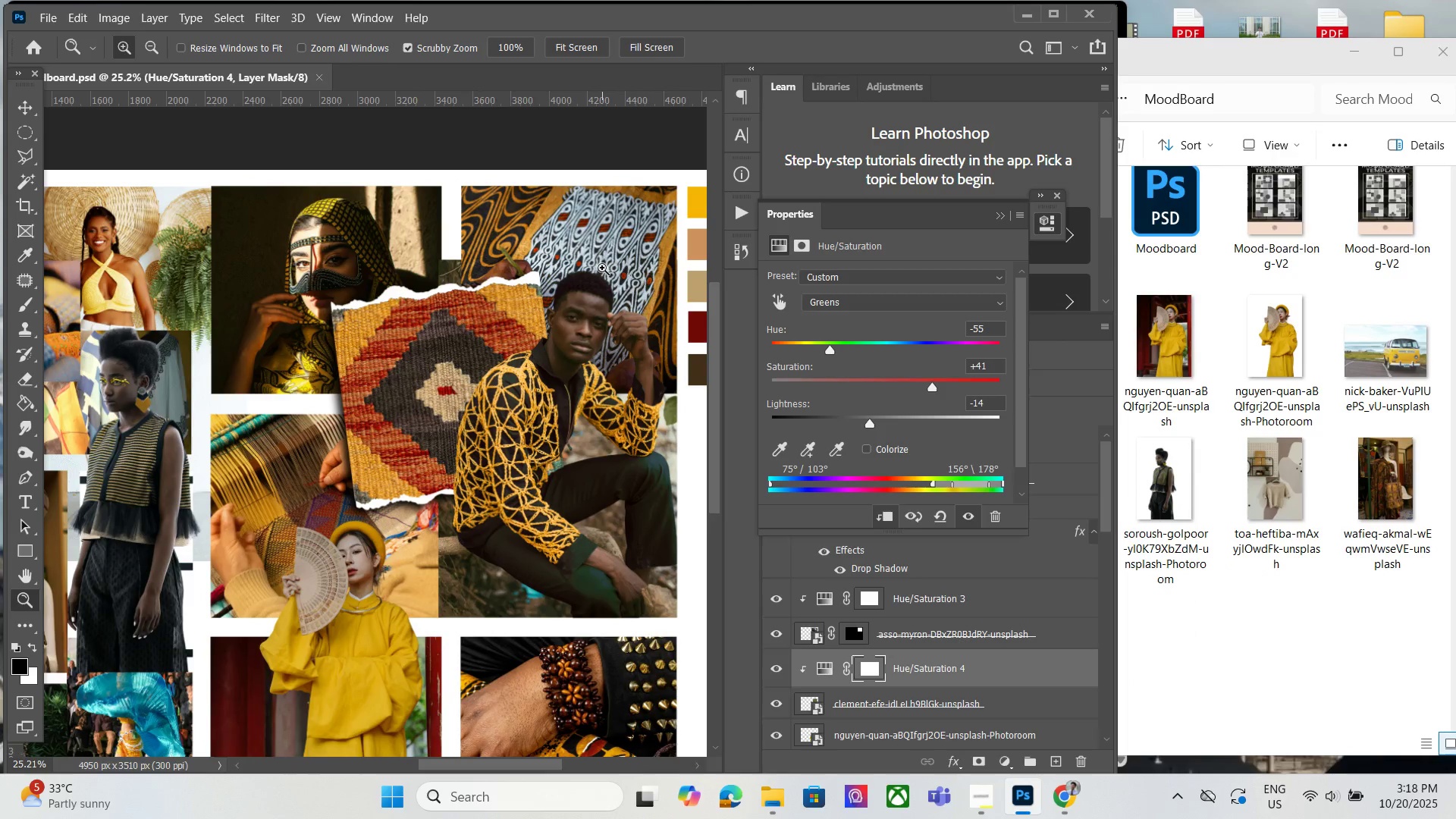 
hold_key(key=AltLeft, duration=1.53)
scroll: coordinate [604, 245], scroll_direction: up, amount: 1.0
 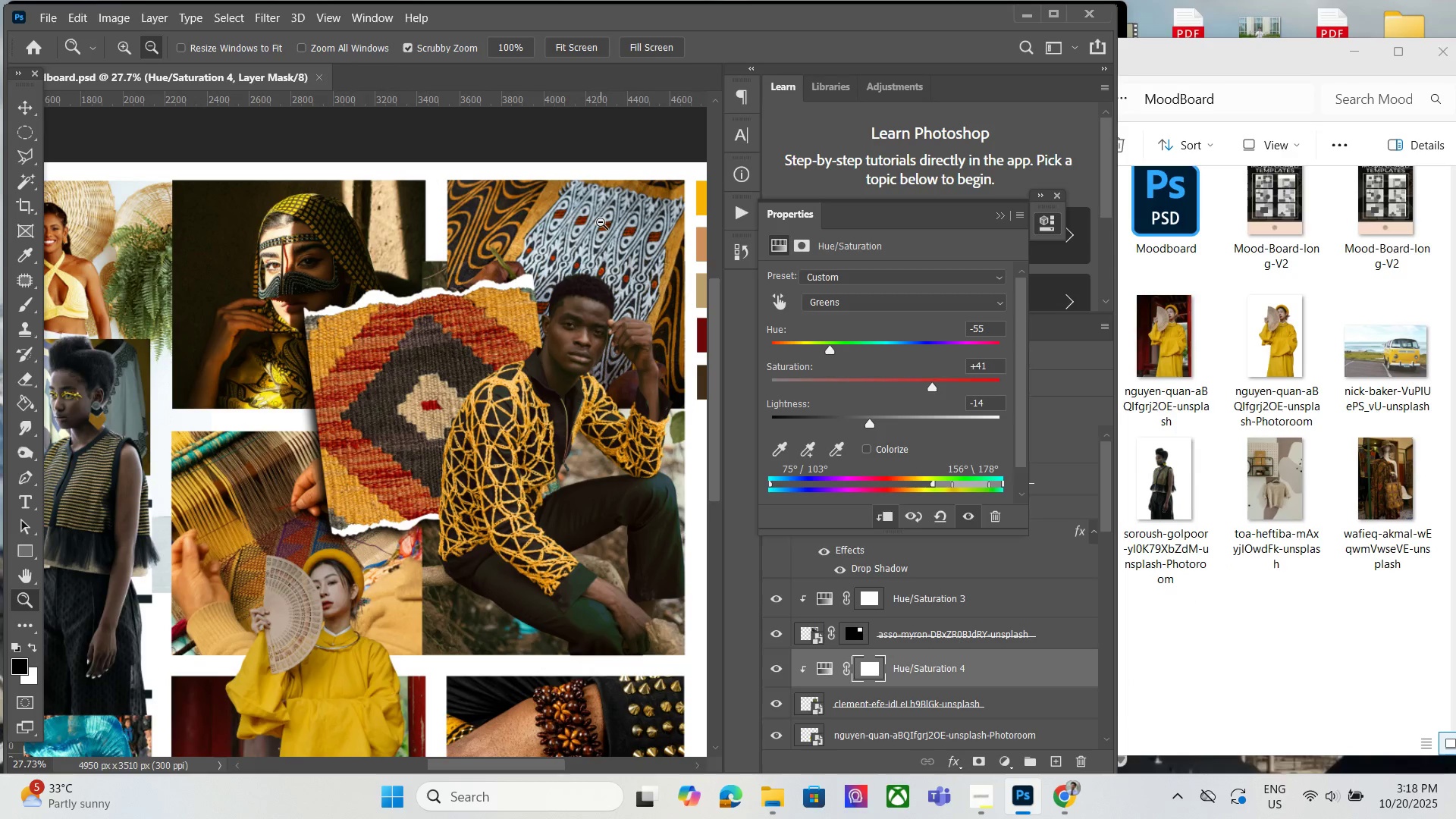 
scroll: coordinate [602, 221], scroll_direction: down, amount: 2.0
 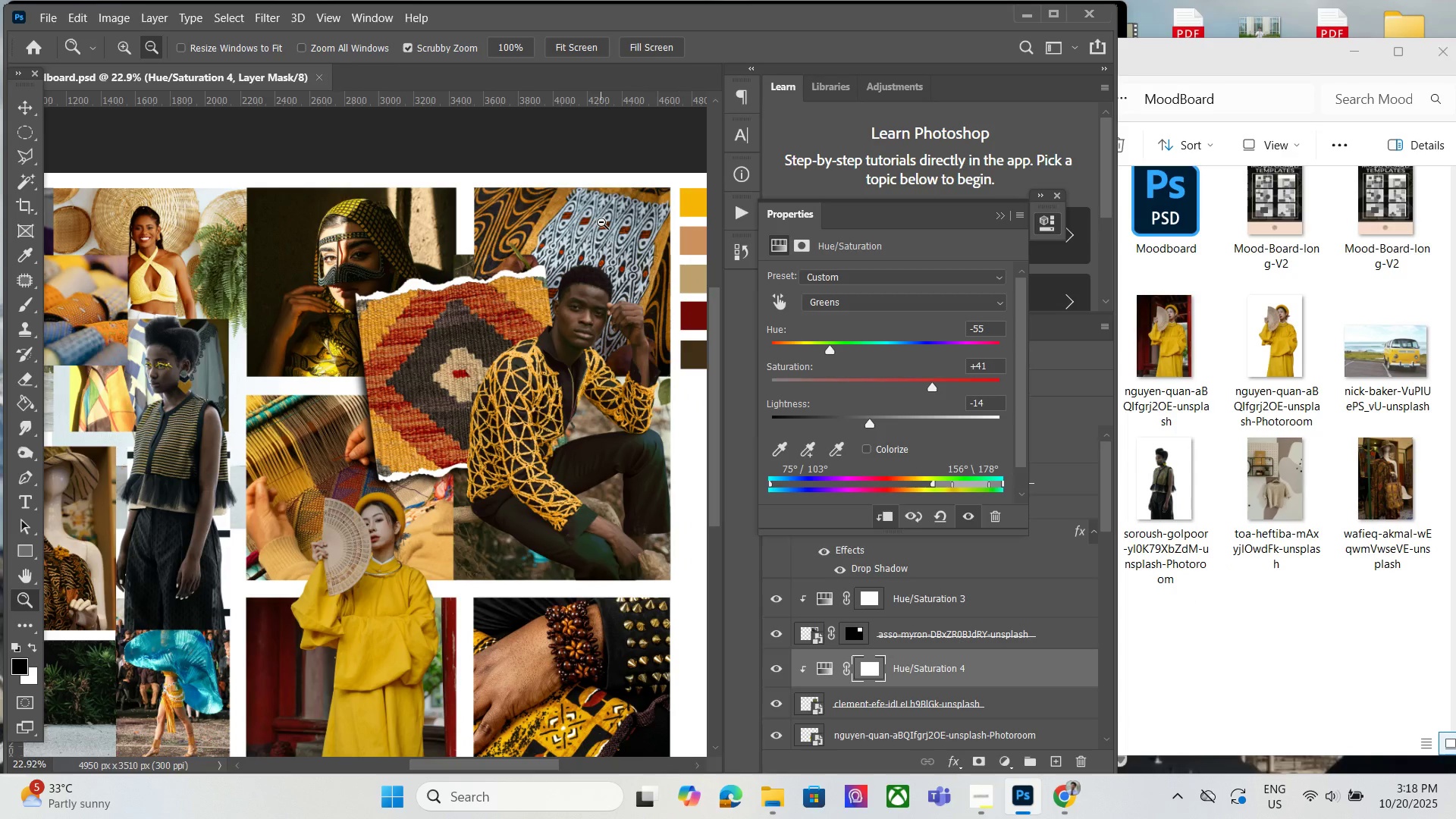 
hold_key(key=AltLeft, duration=1.52)
 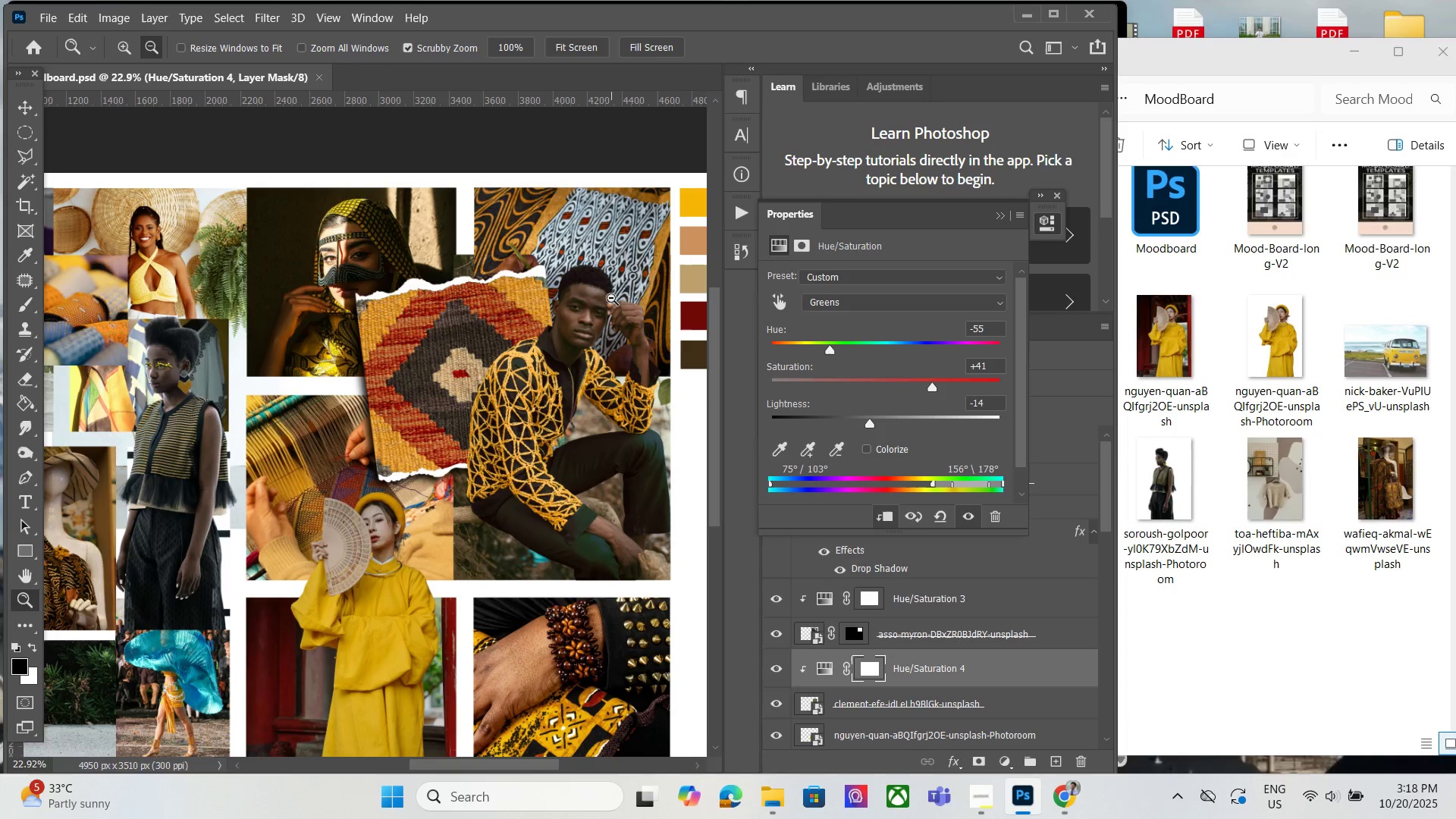 
hold_key(key=AltLeft, duration=0.93)
 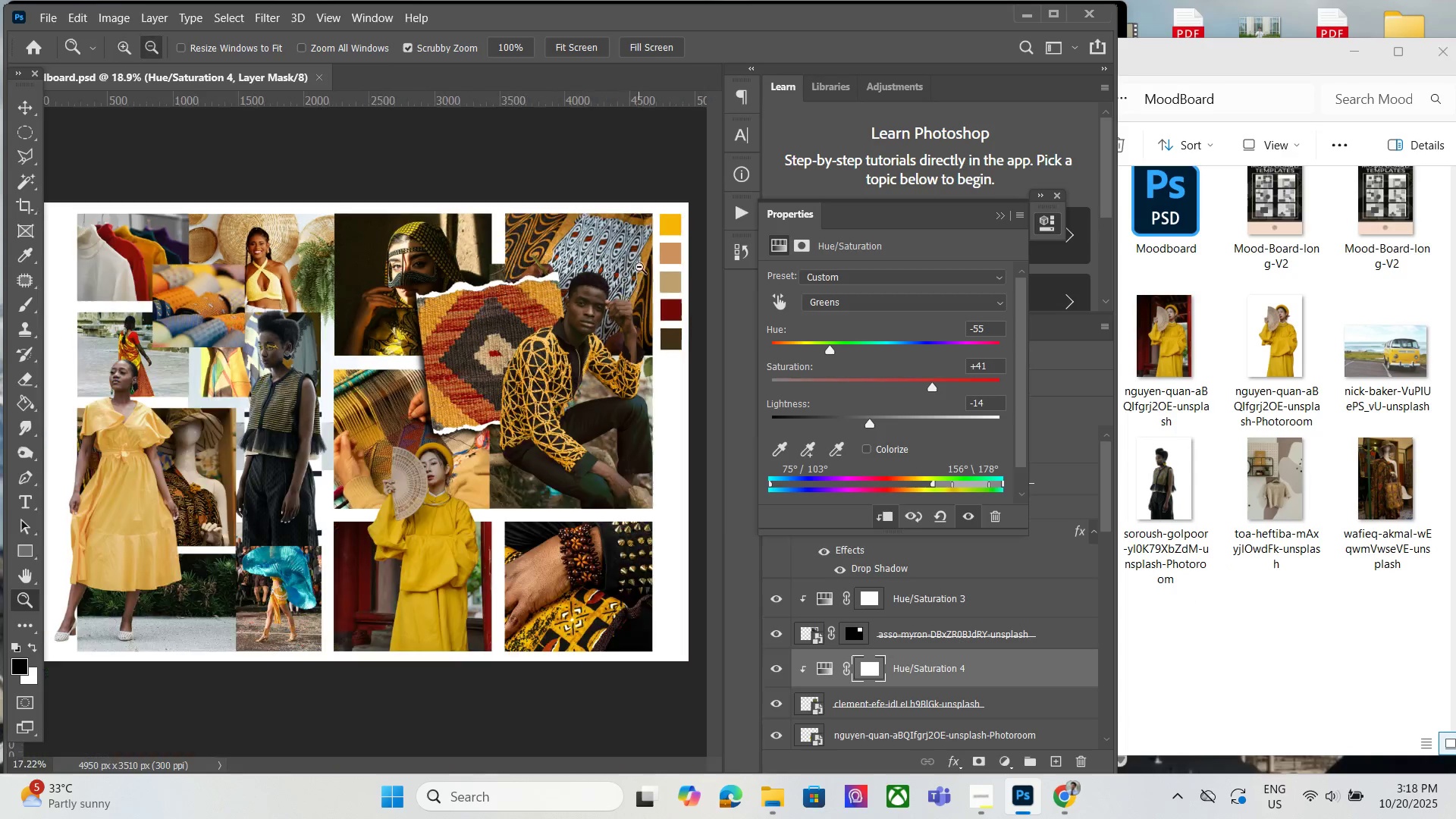 
hold_key(key=AltLeft, duration=1.51)
scroll: coordinate [638, 273], scroll_direction: down, amount: 4.0
 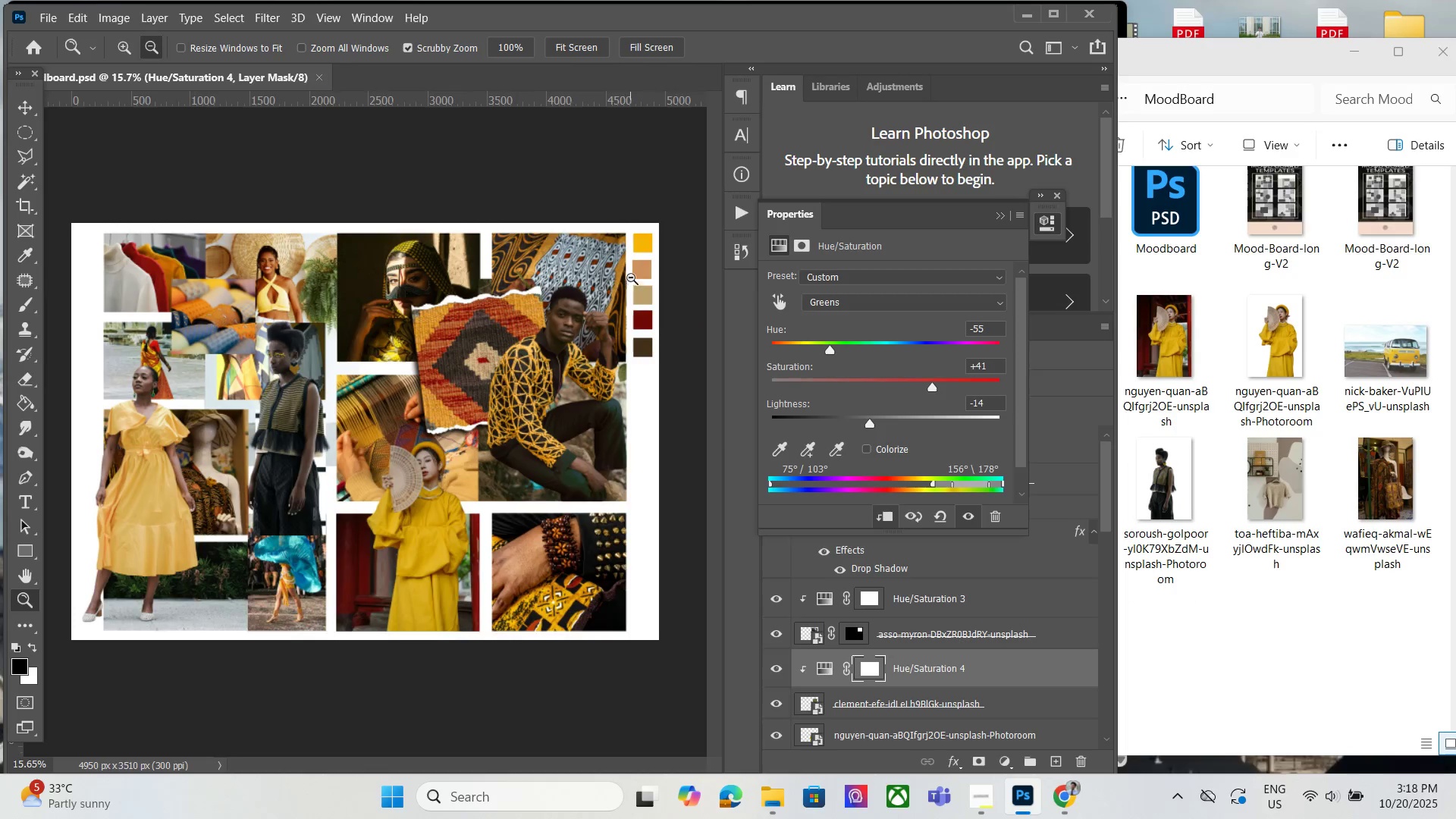 
scroll: coordinate [631, 278], scroll_direction: up, amount: 3.0
 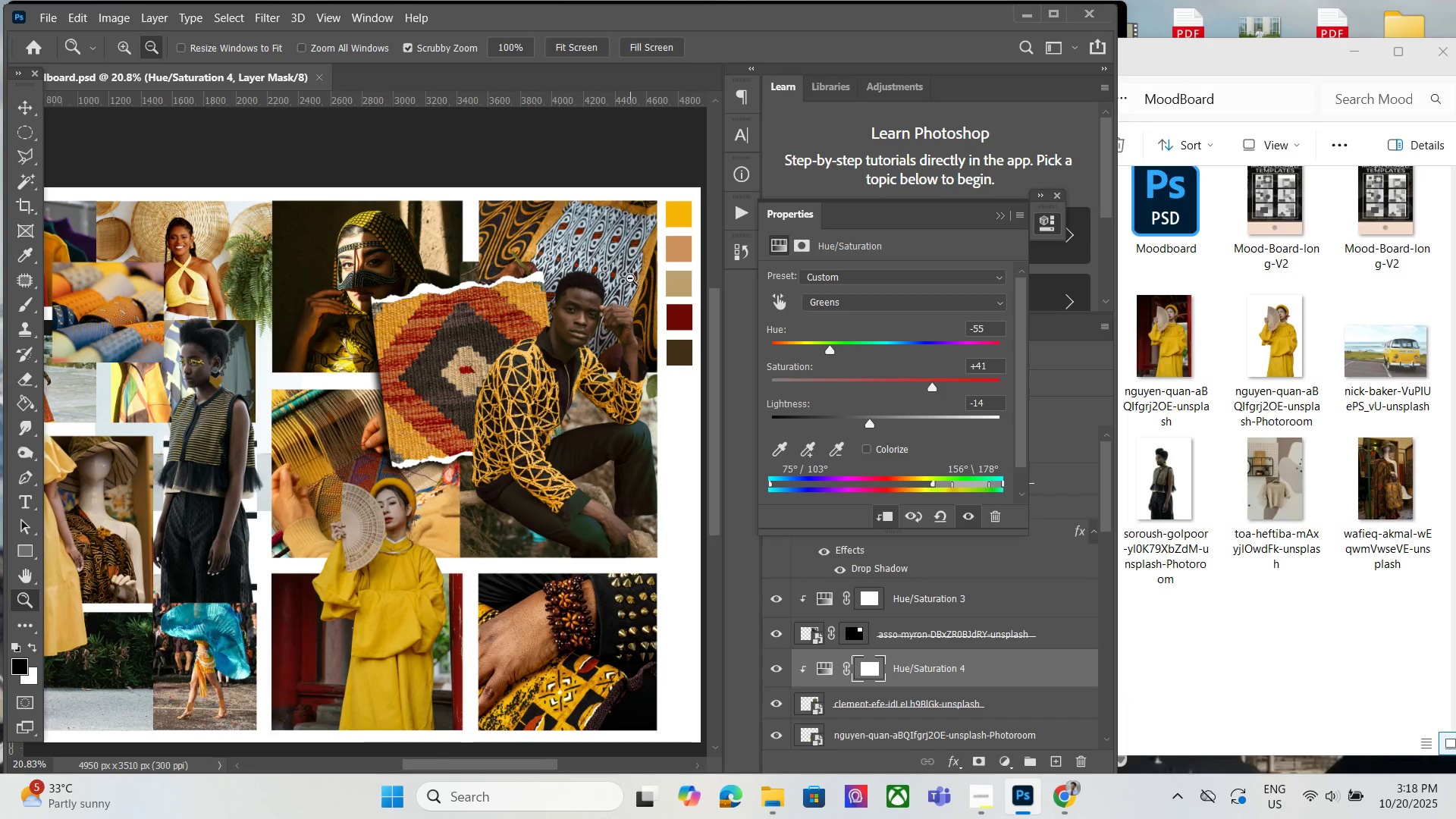 
hold_key(key=AltLeft, duration=1.51)
scroll: coordinate [635, 293], scroll_direction: up, amount: 2.0
 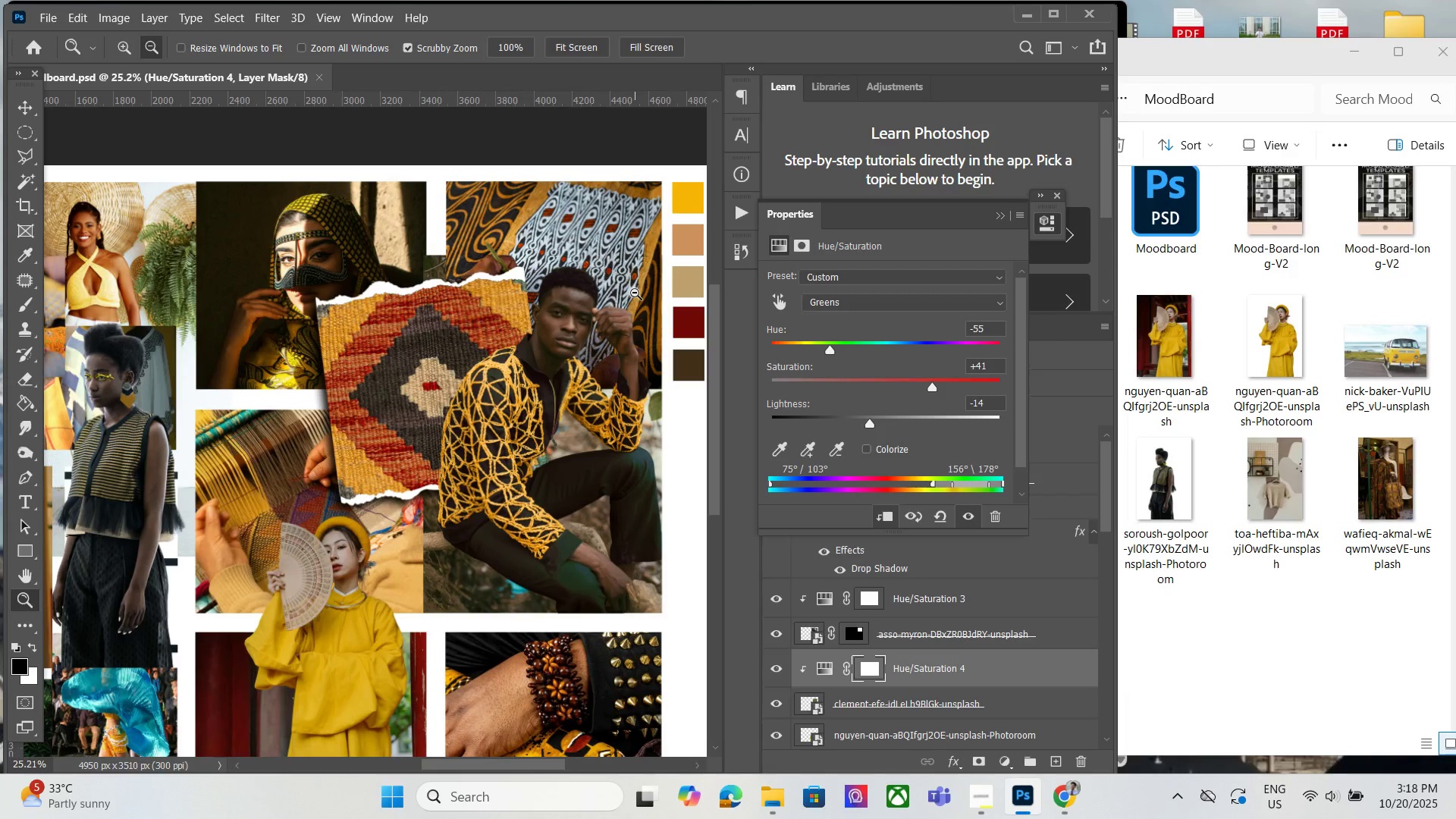 
key(Alt+AltLeft)
 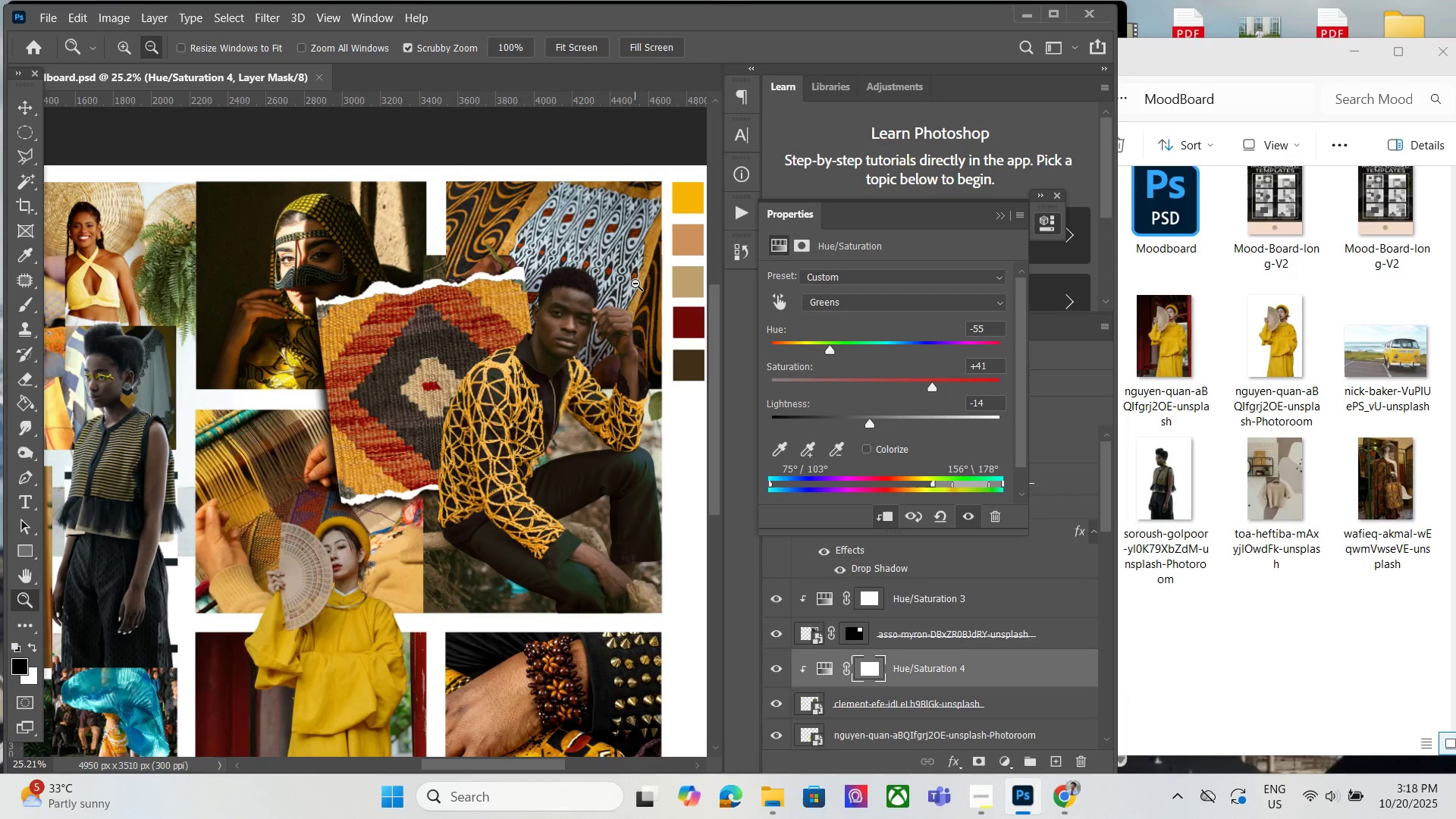 
key(Alt+AltLeft)
 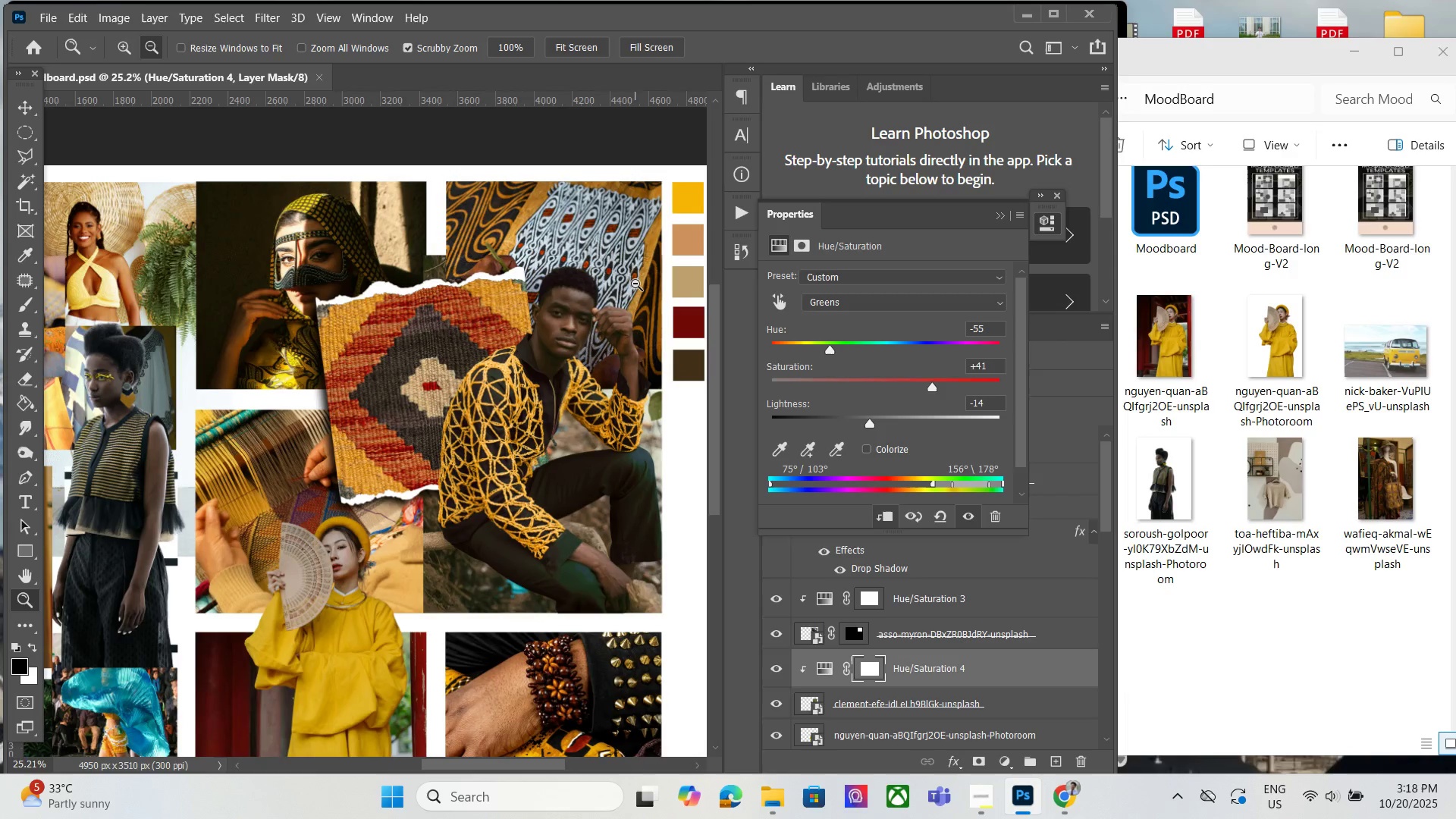 
key(Alt+AltLeft)
 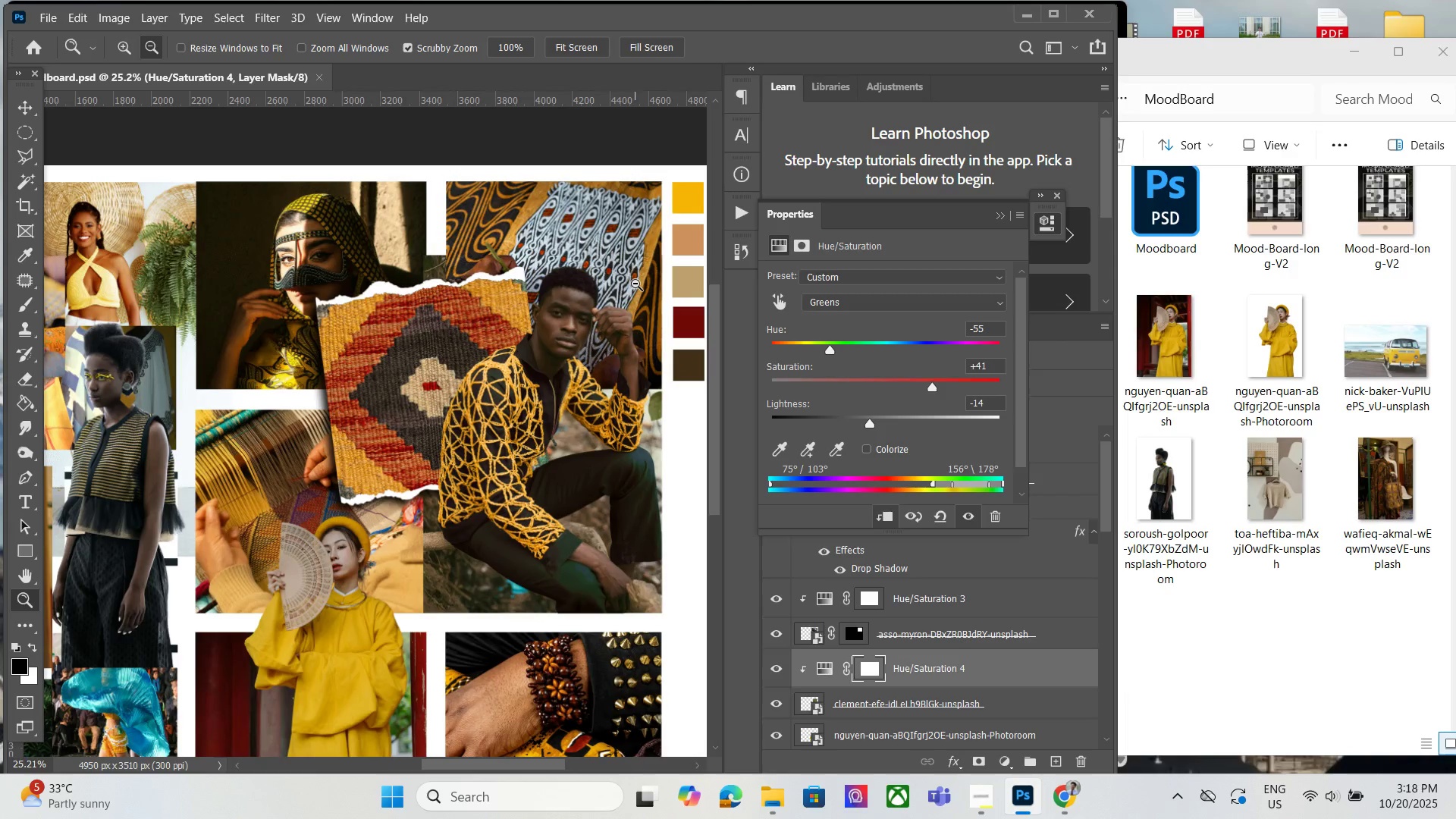 
key(Alt+AltLeft)
 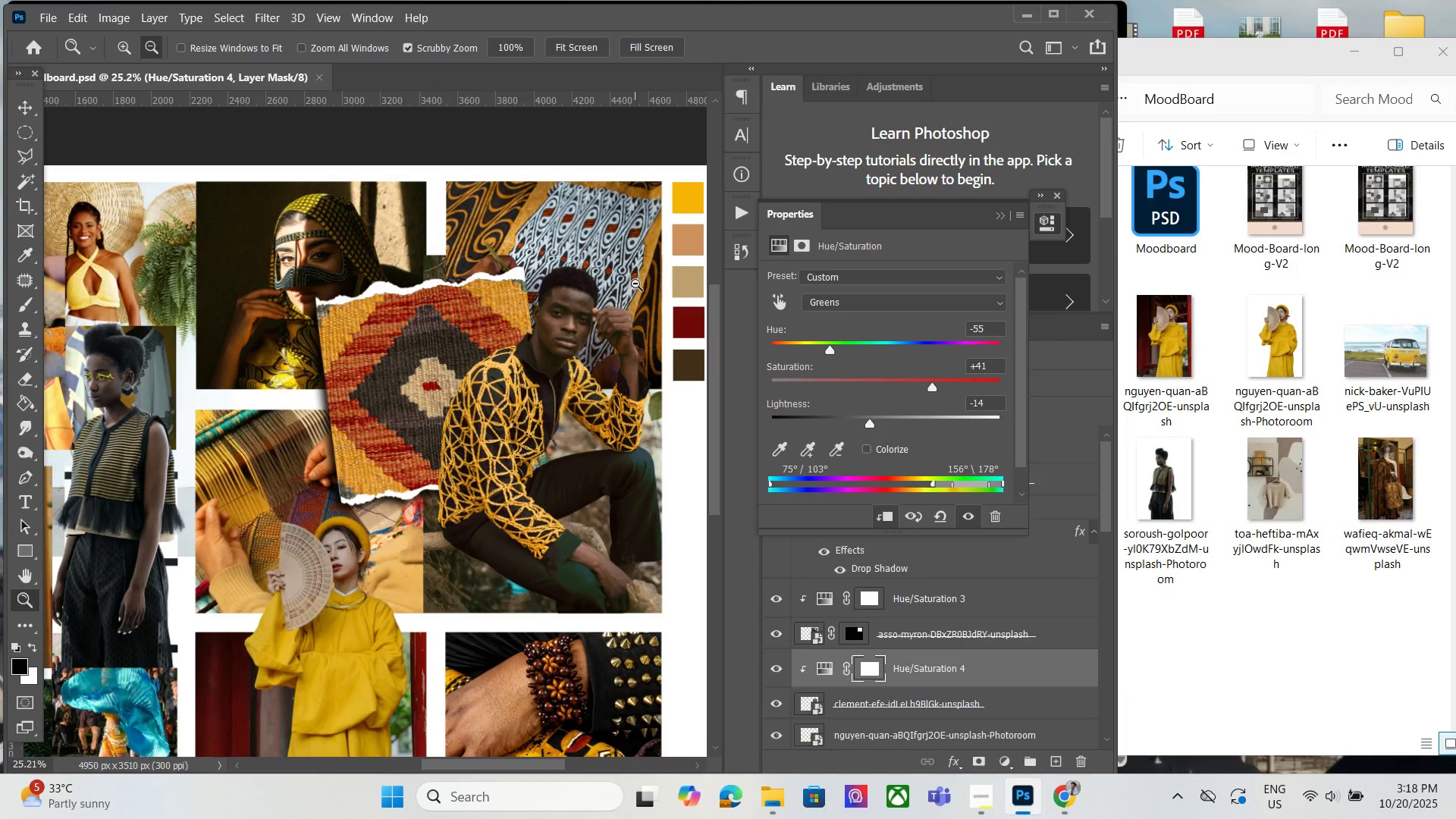 
key(Alt+AltLeft)
 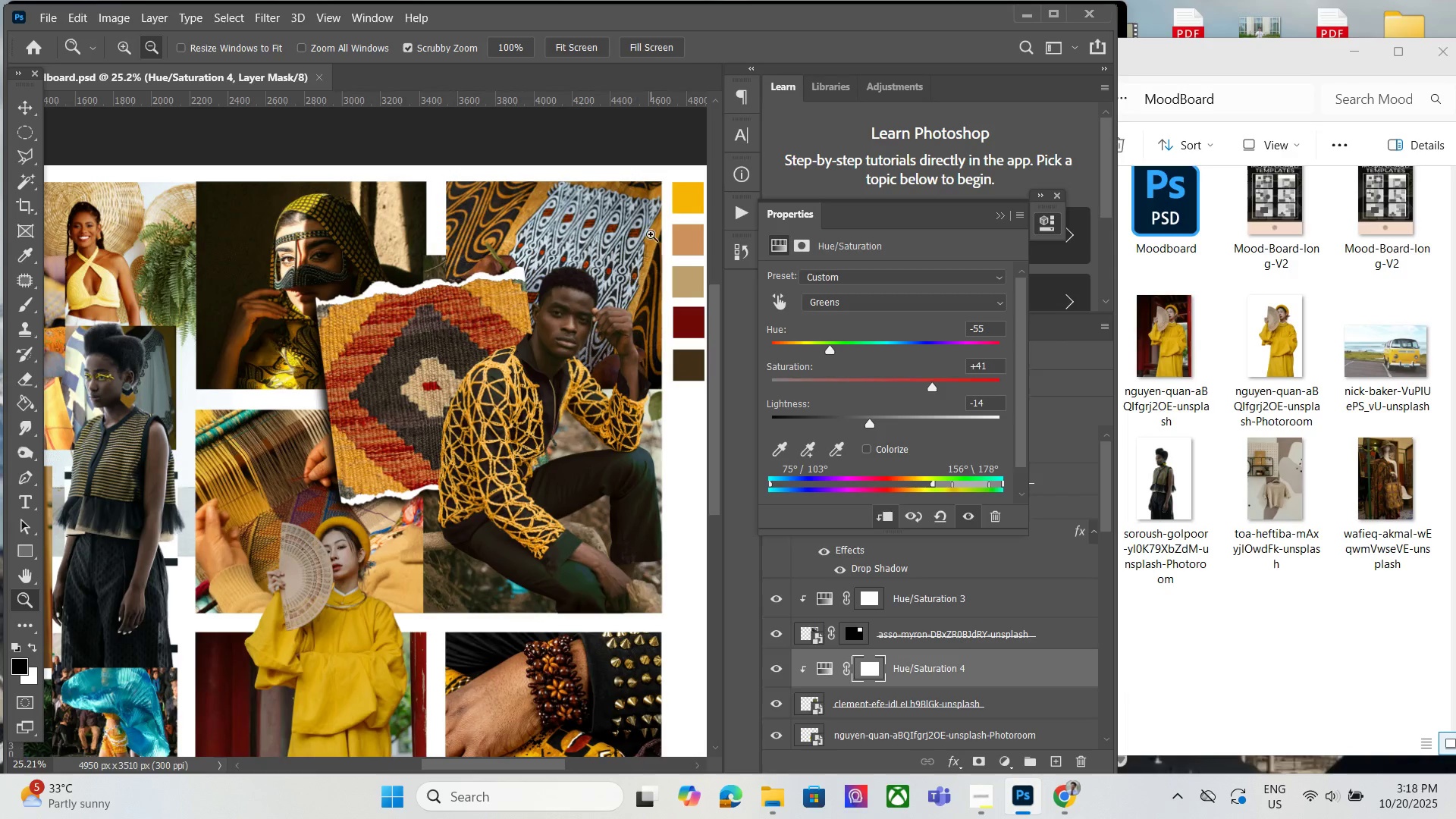 
key(Alt+AltLeft)
 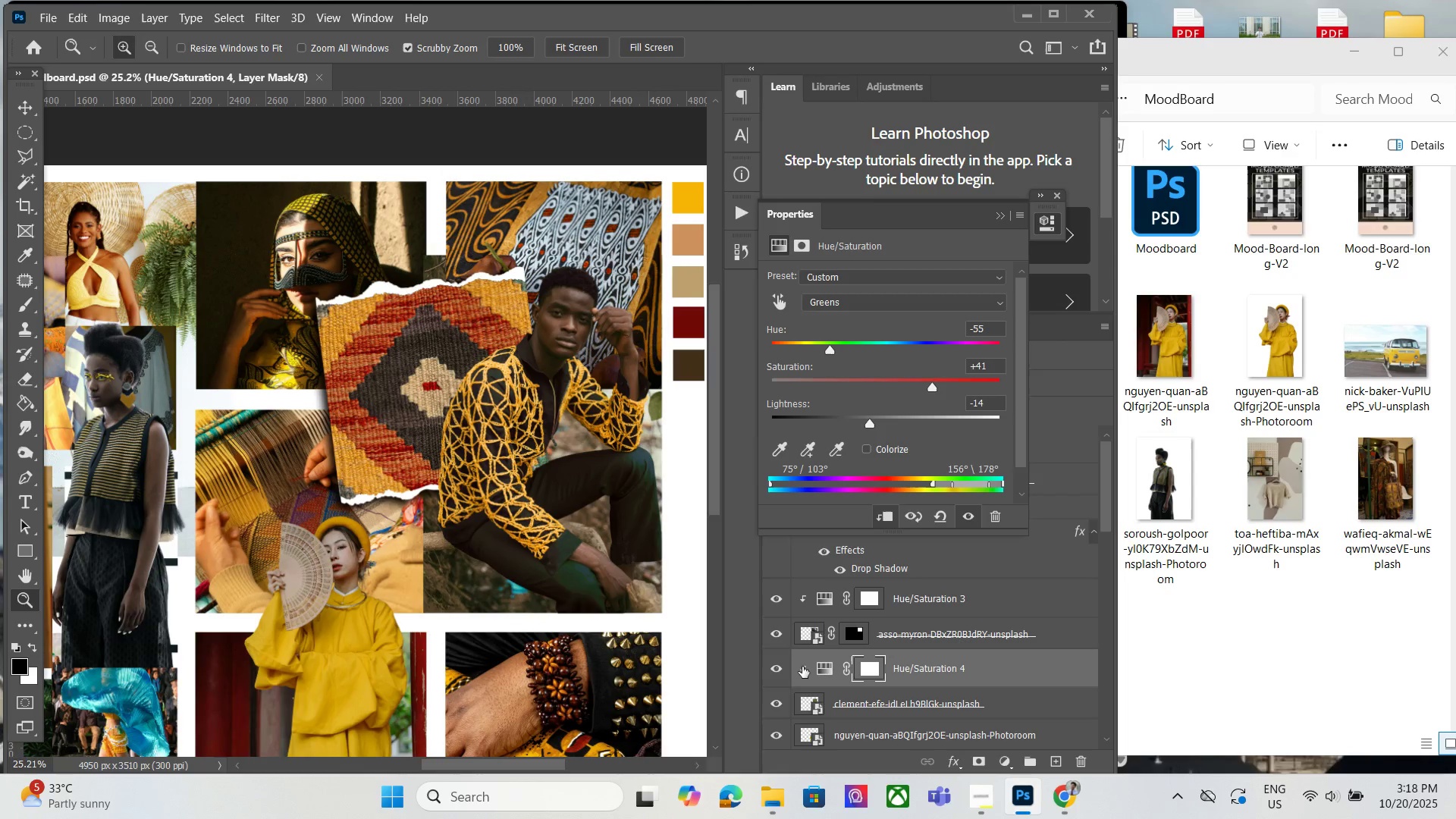 
double_click([785, 661])
 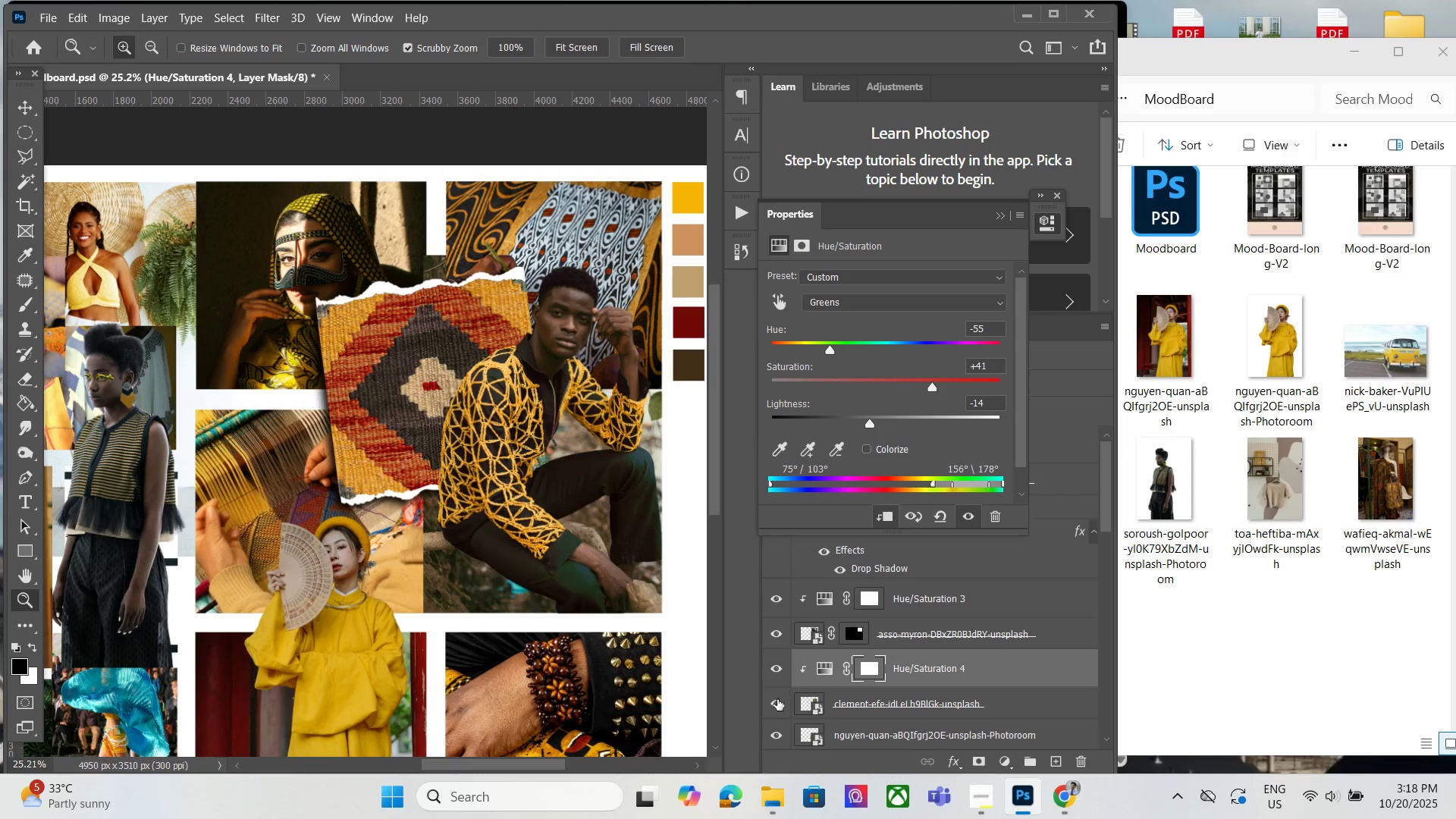 
double_click([777, 700])
 